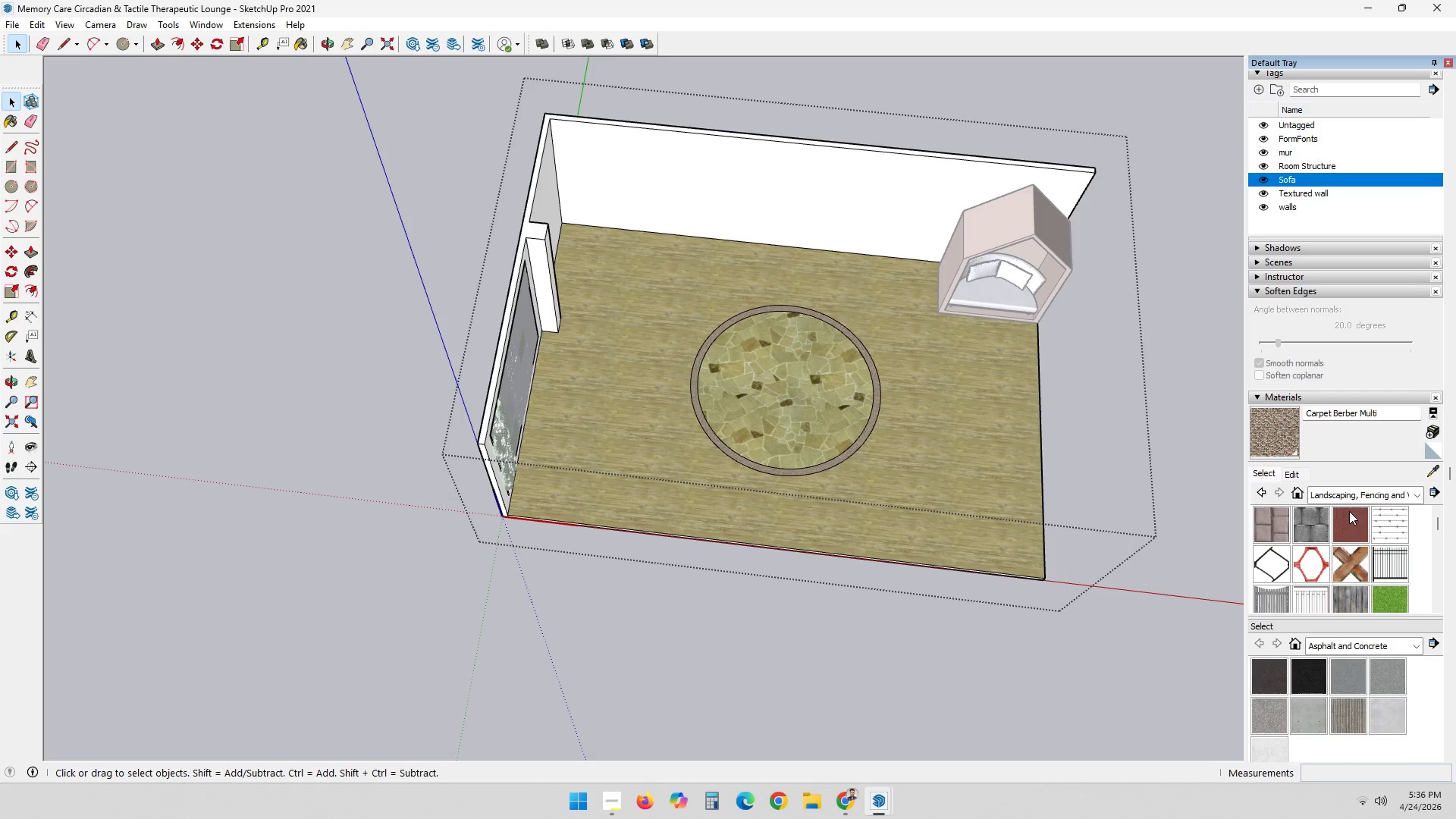 
left_click([1355, 493])
 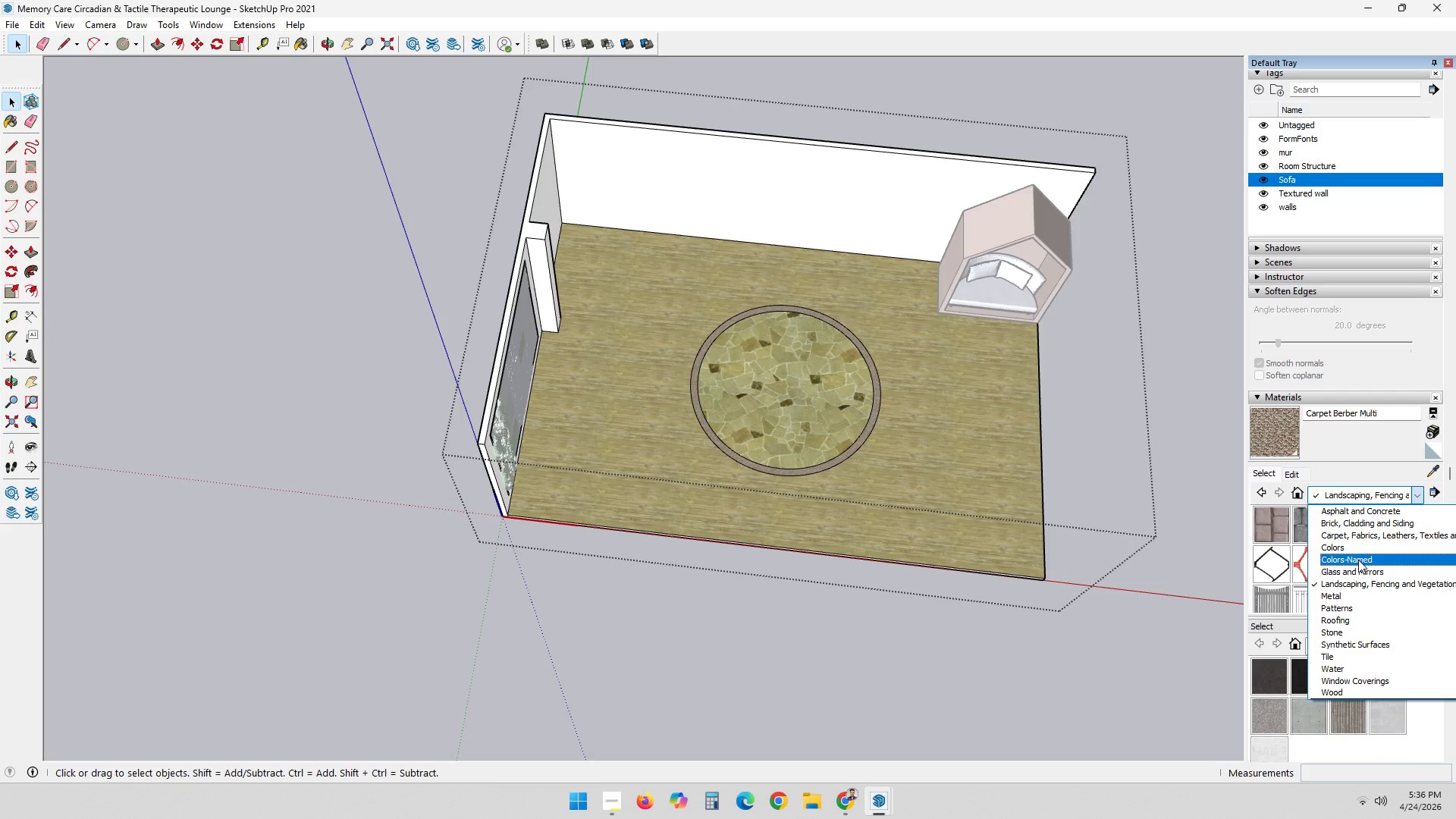 
left_click([1358, 560])
 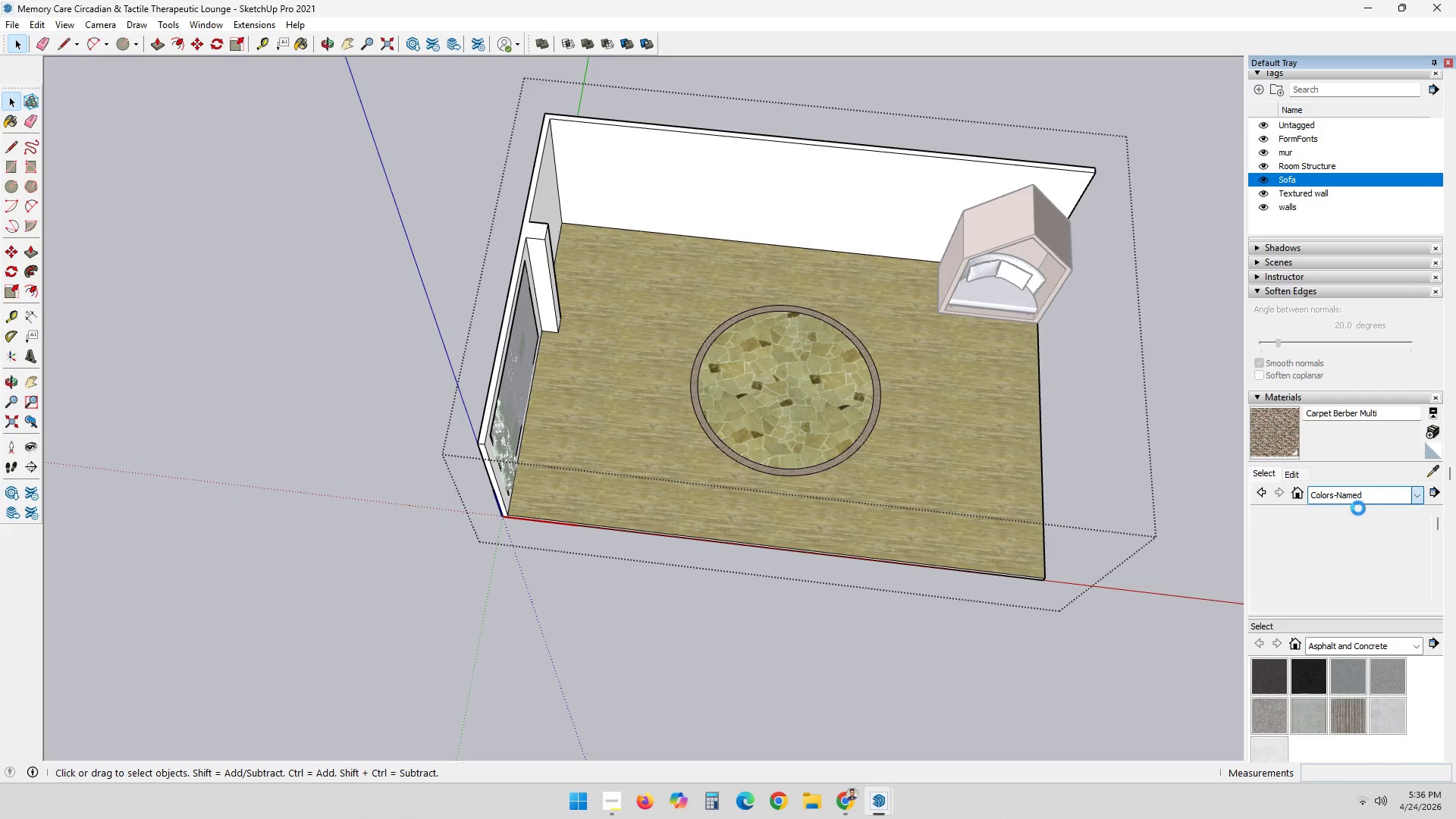 
left_click([1360, 497])
 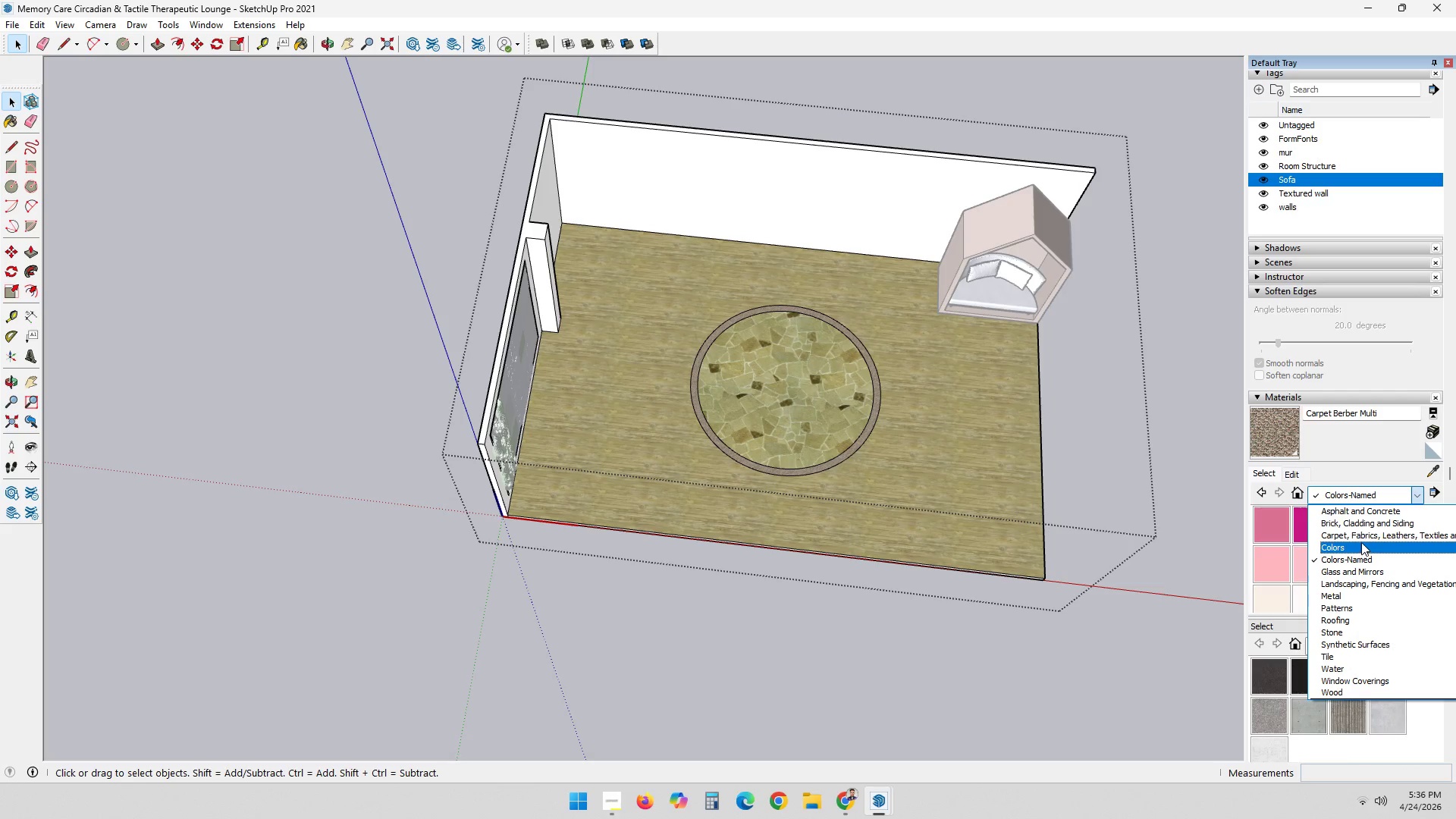 
left_click([1364, 535])
 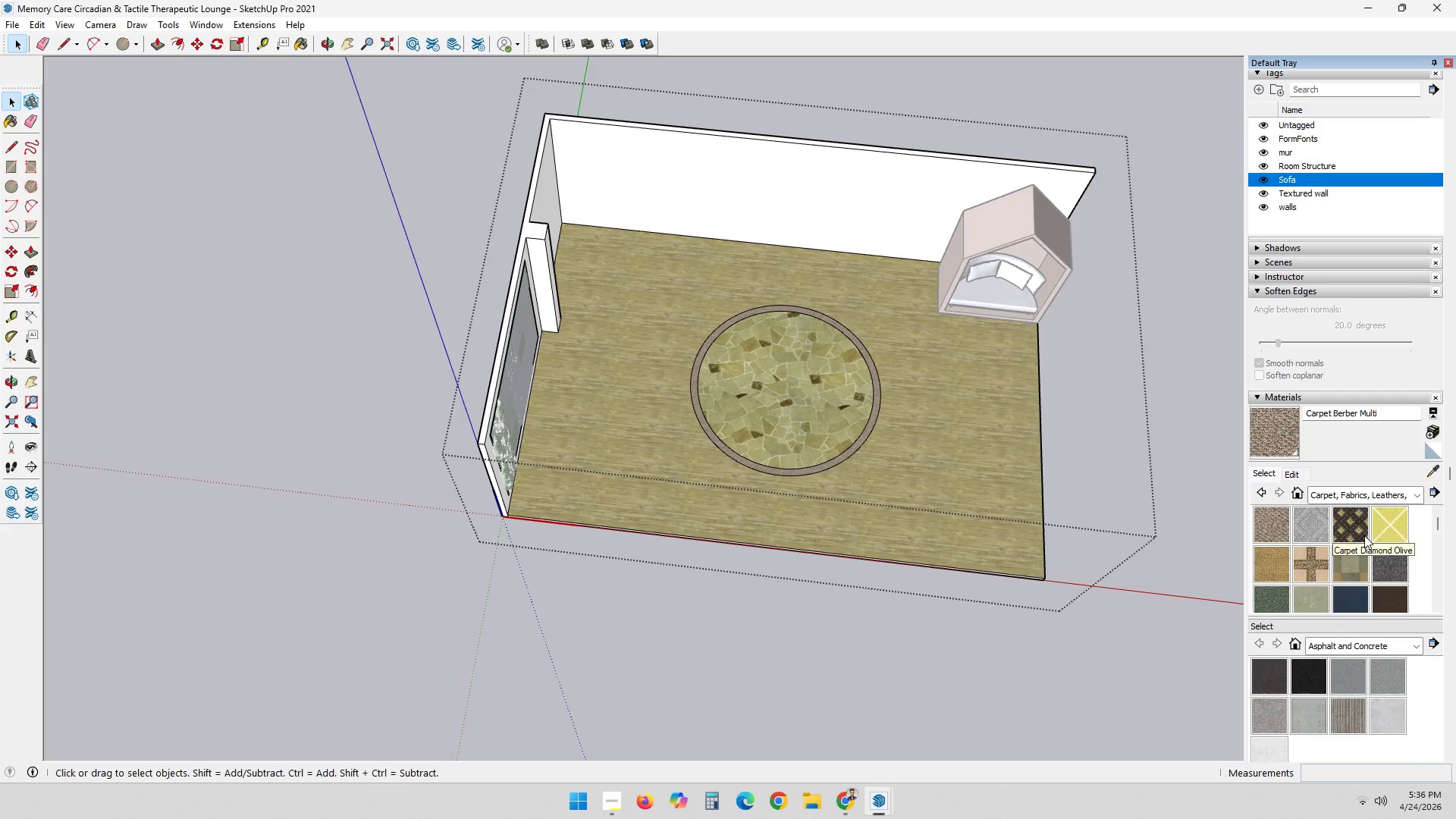 
scroll: coordinate [1367, 535], scroll_direction: down, amount: 2.0
 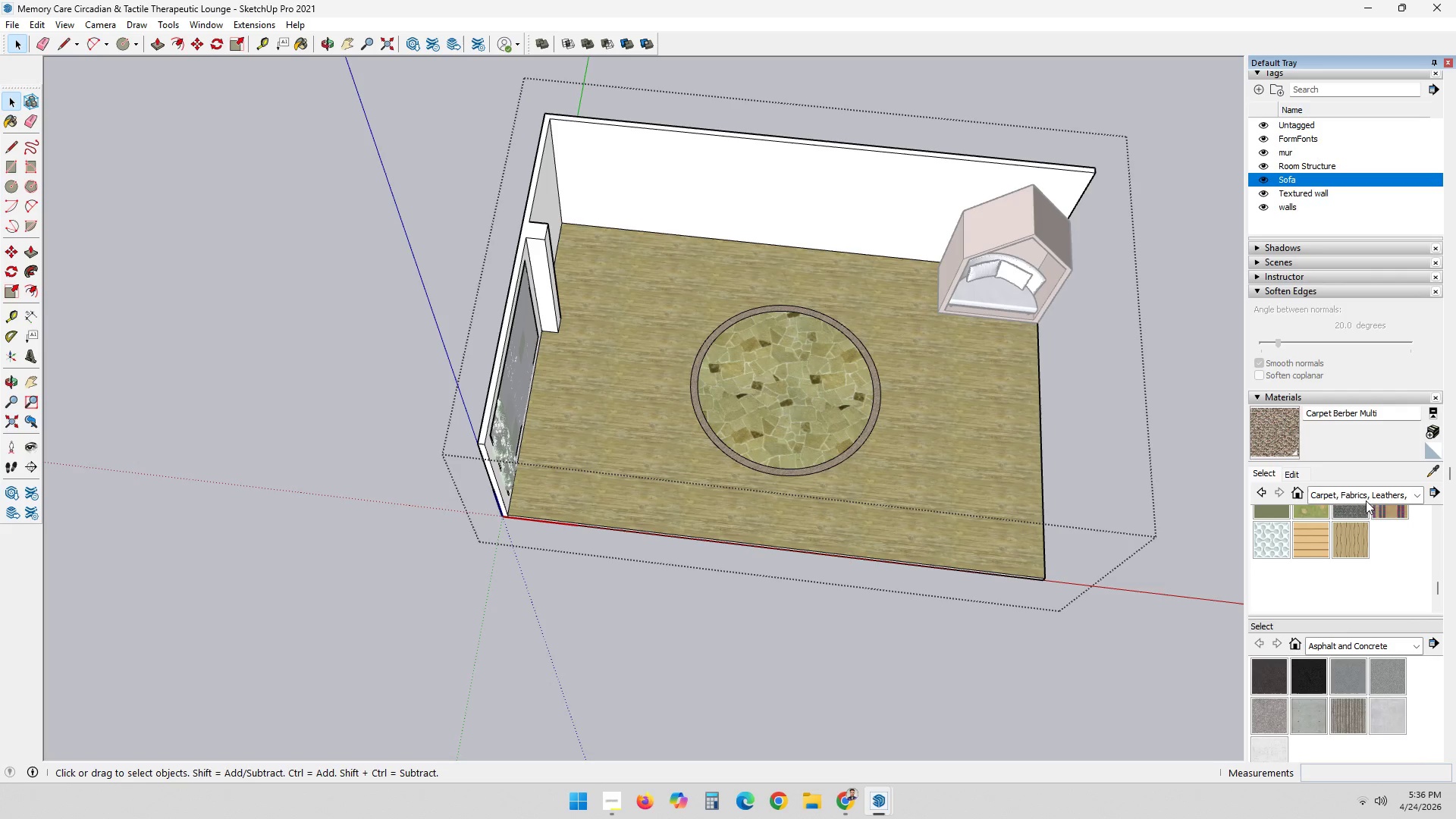 
left_click([1368, 488])
 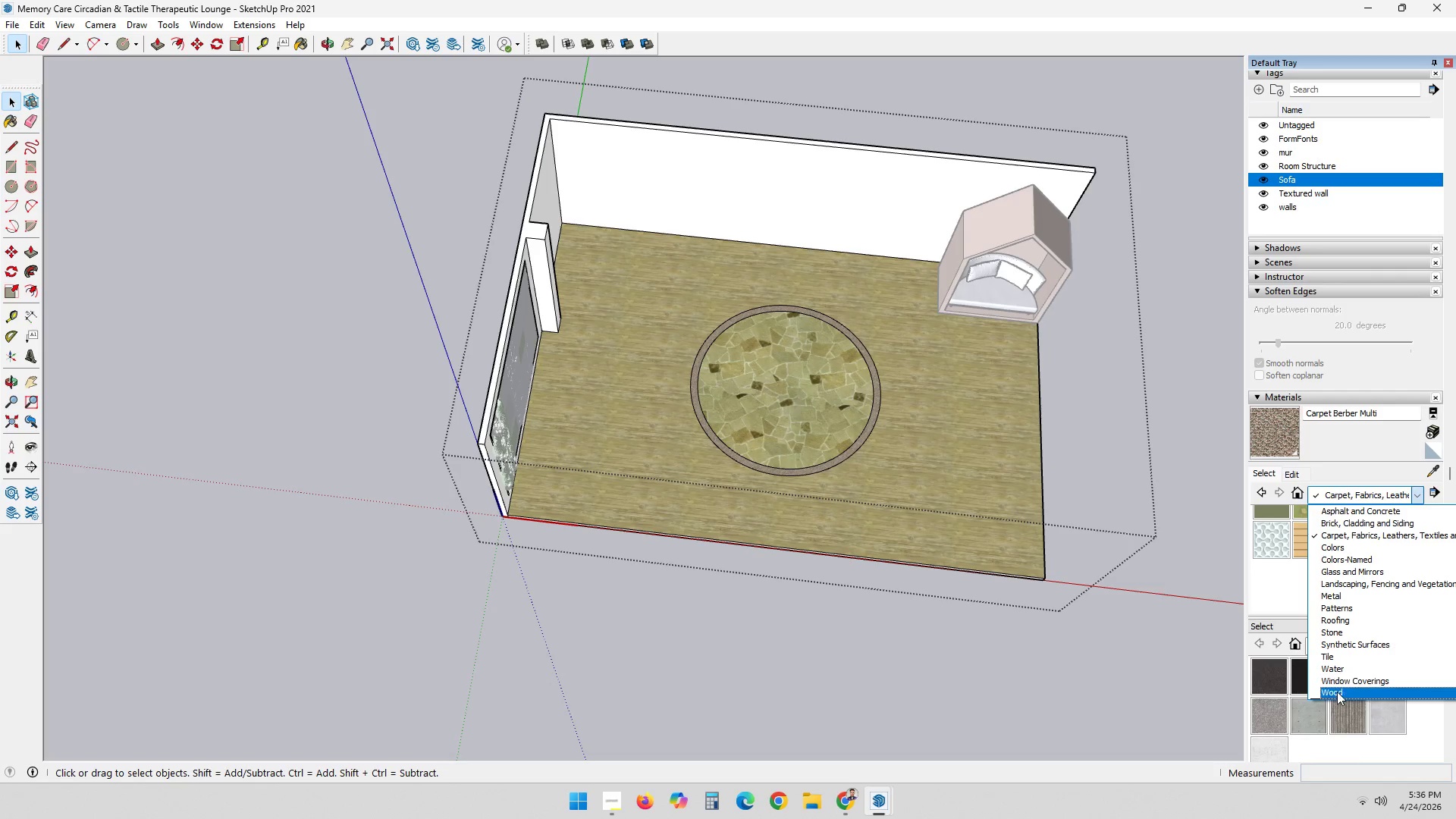 
left_click([1337, 693])
 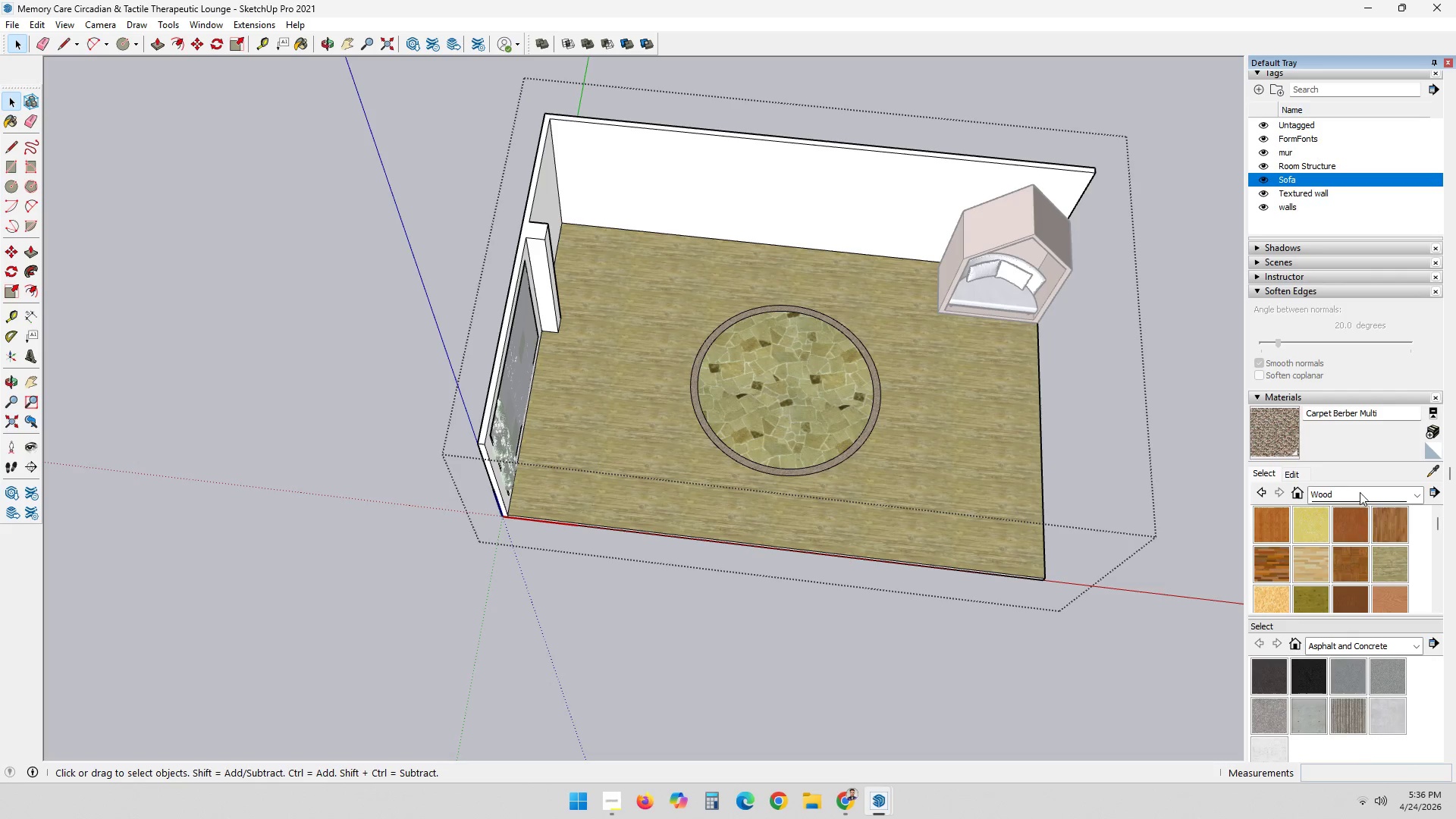 
left_click([1360, 490])
 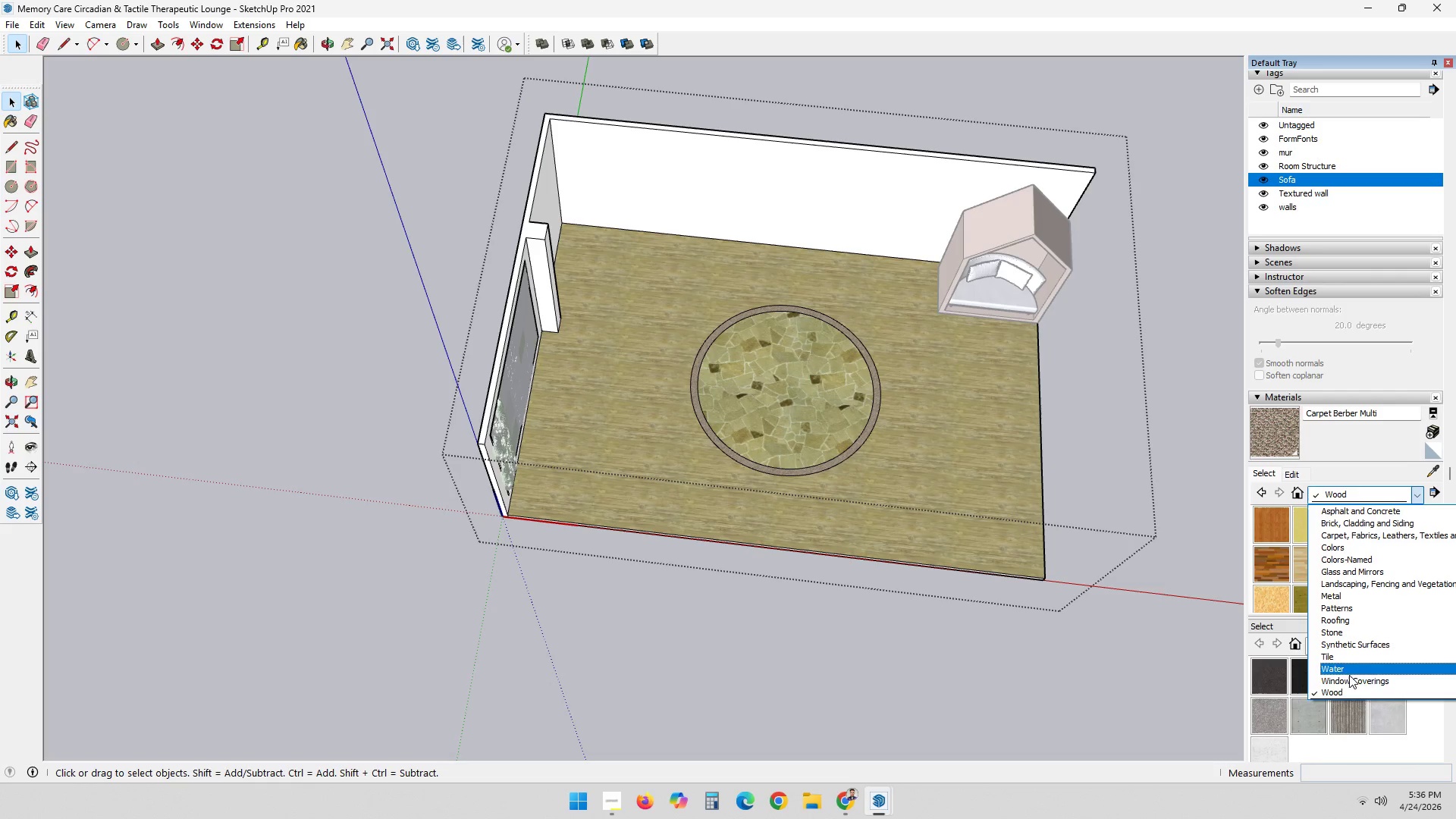 
left_click([1350, 678])
 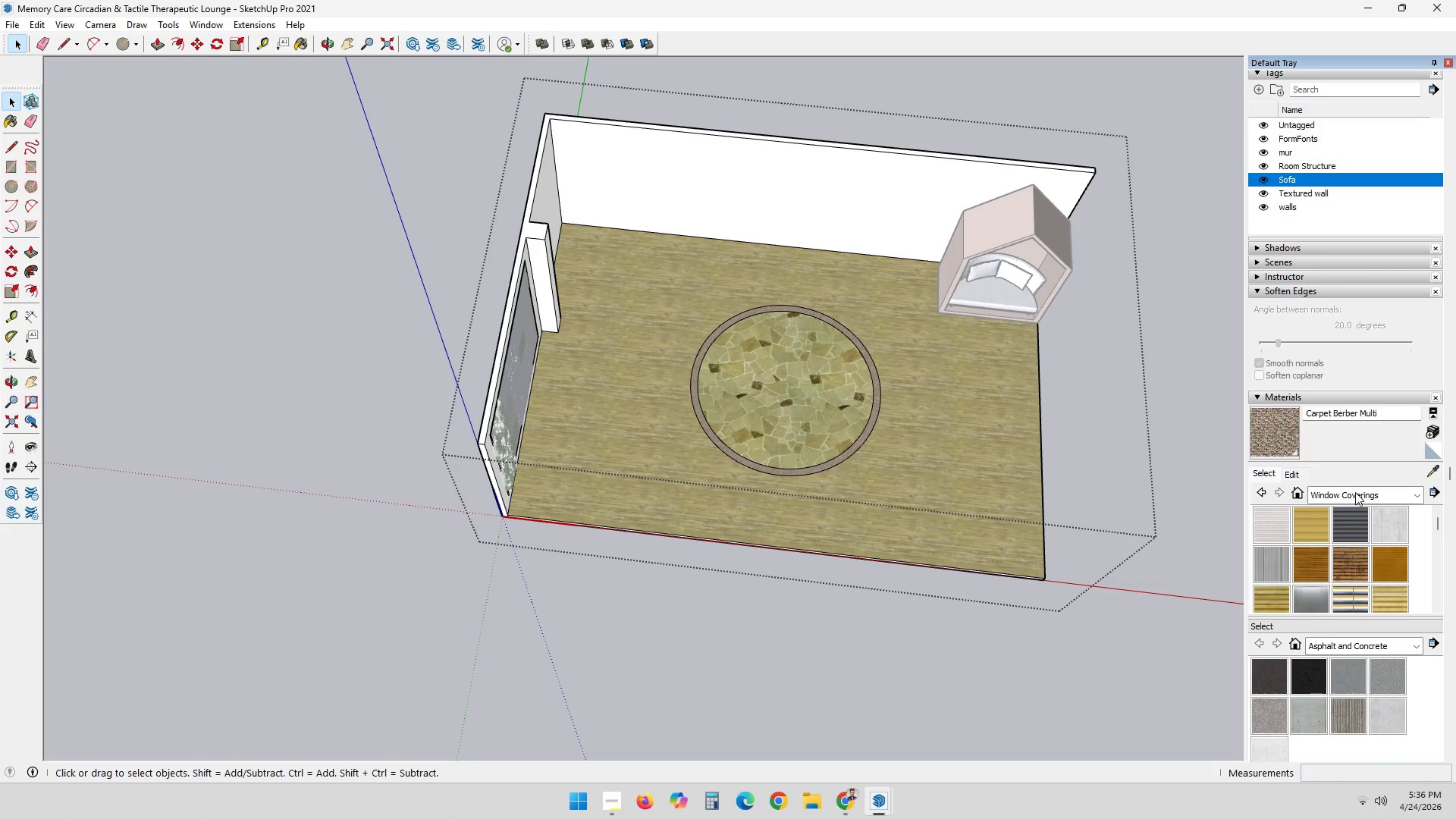 
left_click([1355, 492])
 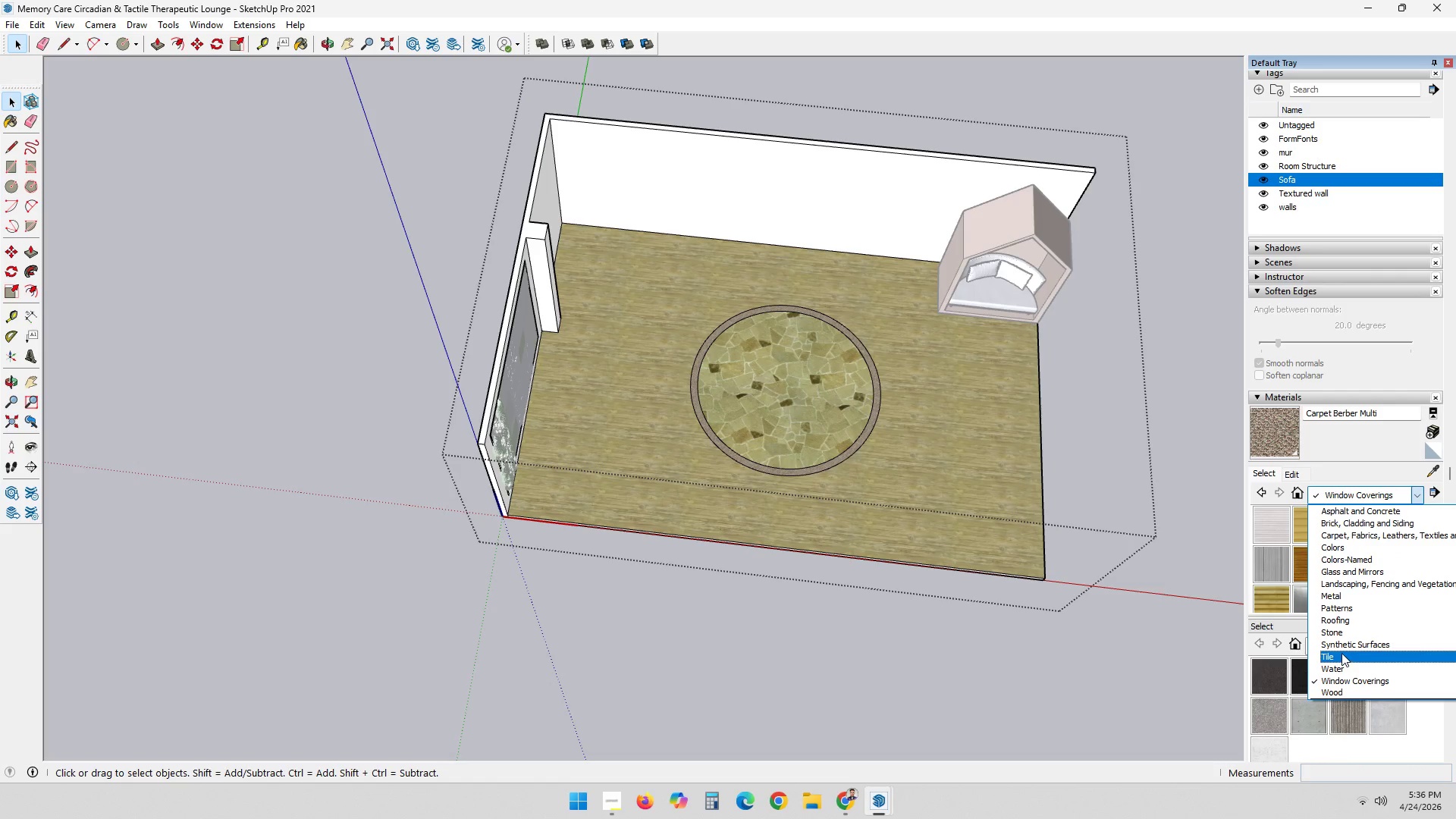 
left_click([1341, 653])
 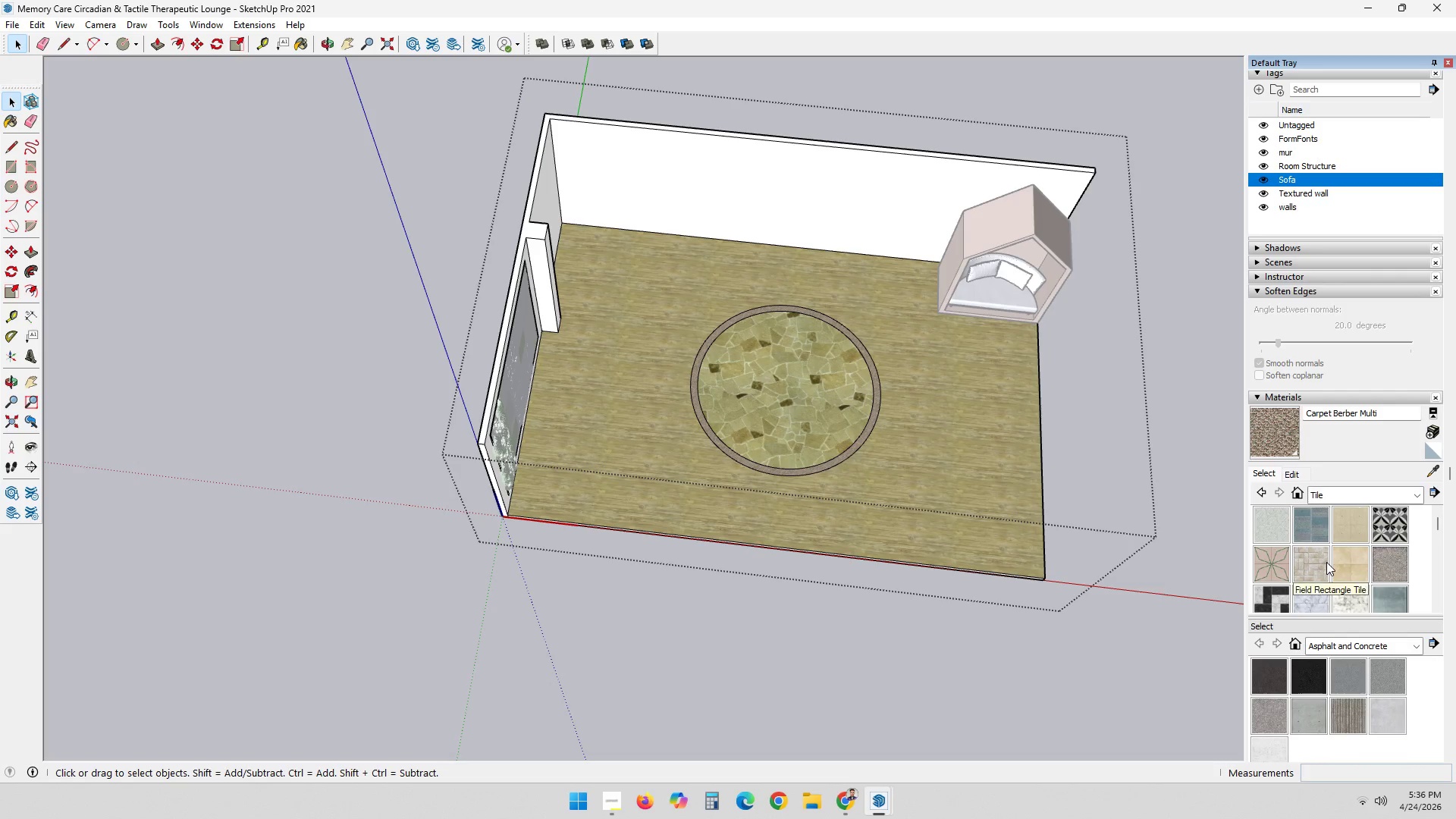 
scroll: coordinate [1326, 562], scroll_direction: down, amount: 1.0
 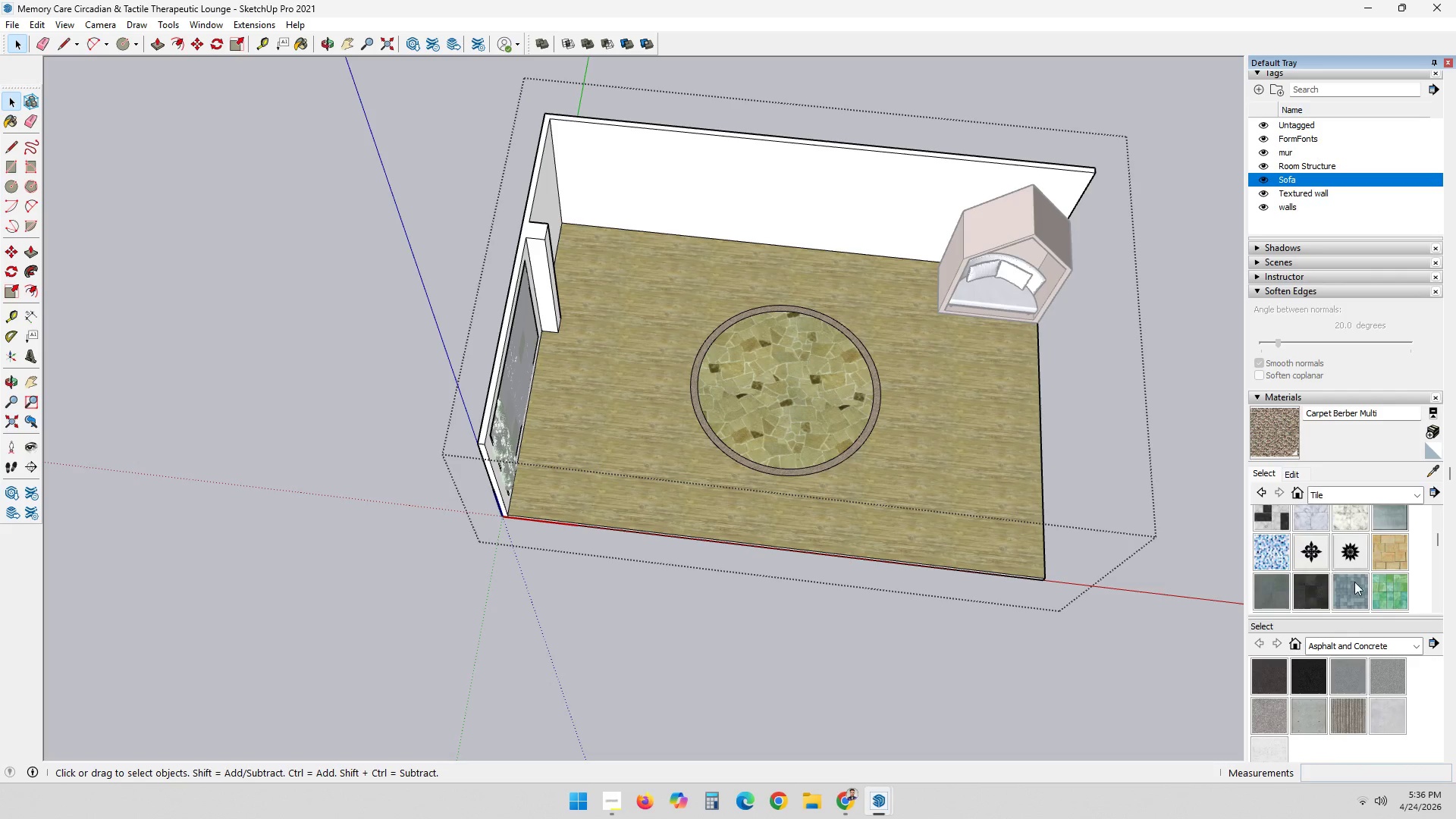 
scroll: coordinate [1358, 586], scroll_direction: up, amount: 1.0
 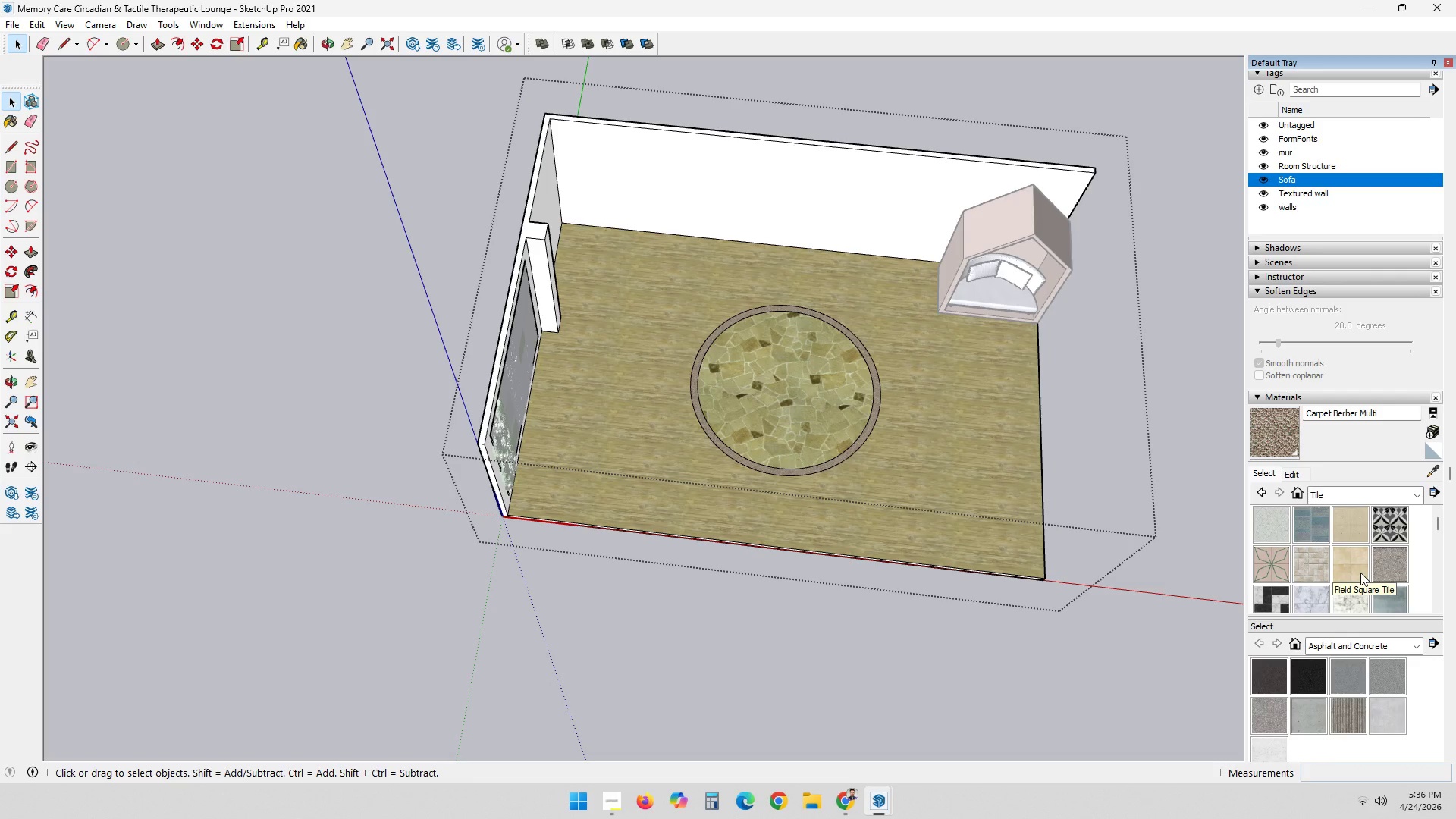 
scroll: coordinate [1360, 573], scroll_direction: down, amount: 2.0
 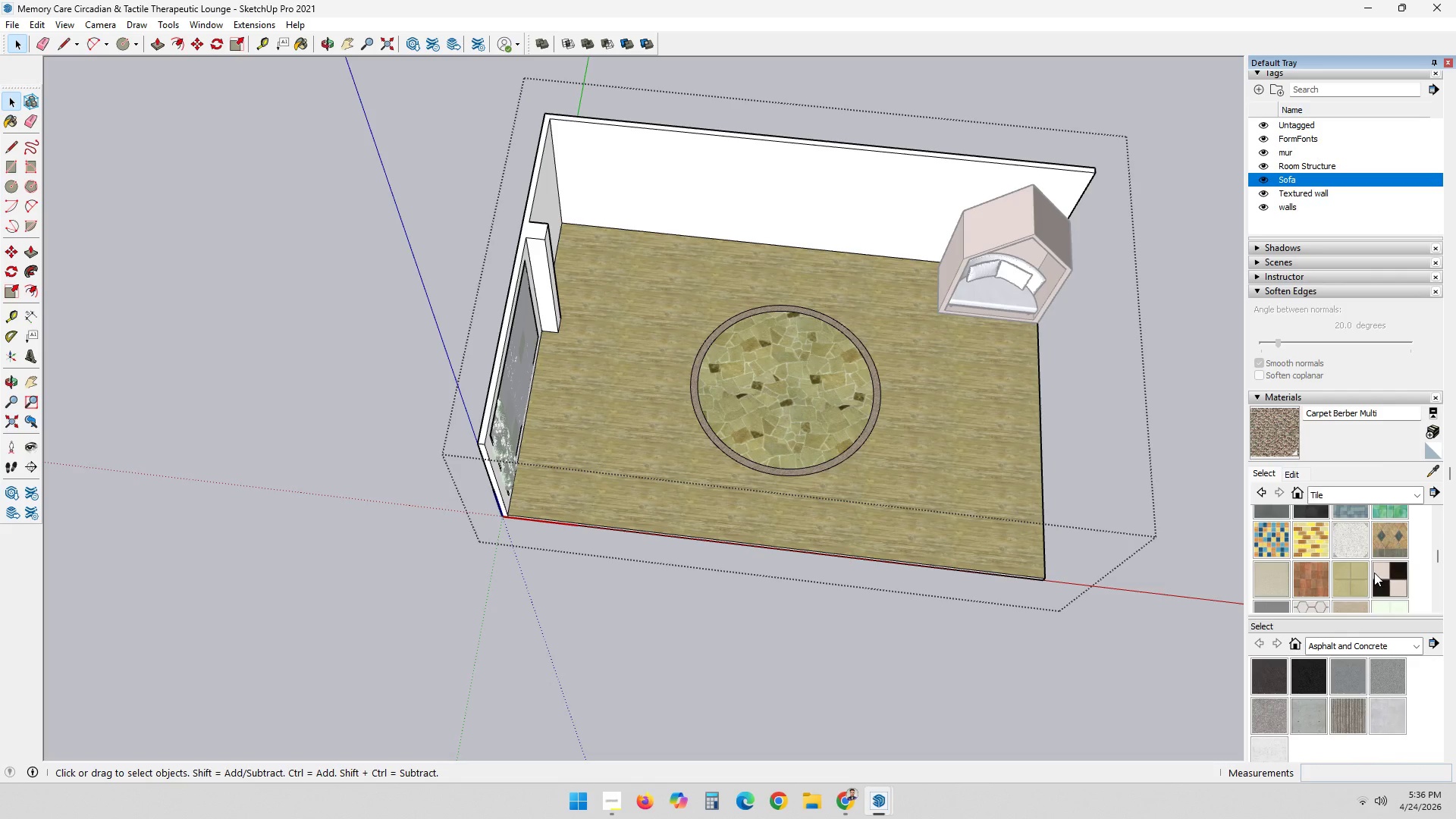 
left_click([1392, 557])
 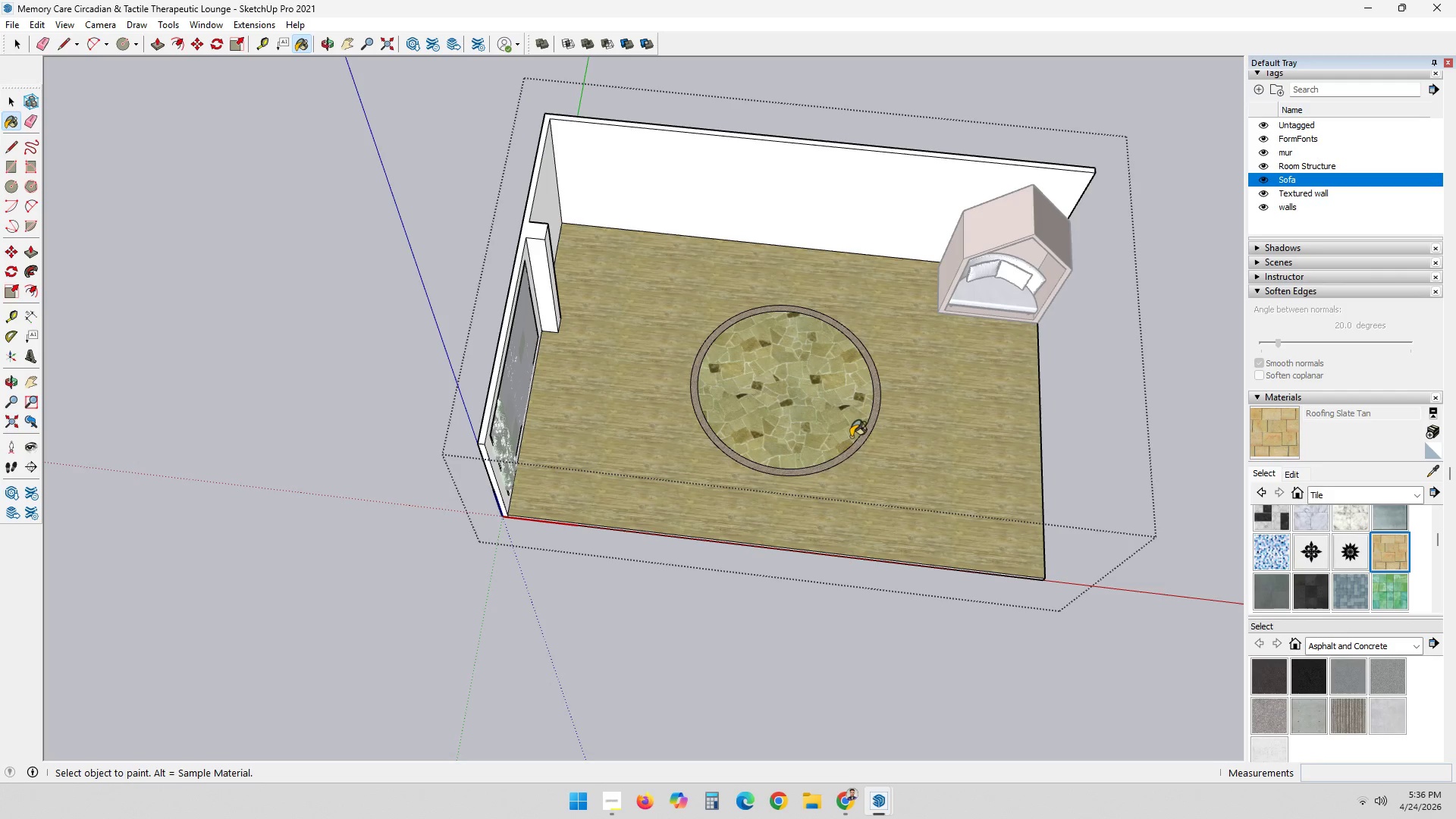 
scroll: coordinate [873, 435], scroll_direction: up, amount: 3.0
 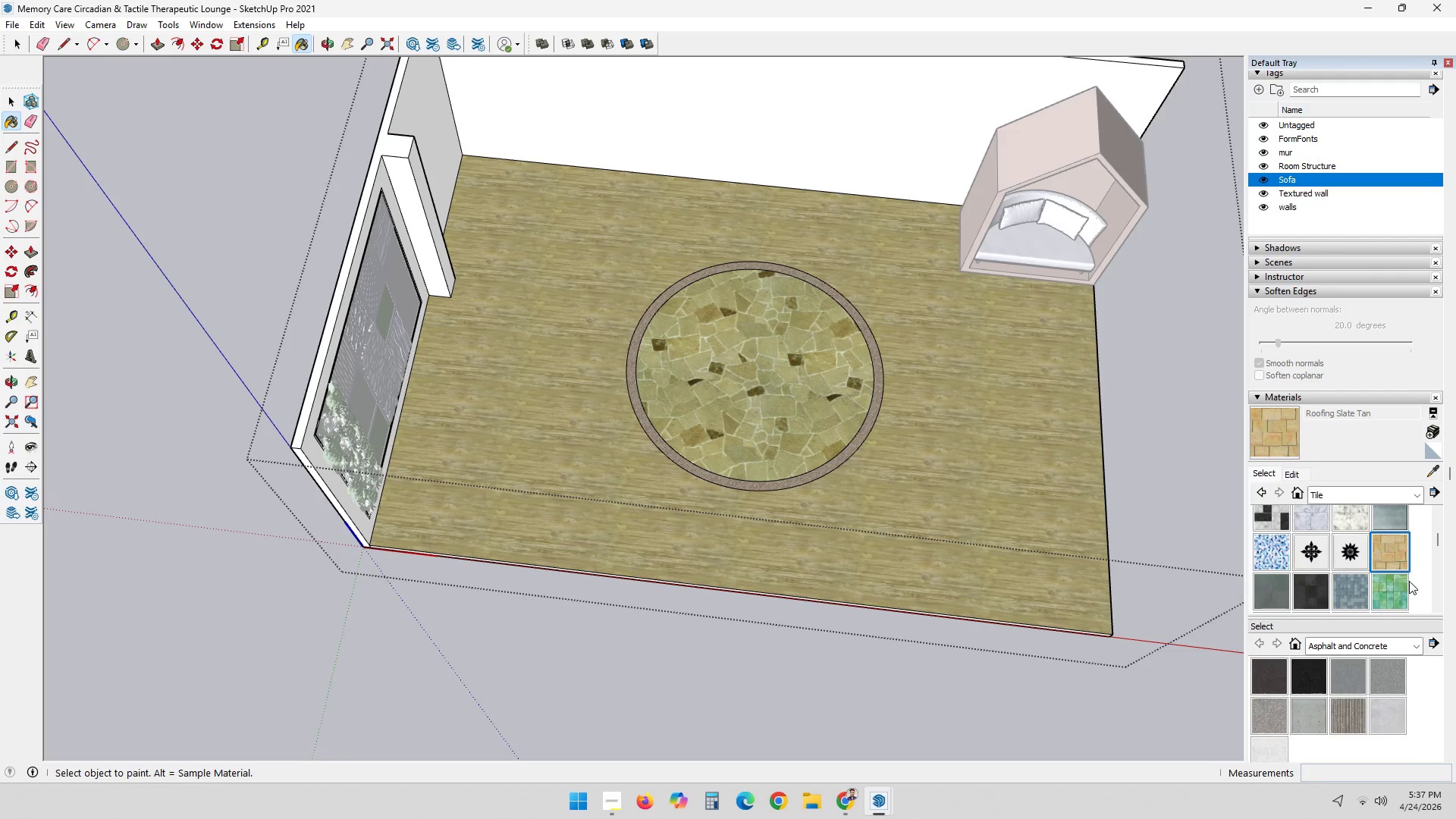 
scroll: coordinate [1329, 569], scroll_direction: down, amount: 3.0
 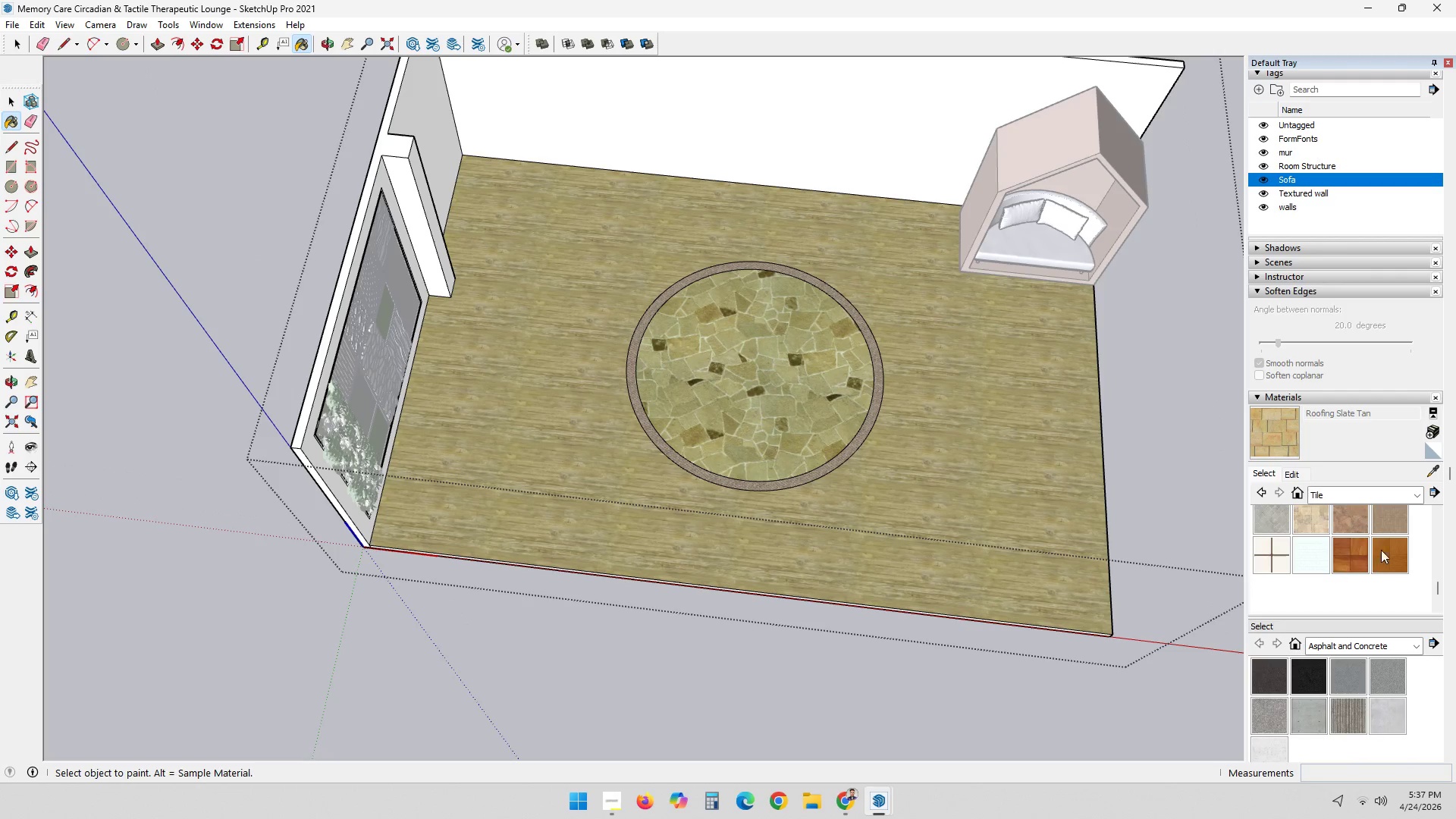 
left_click([1397, 513])
 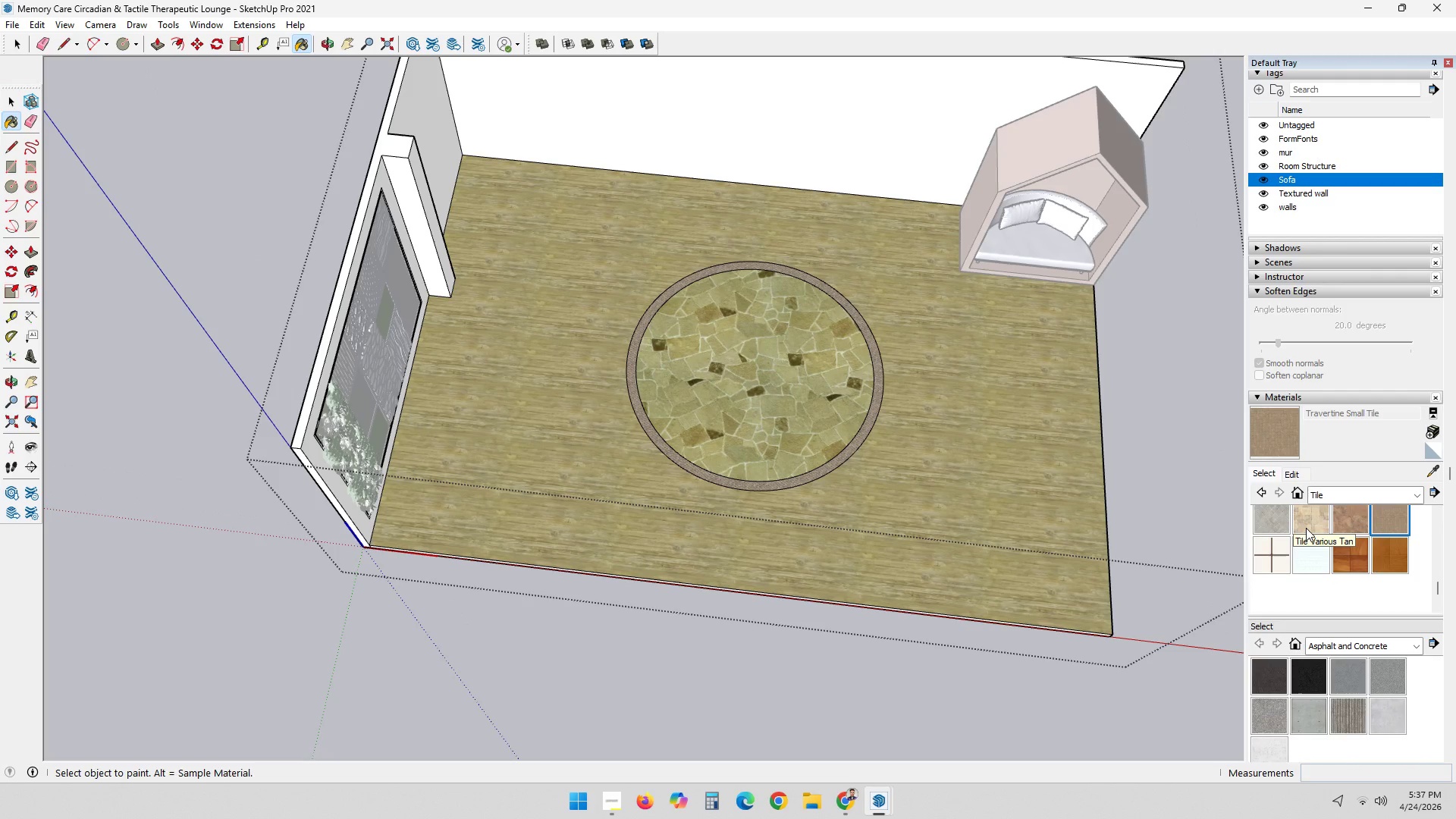 
left_click([1306, 528])
 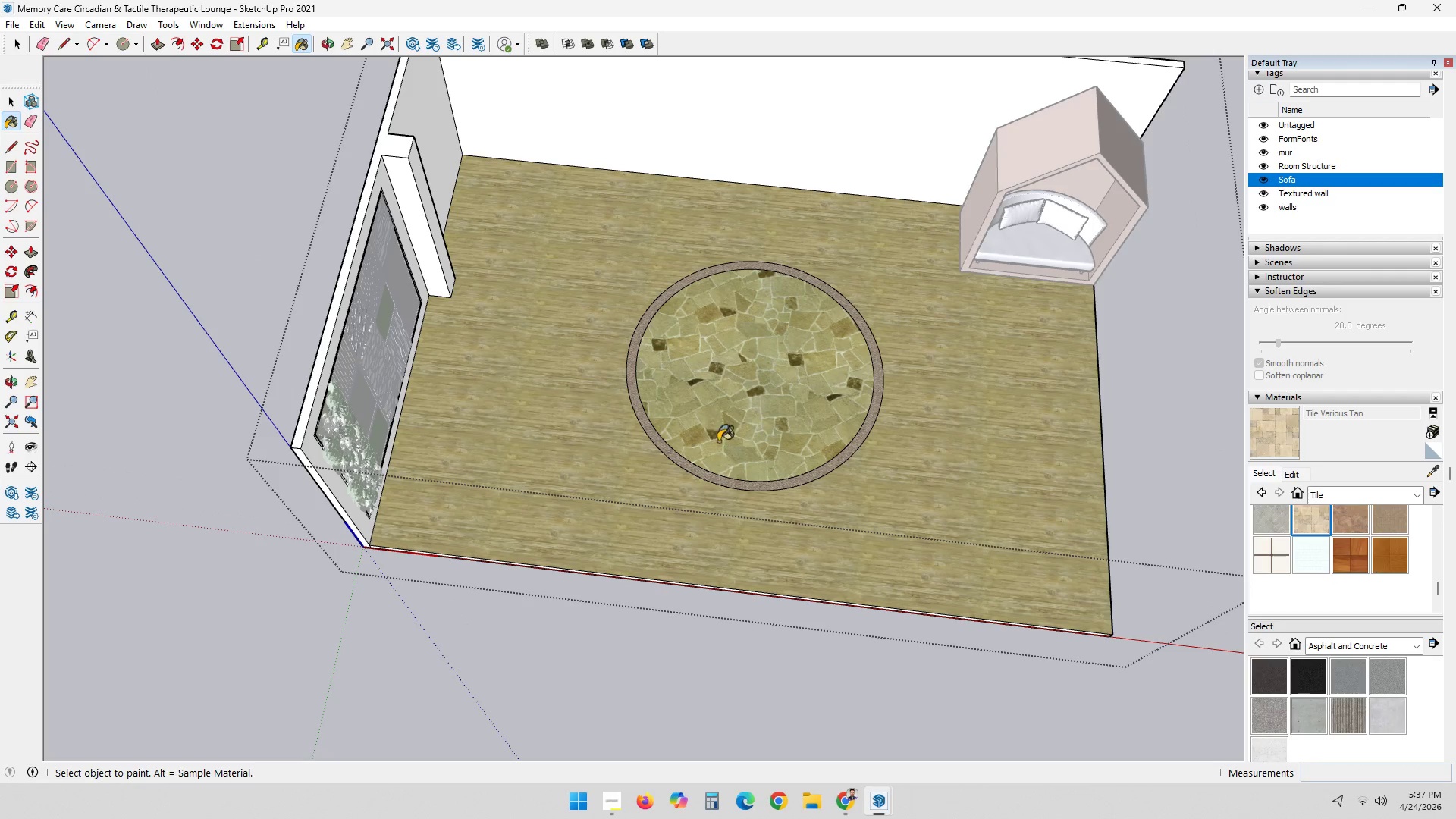 
left_click([755, 460])
 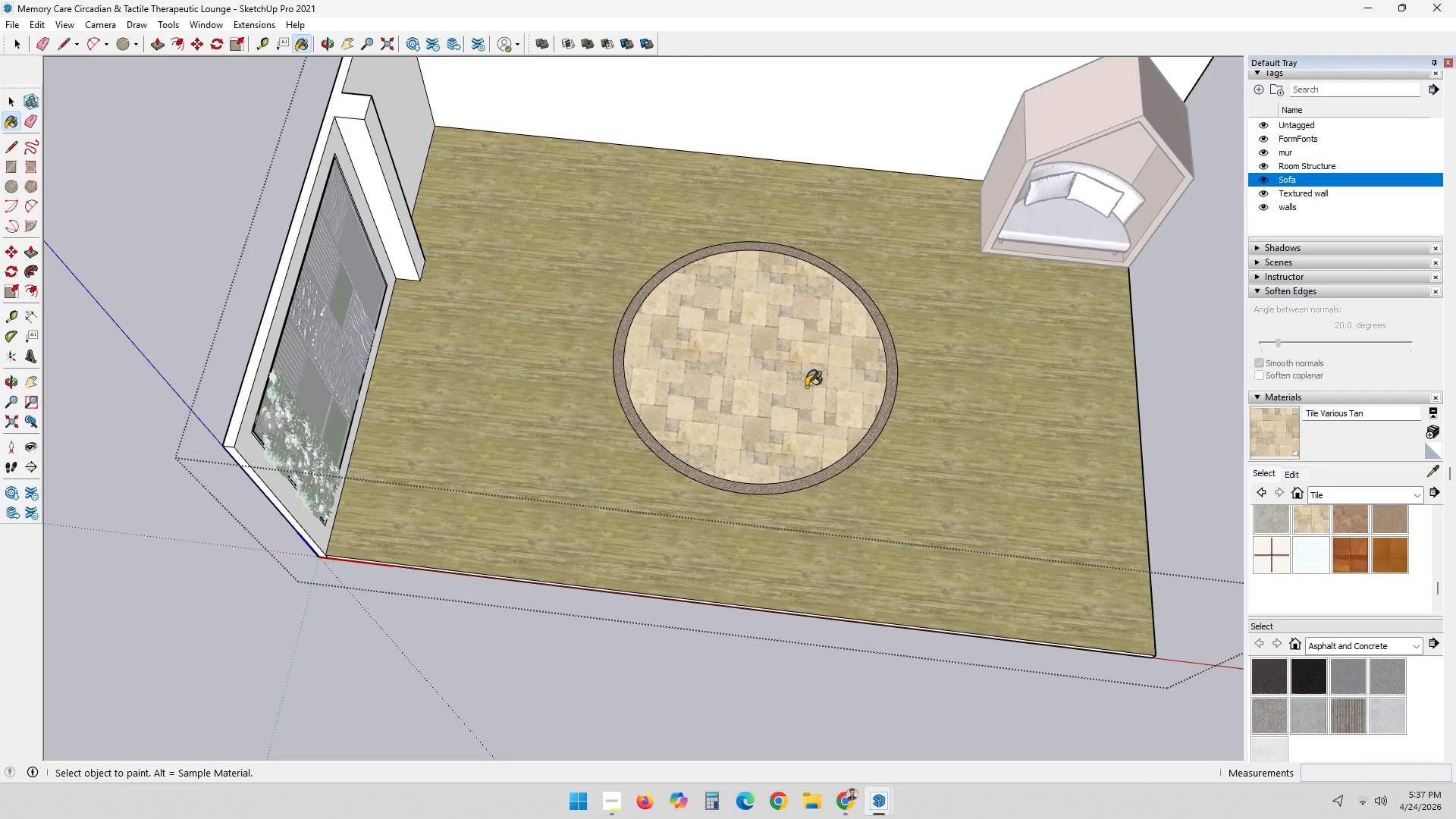 
scroll: coordinate [804, 387], scroll_direction: up, amount: 3.0
 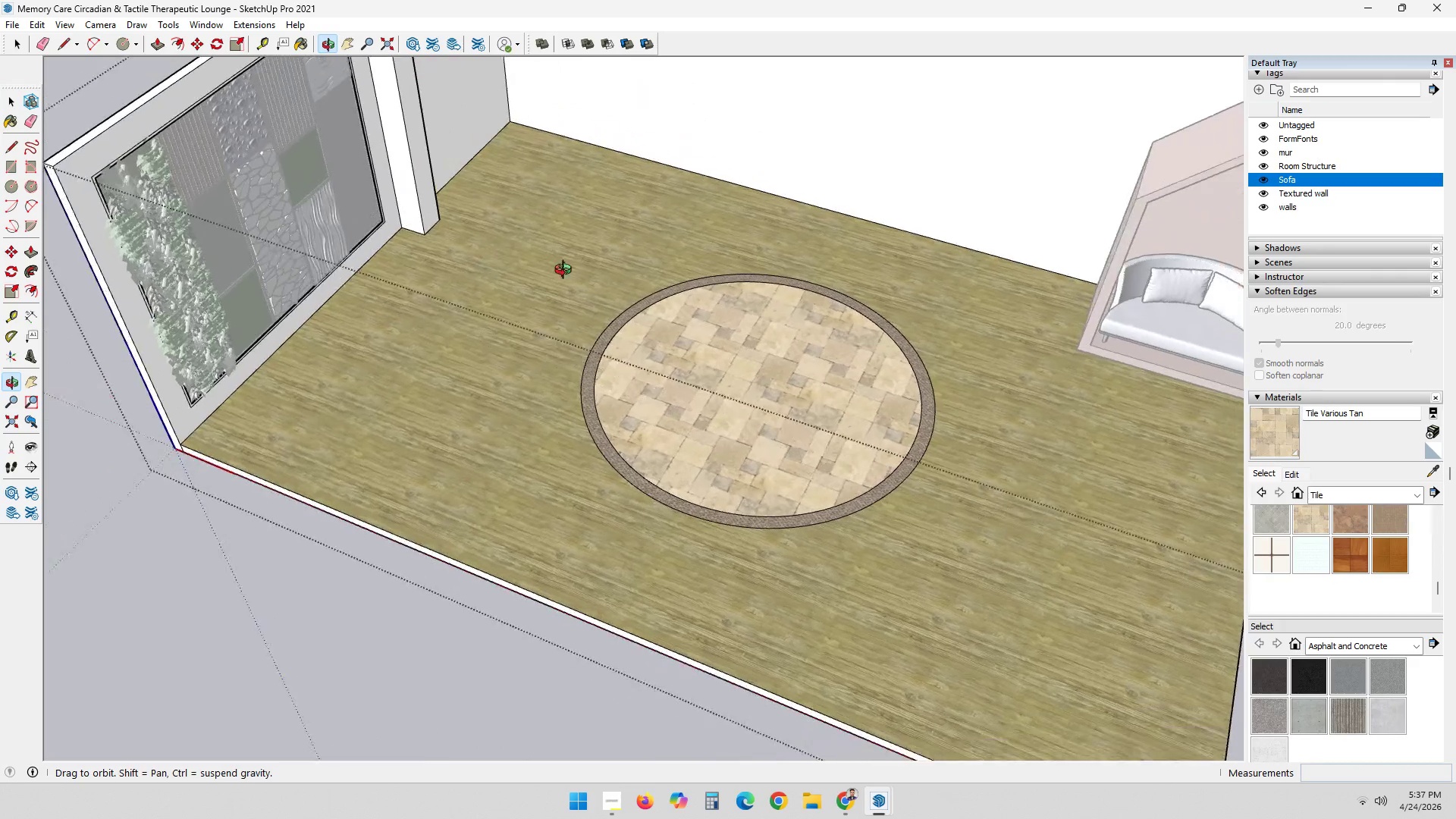 
key(Control+Z)
 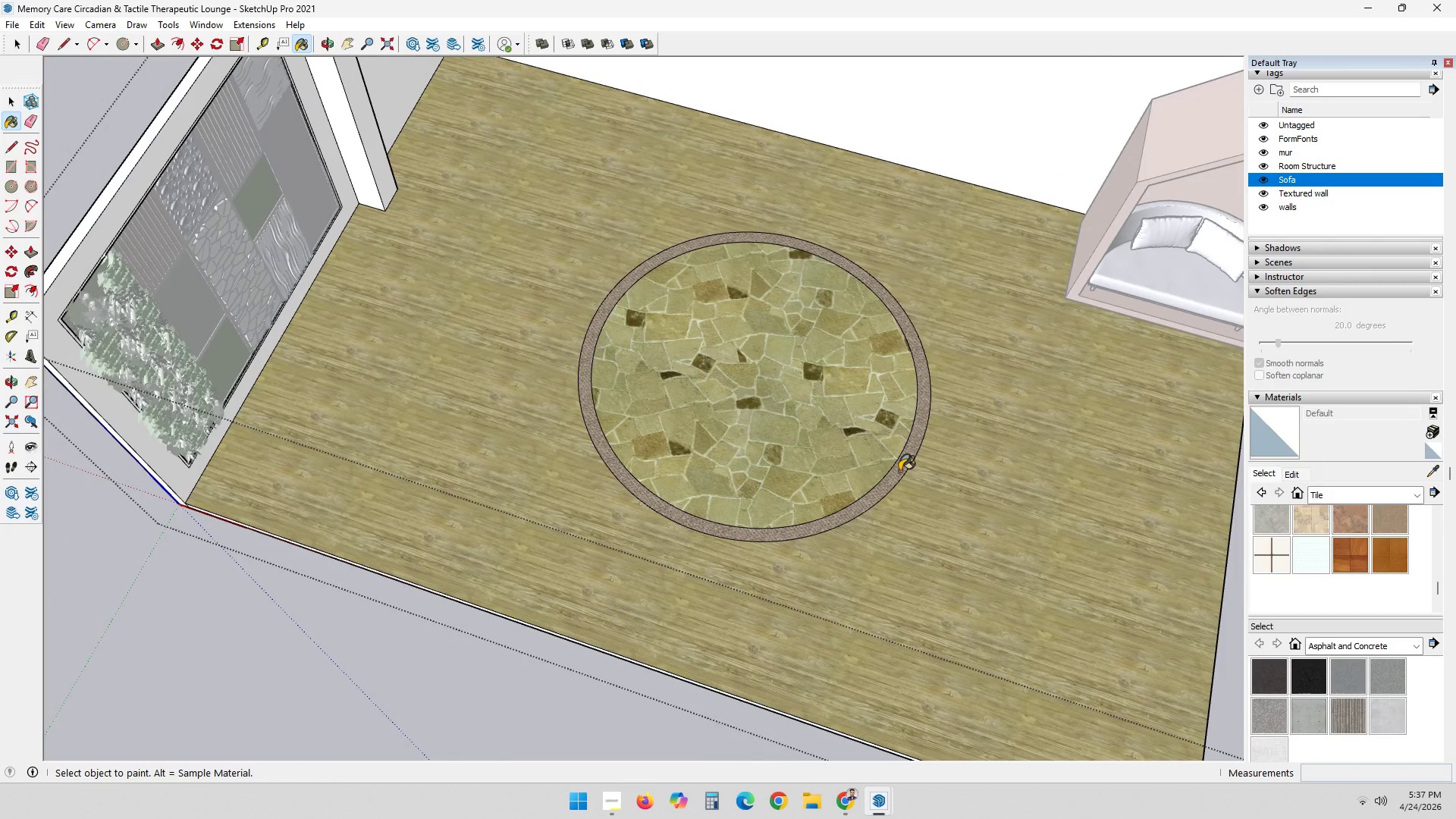 
left_click([899, 471])
 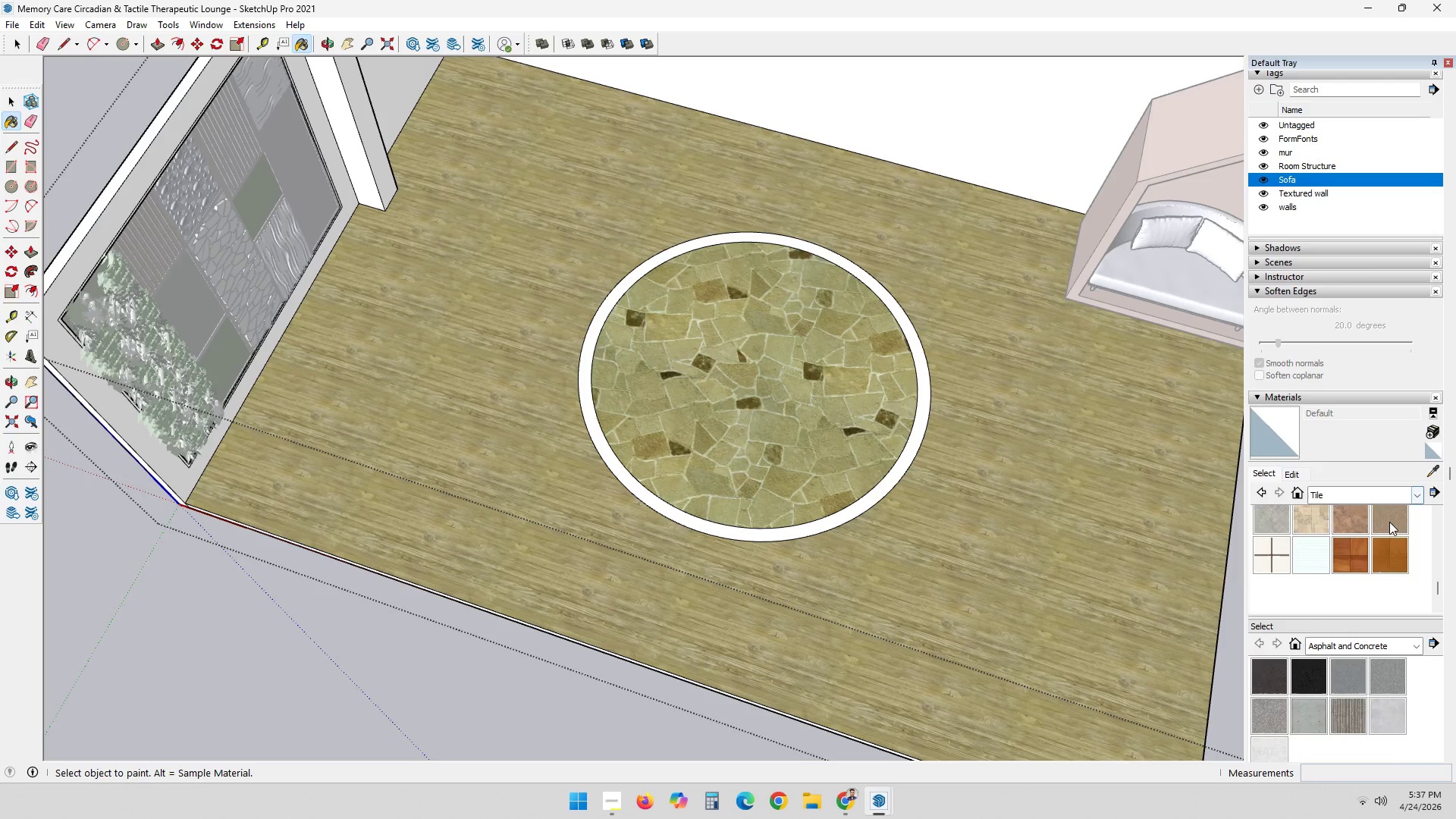 
left_click([1311, 520])
 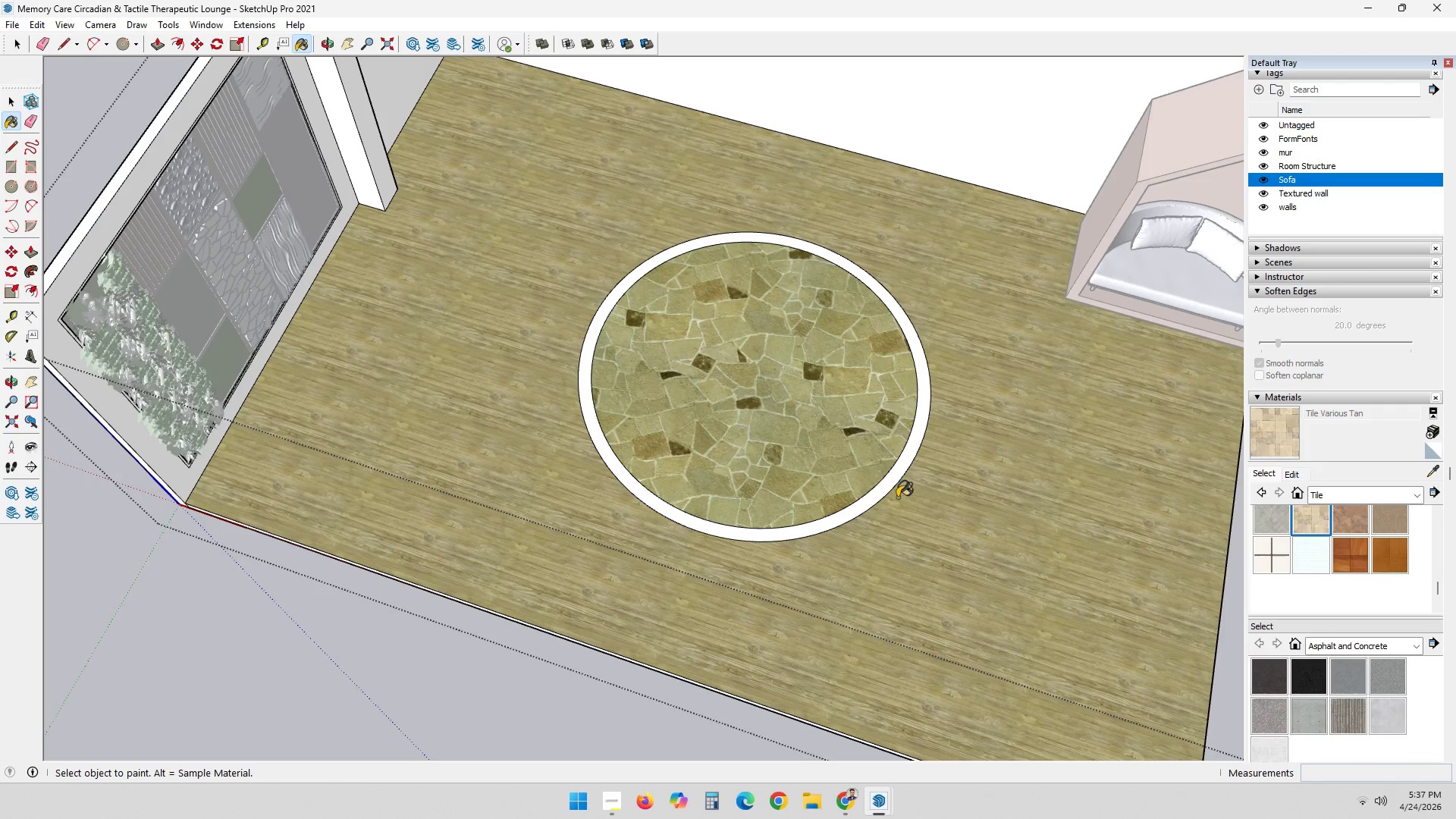 
left_click([883, 488])
 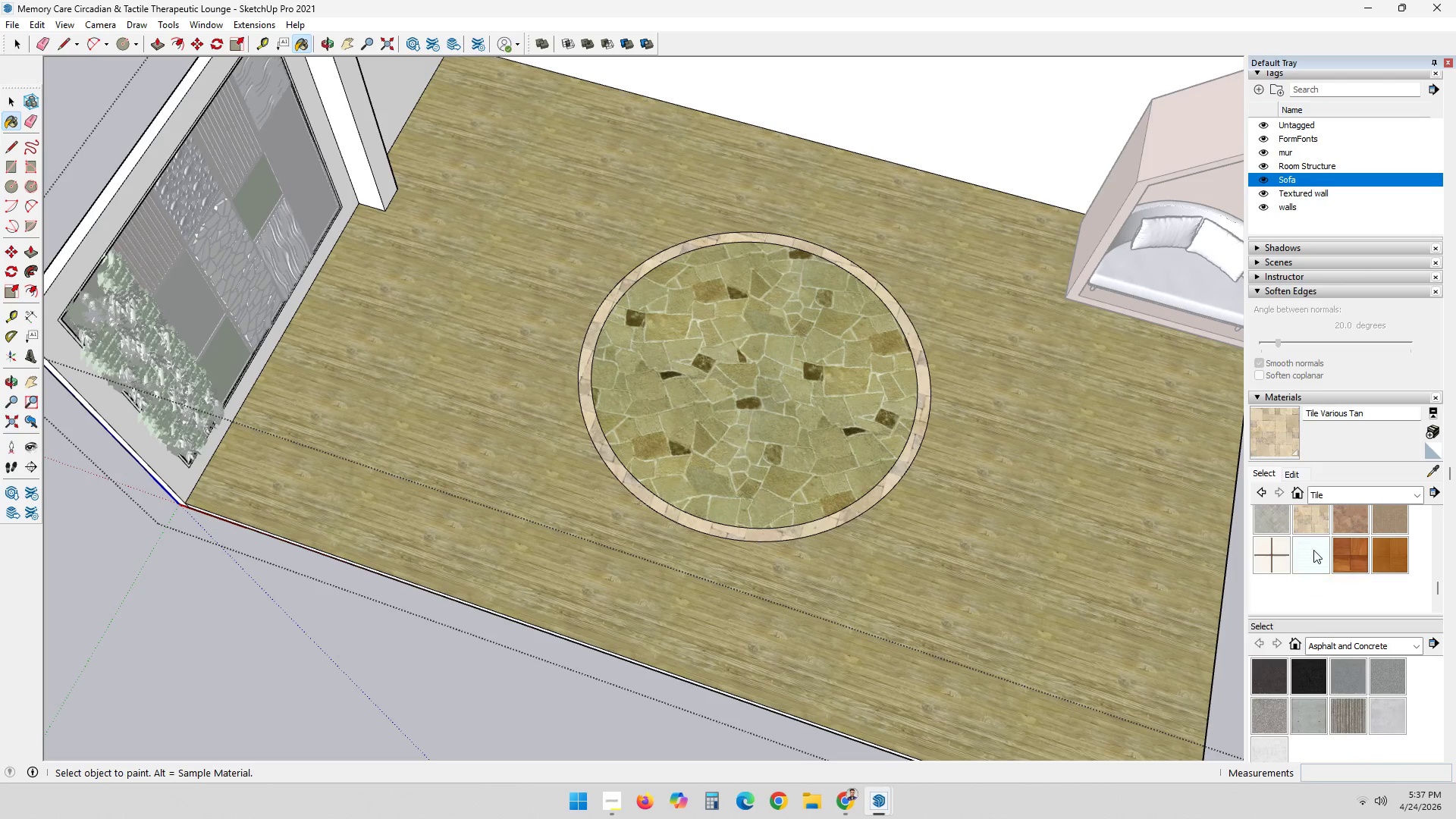 
left_click([1349, 491])
 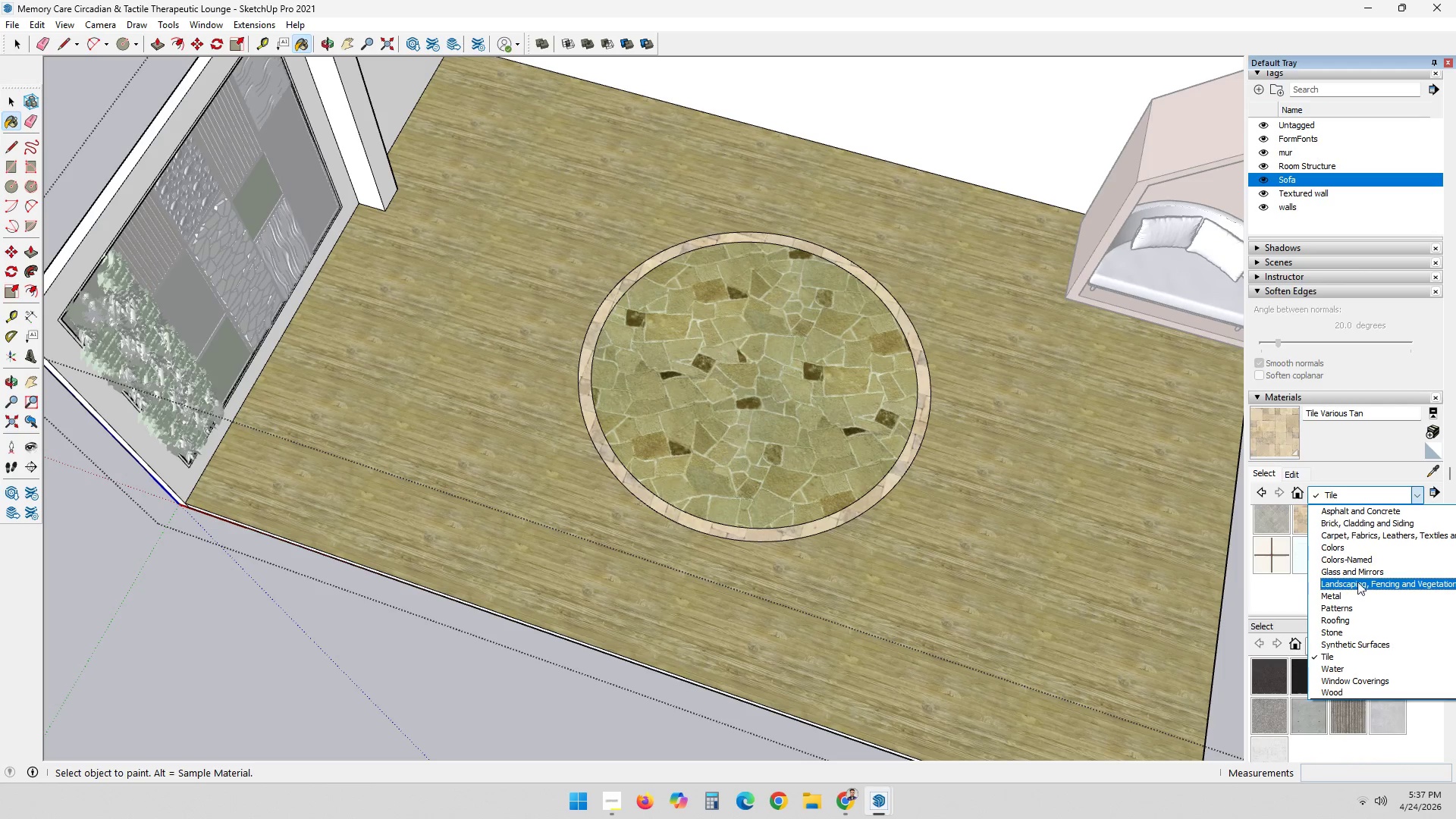 
left_click([1363, 568])
 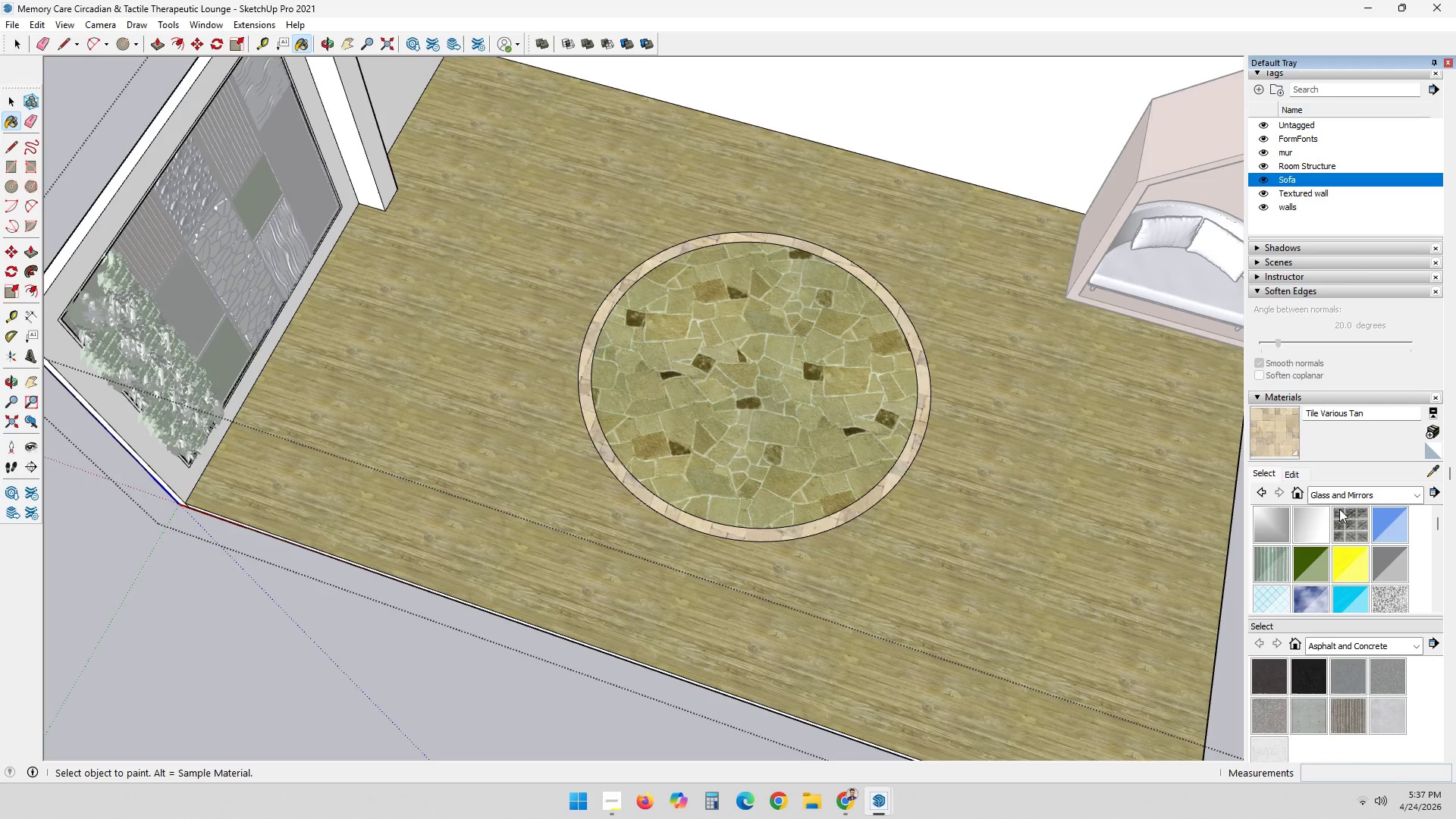 
left_click([1339, 496])
 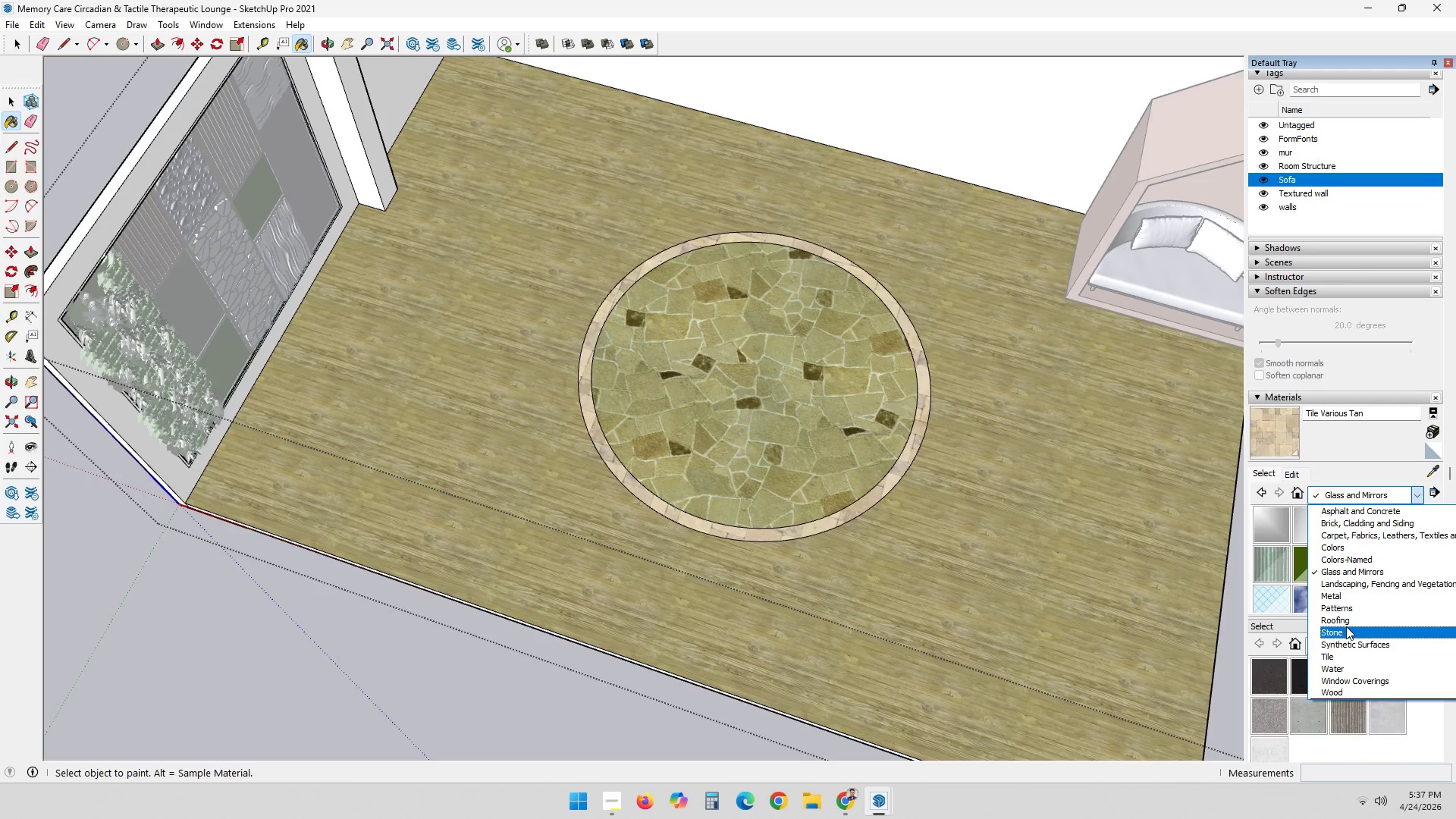 
left_click([1345, 595])
 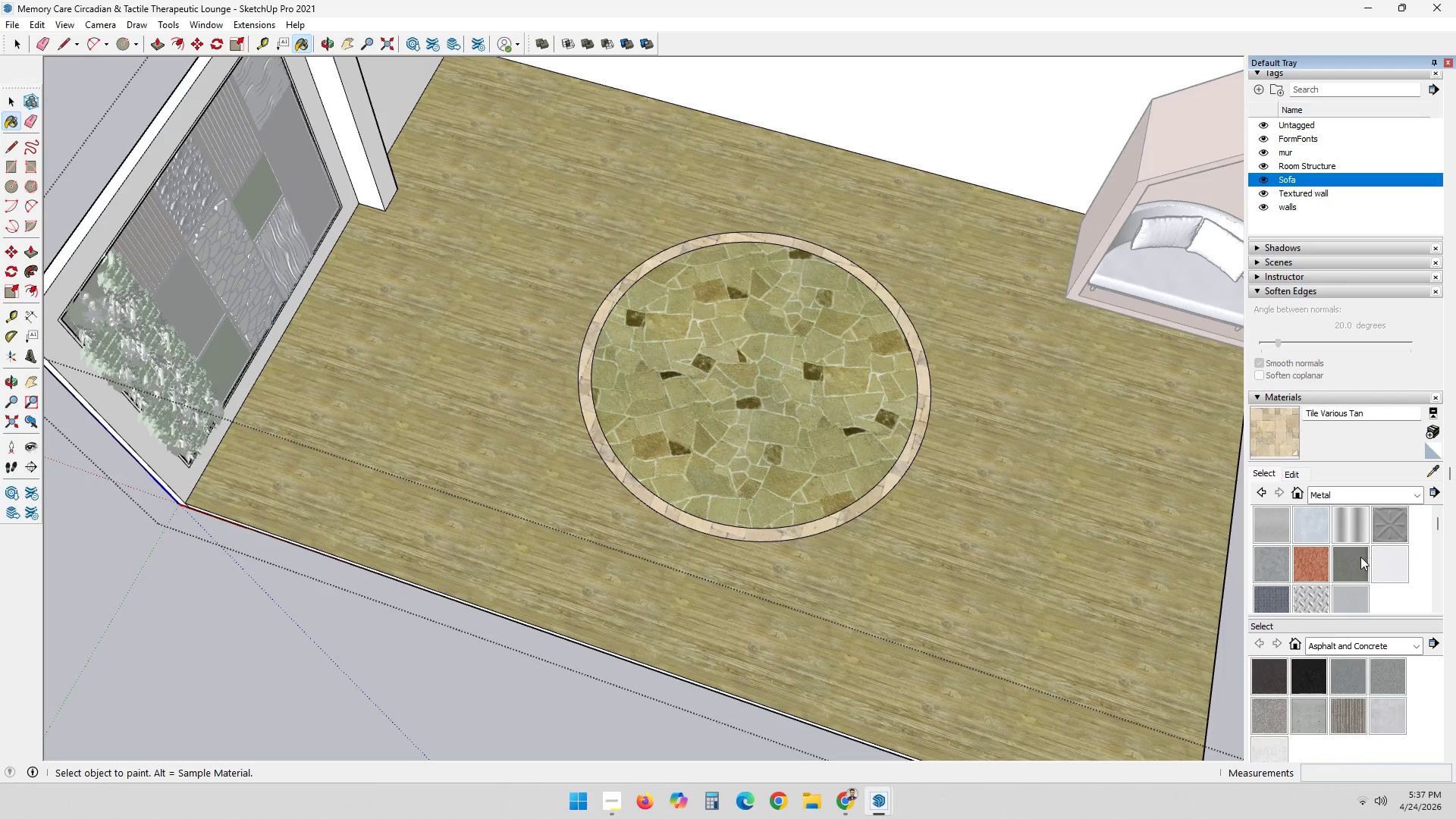 
left_click([1360, 557])
 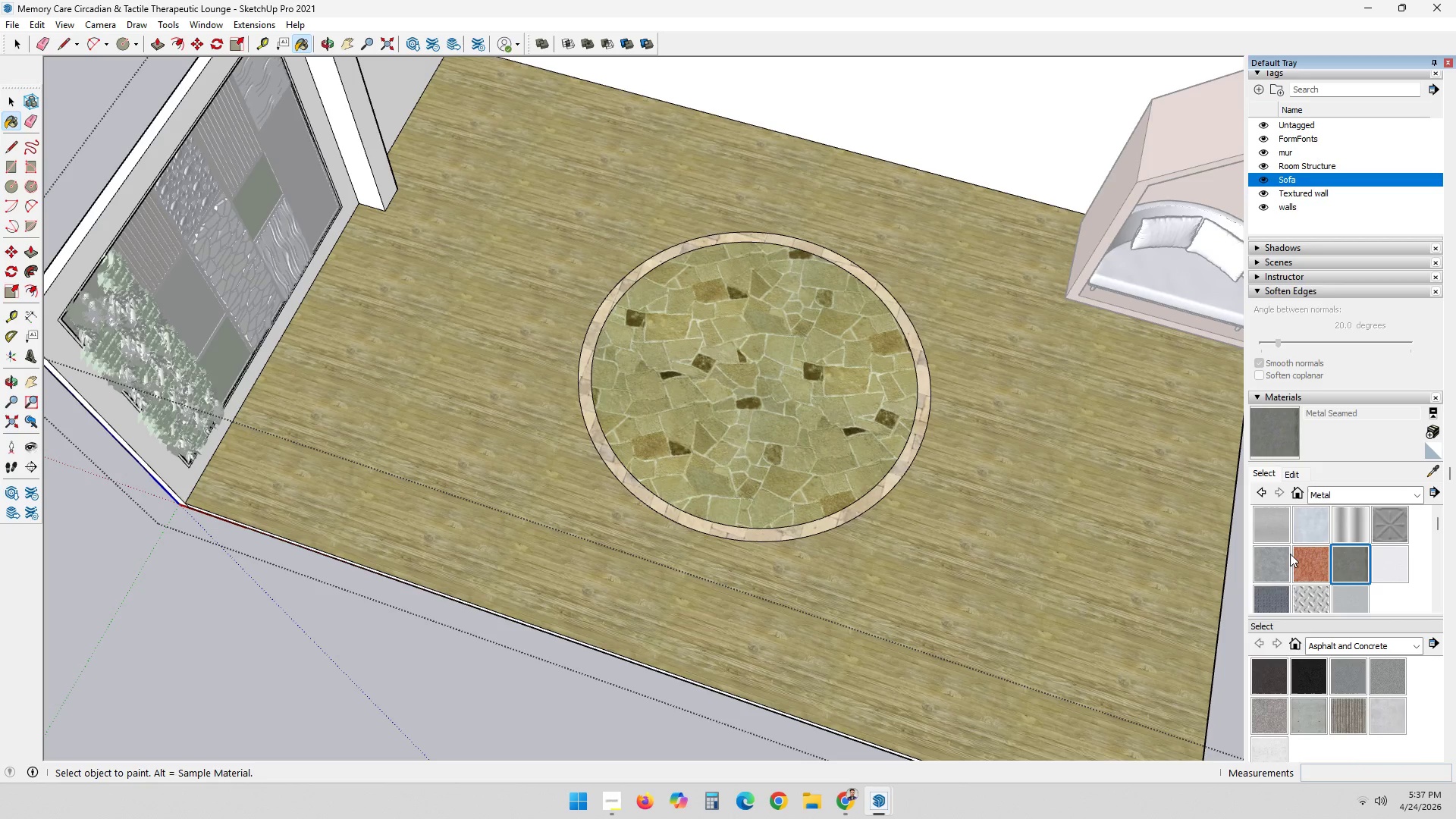 
left_click([1287, 555])
 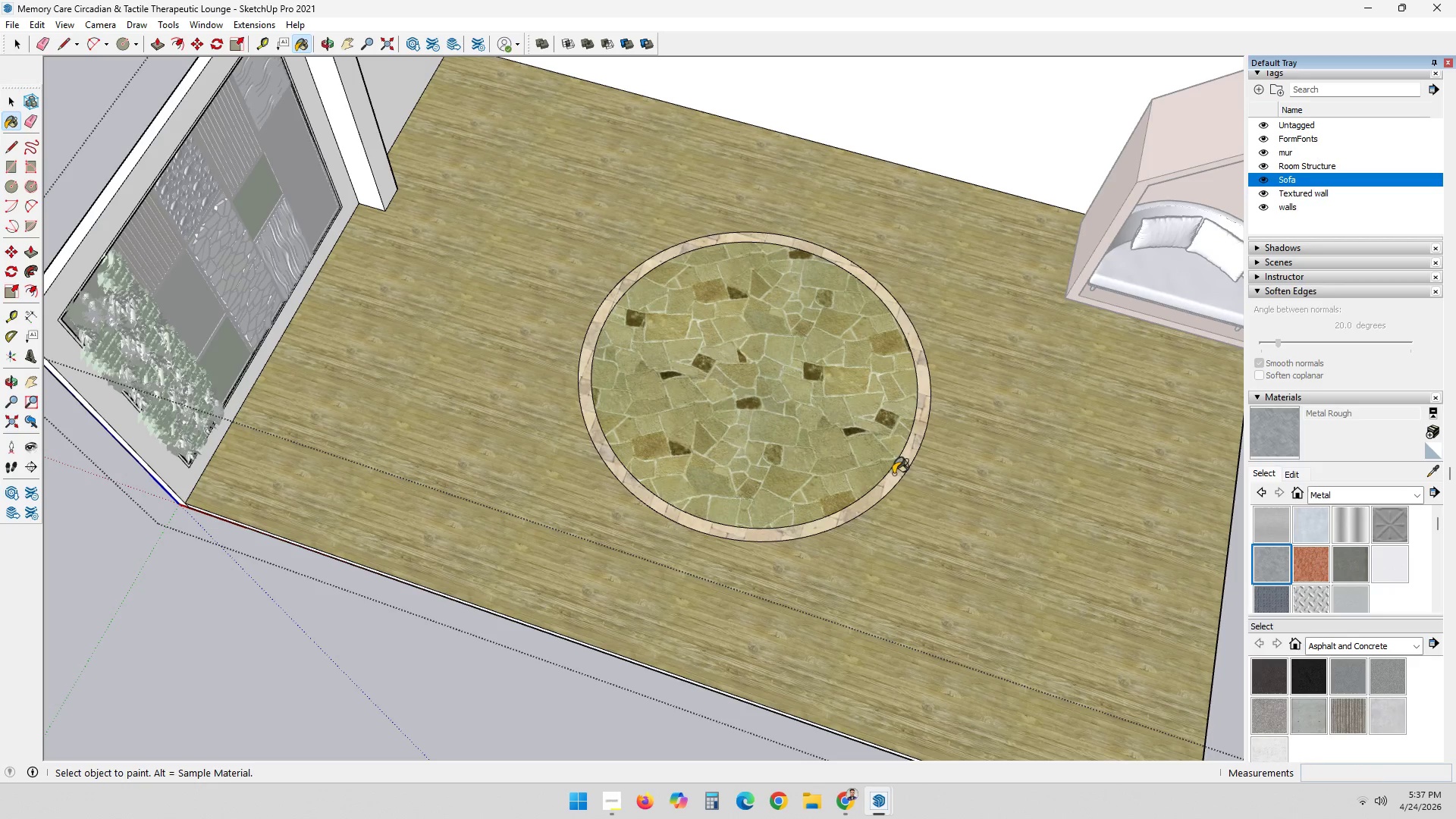 
left_click([894, 474])
 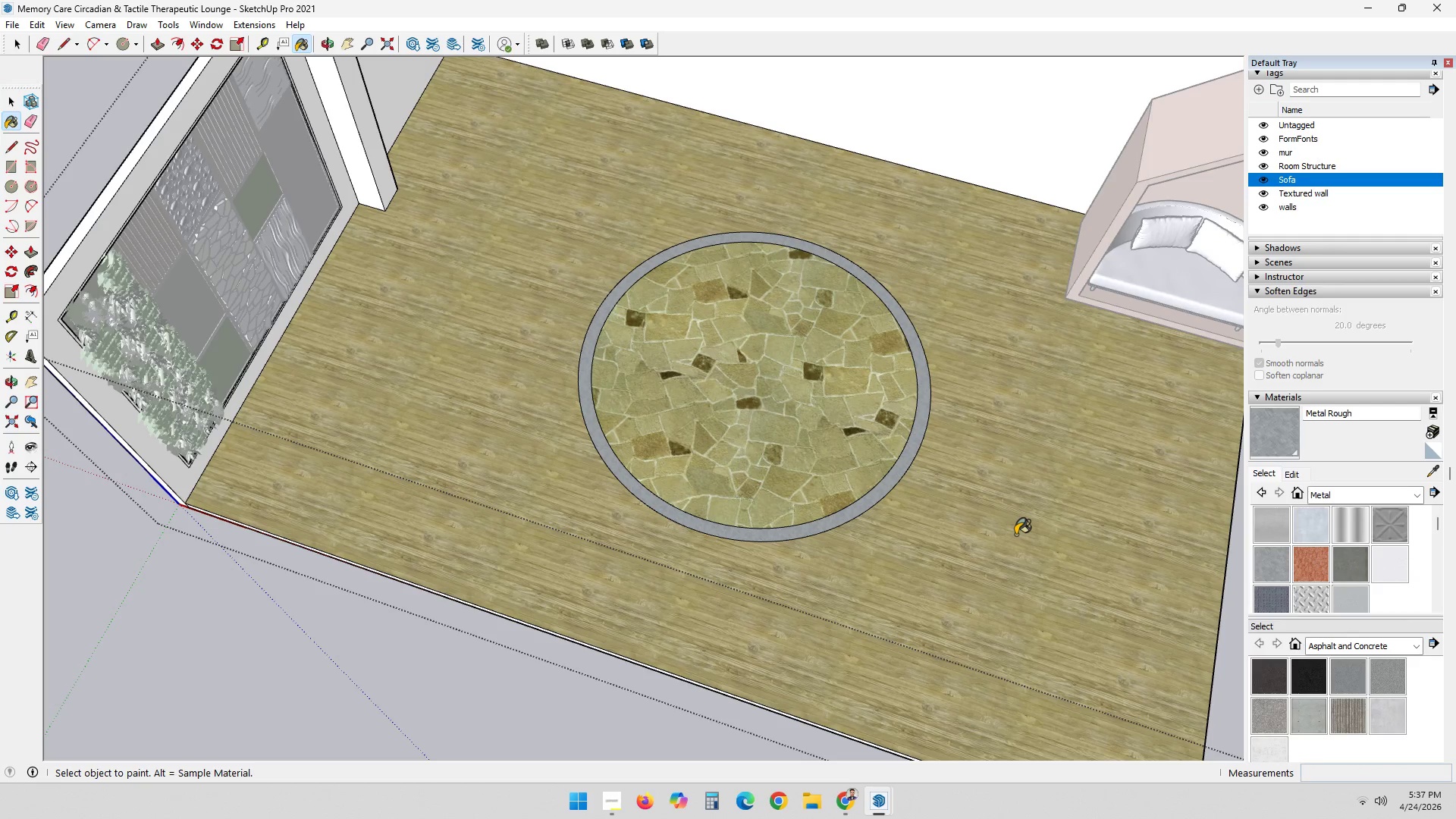 
left_click([883, 799])
 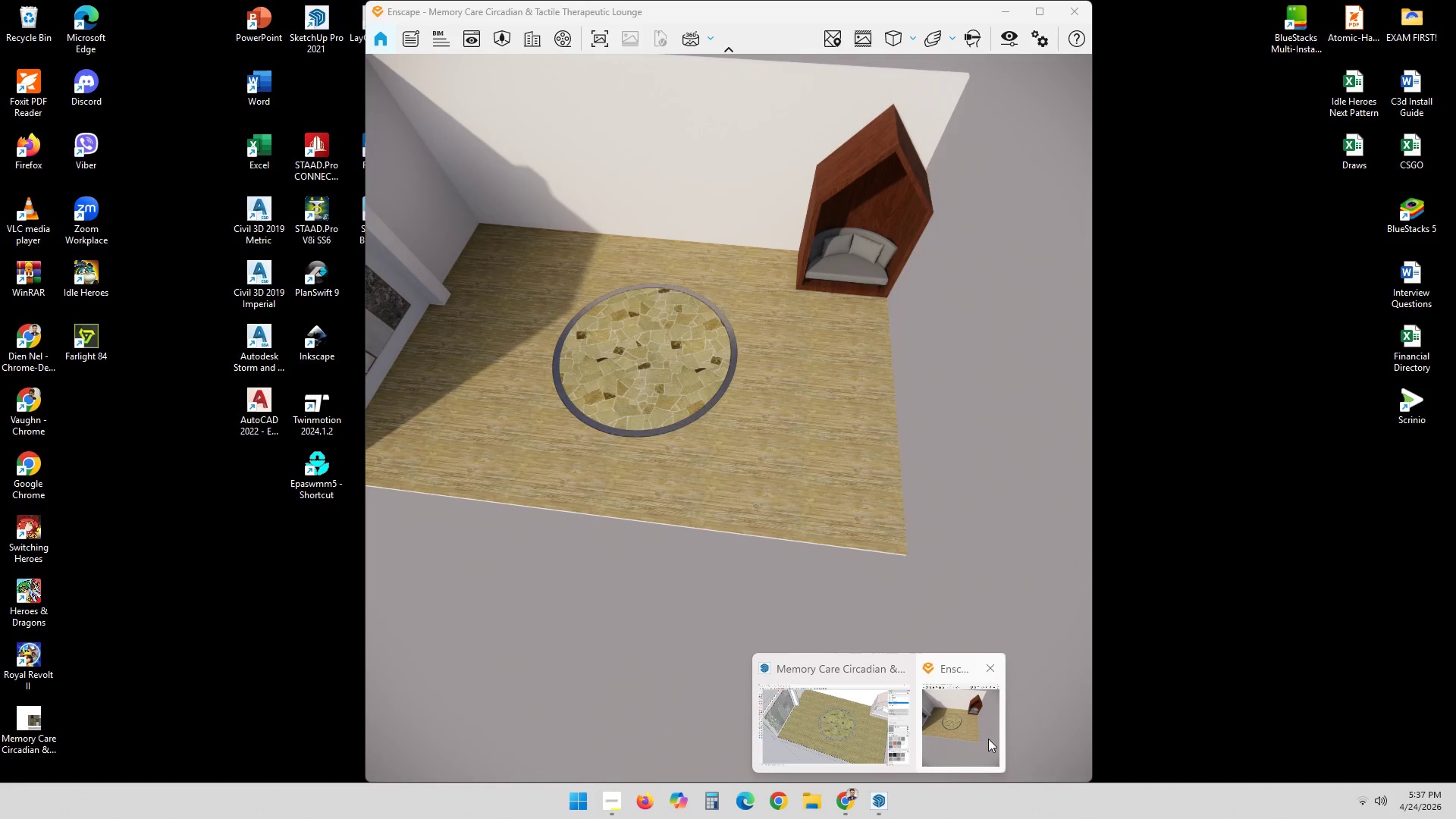 
mouse_move([1233, 706])
 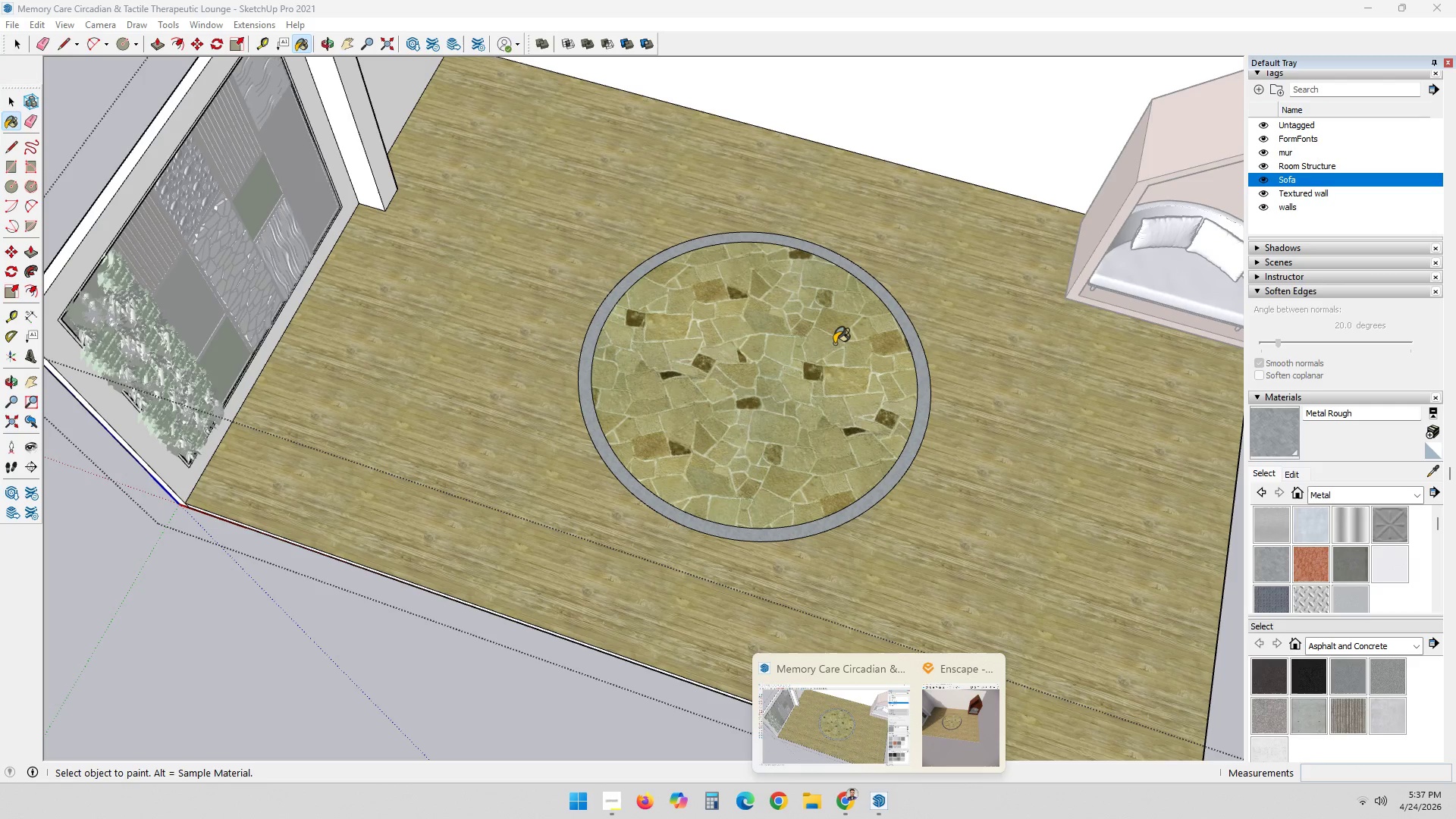 
key(Space)
 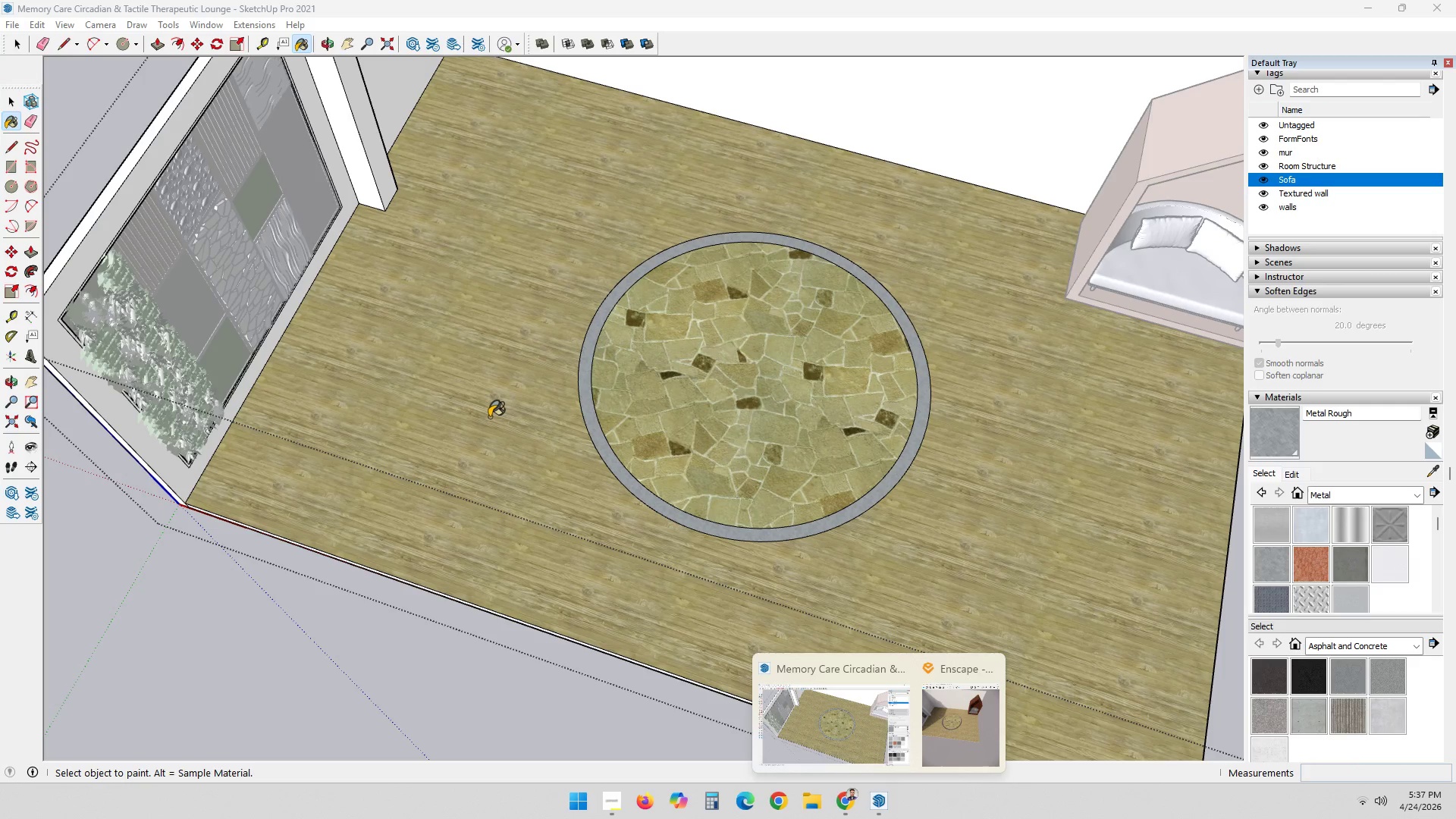 
left_click([452, 616])
 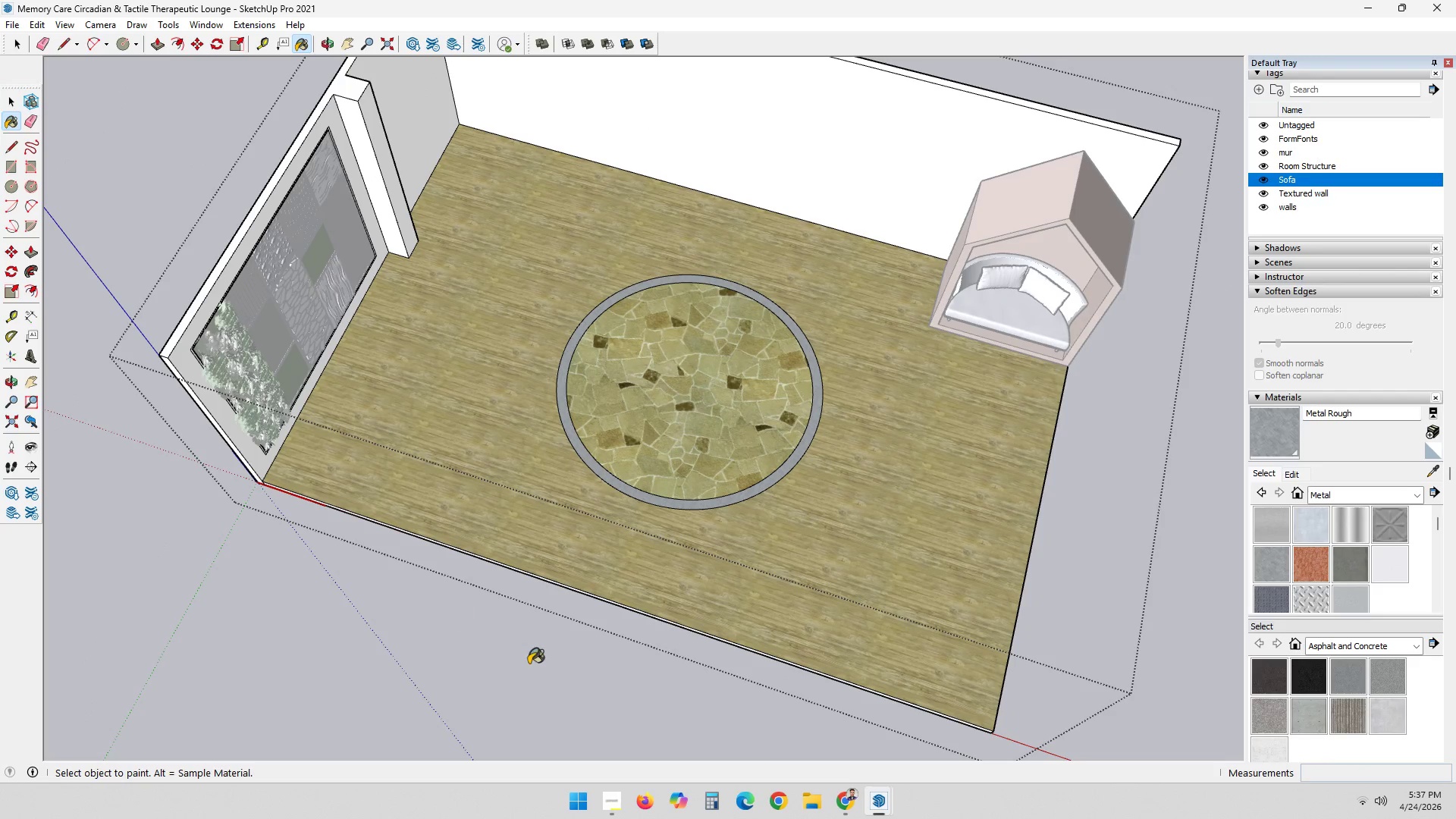 
scroll: coordinate [489, 417], scroll_direction: down, amount: 3.0
 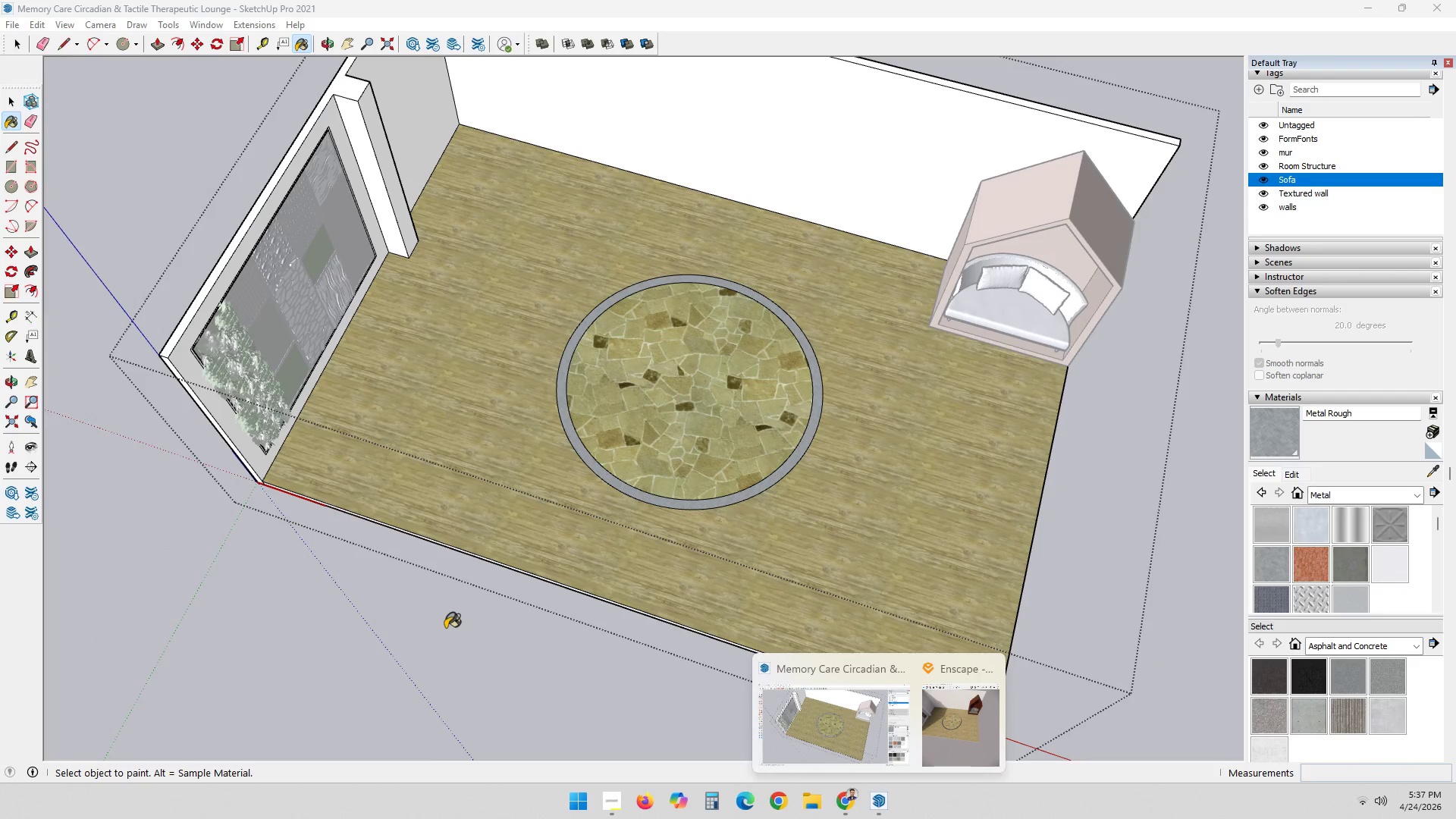 
key(Space)
 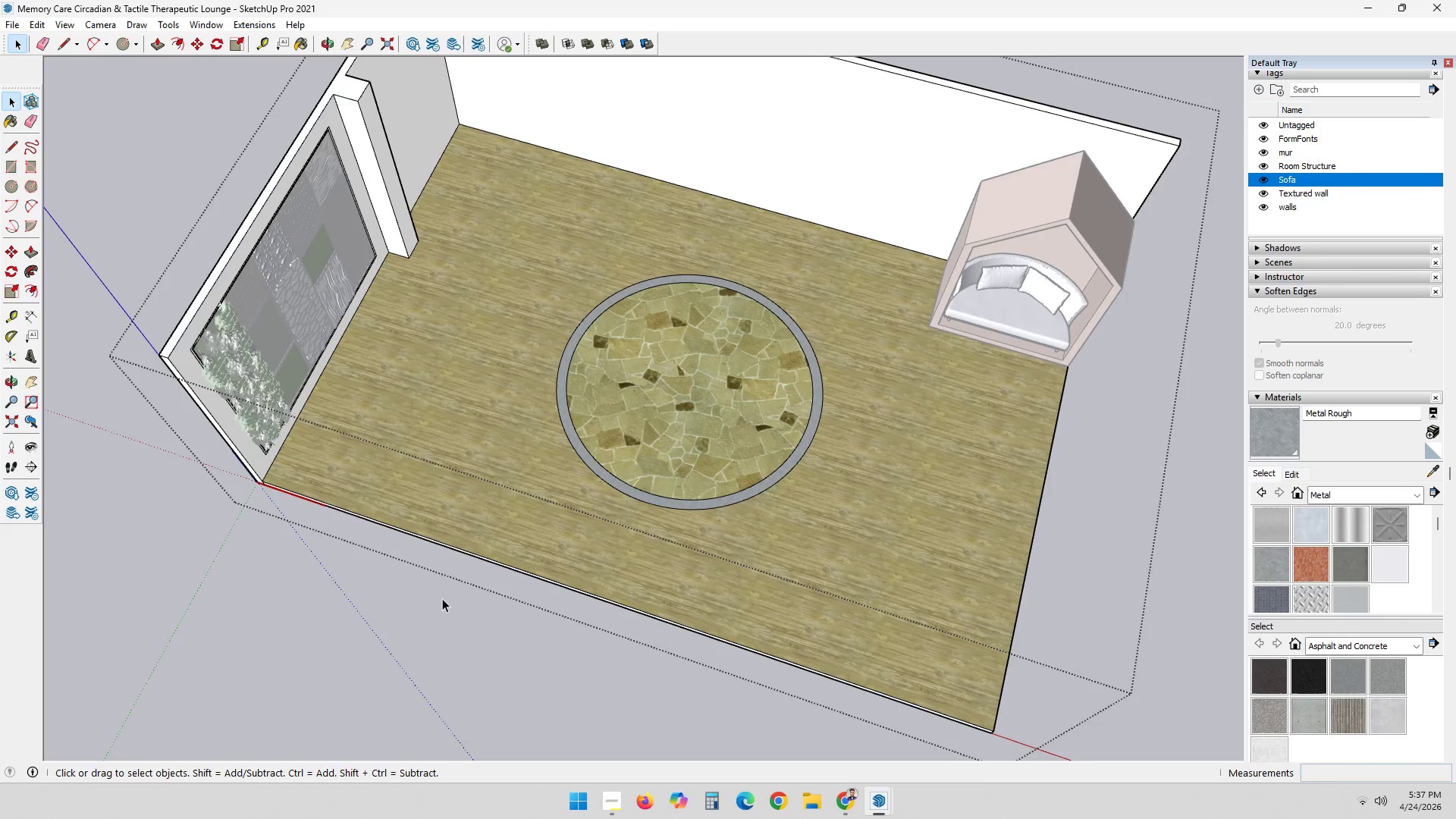 
left_click([1024, 523])
 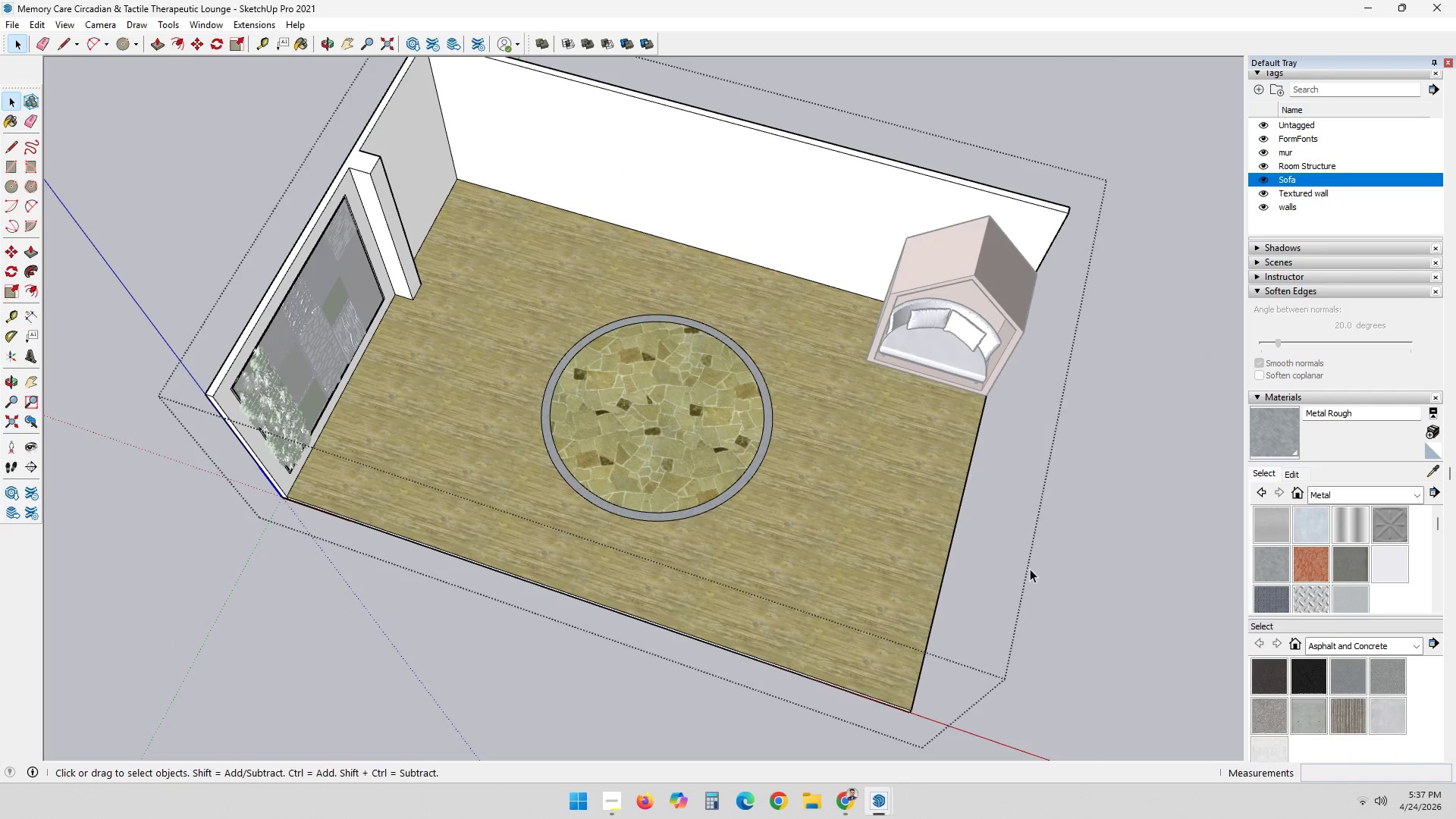 
scroll: coordinate [441, 593], scroll_direction: down, amount: 3.0
 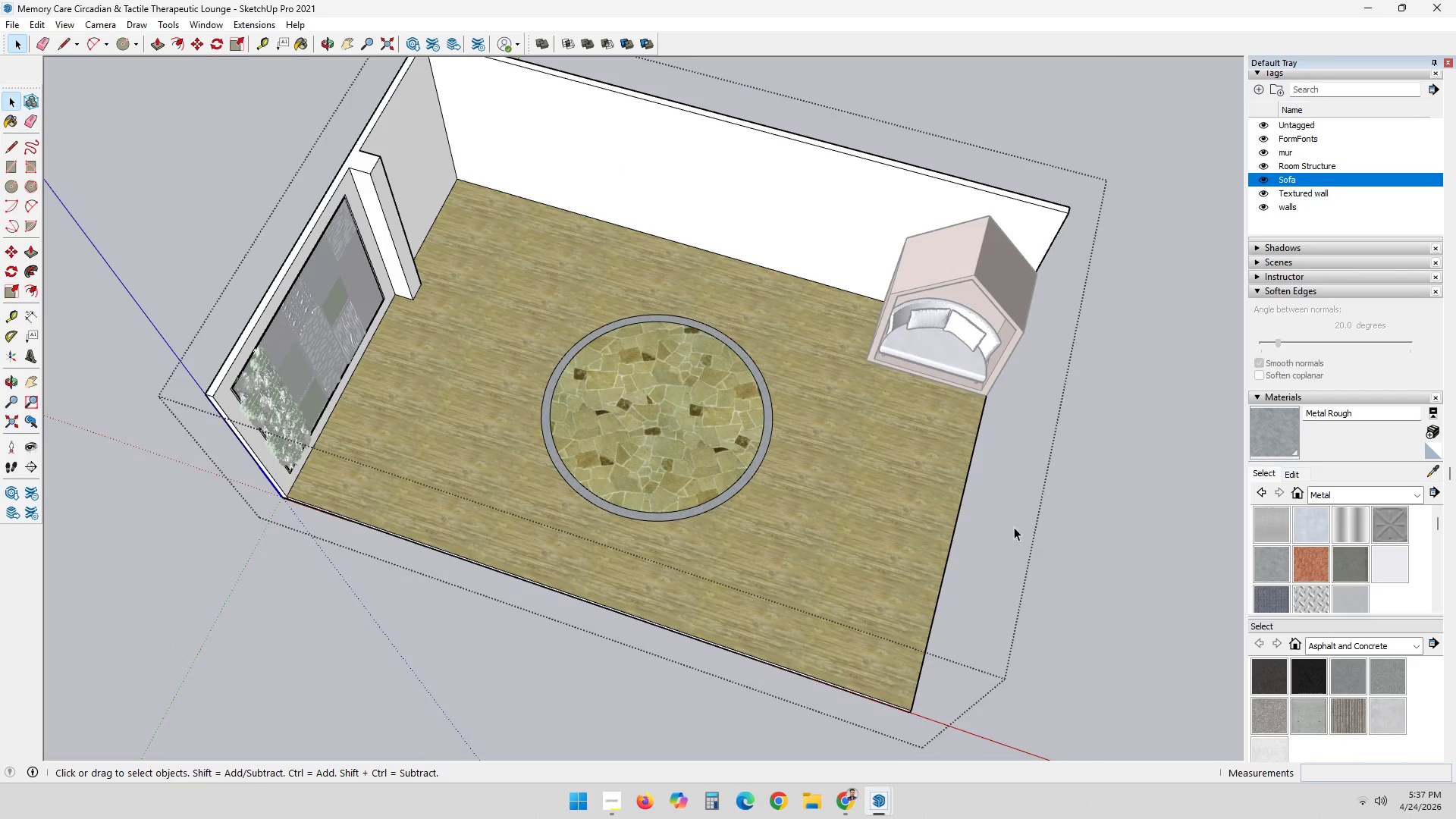 
double_click([1040, 574])
 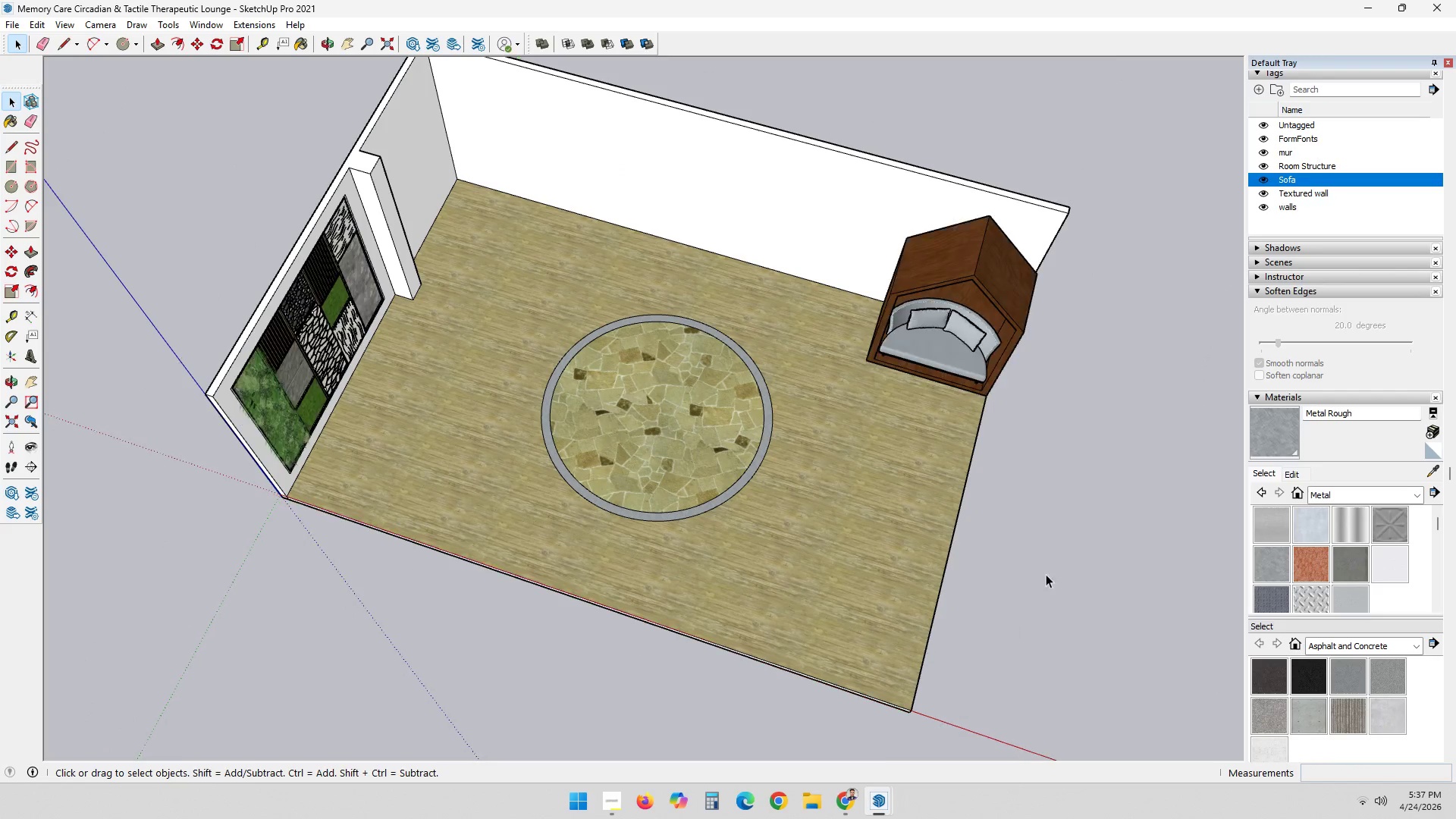 
triple_click([1052, 574])
 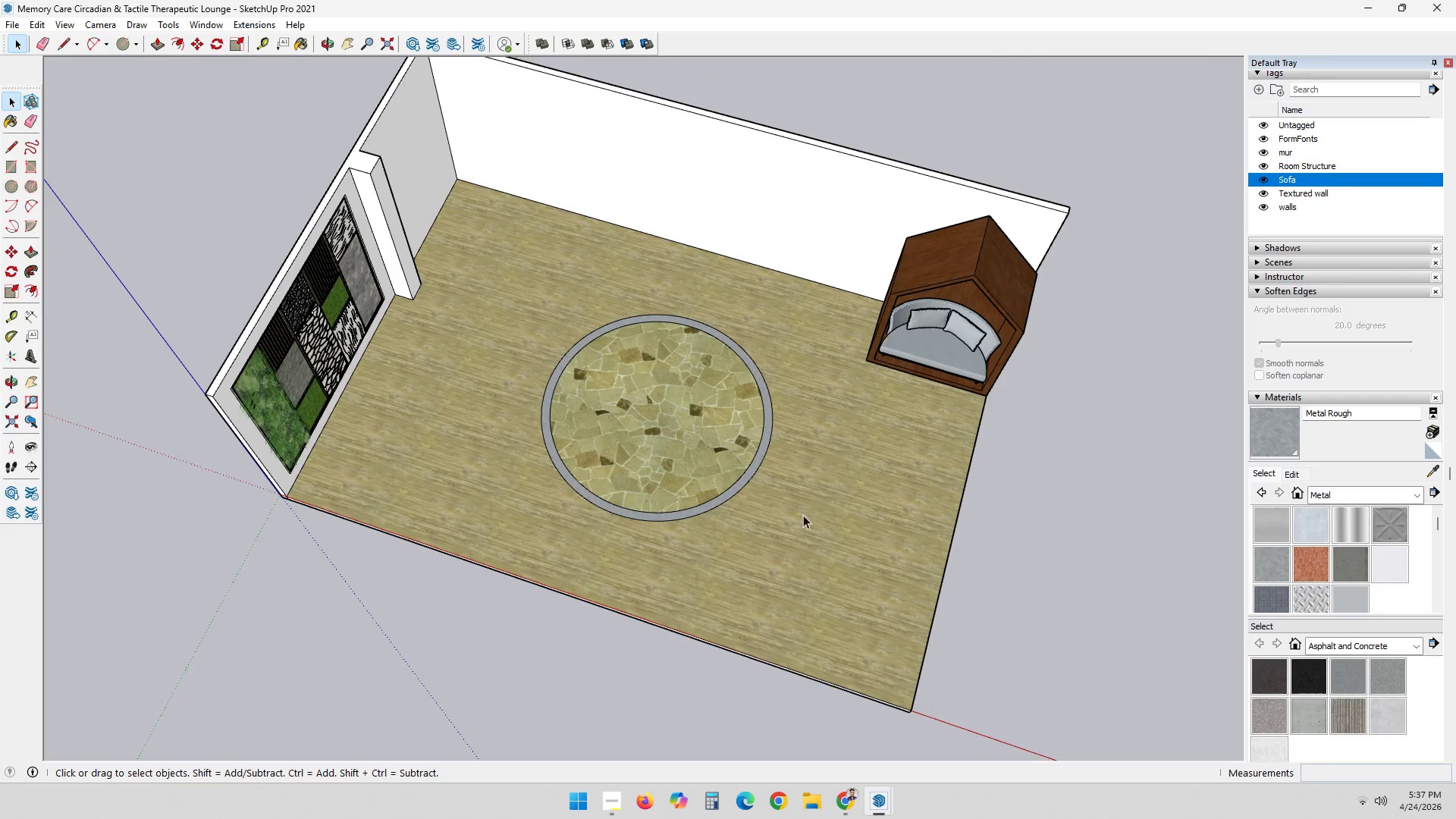 
scroll: coordinate [701, 435], scroll_direction: down, amount: 3.0
 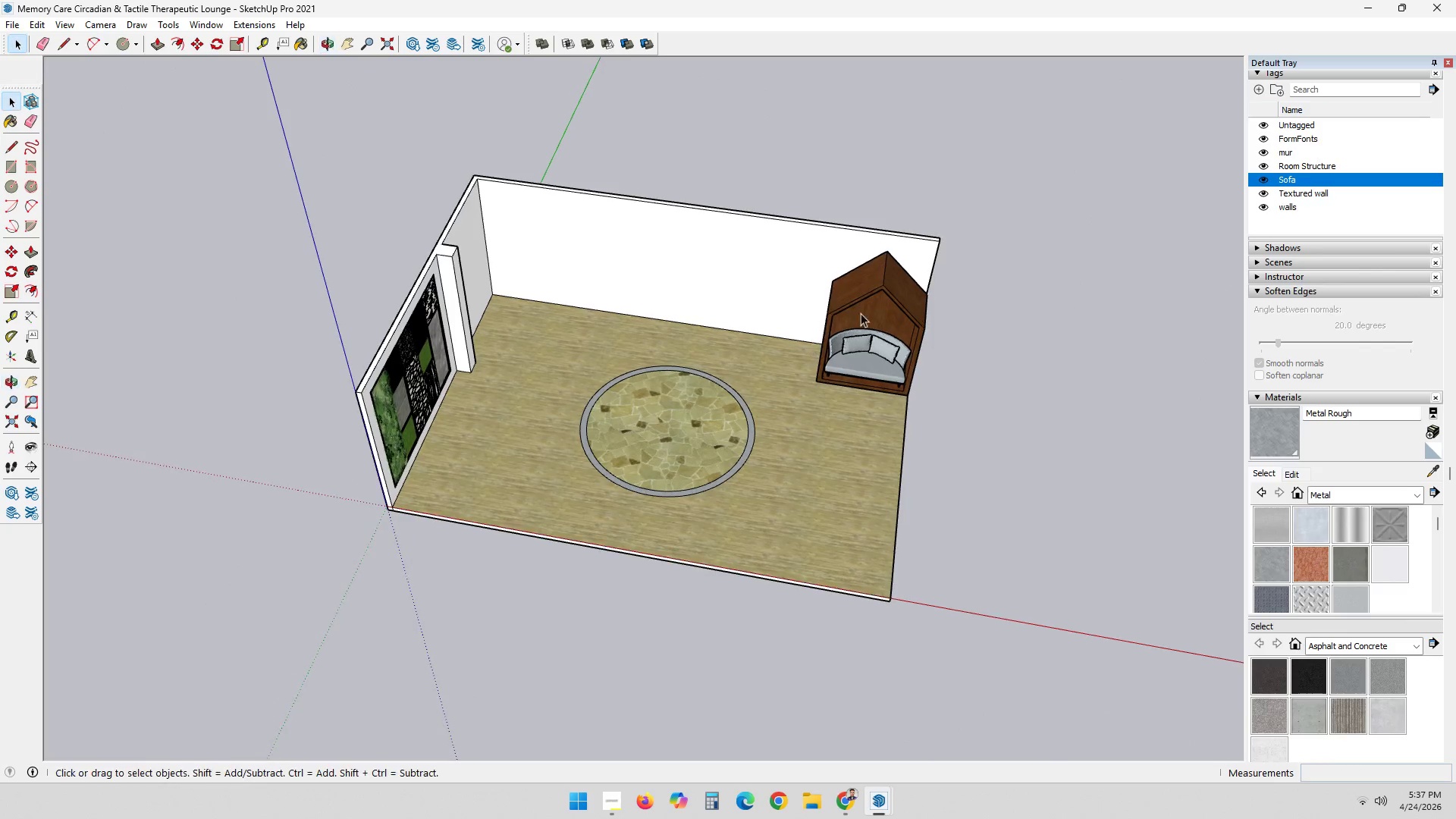 
double_click([889, 285])
 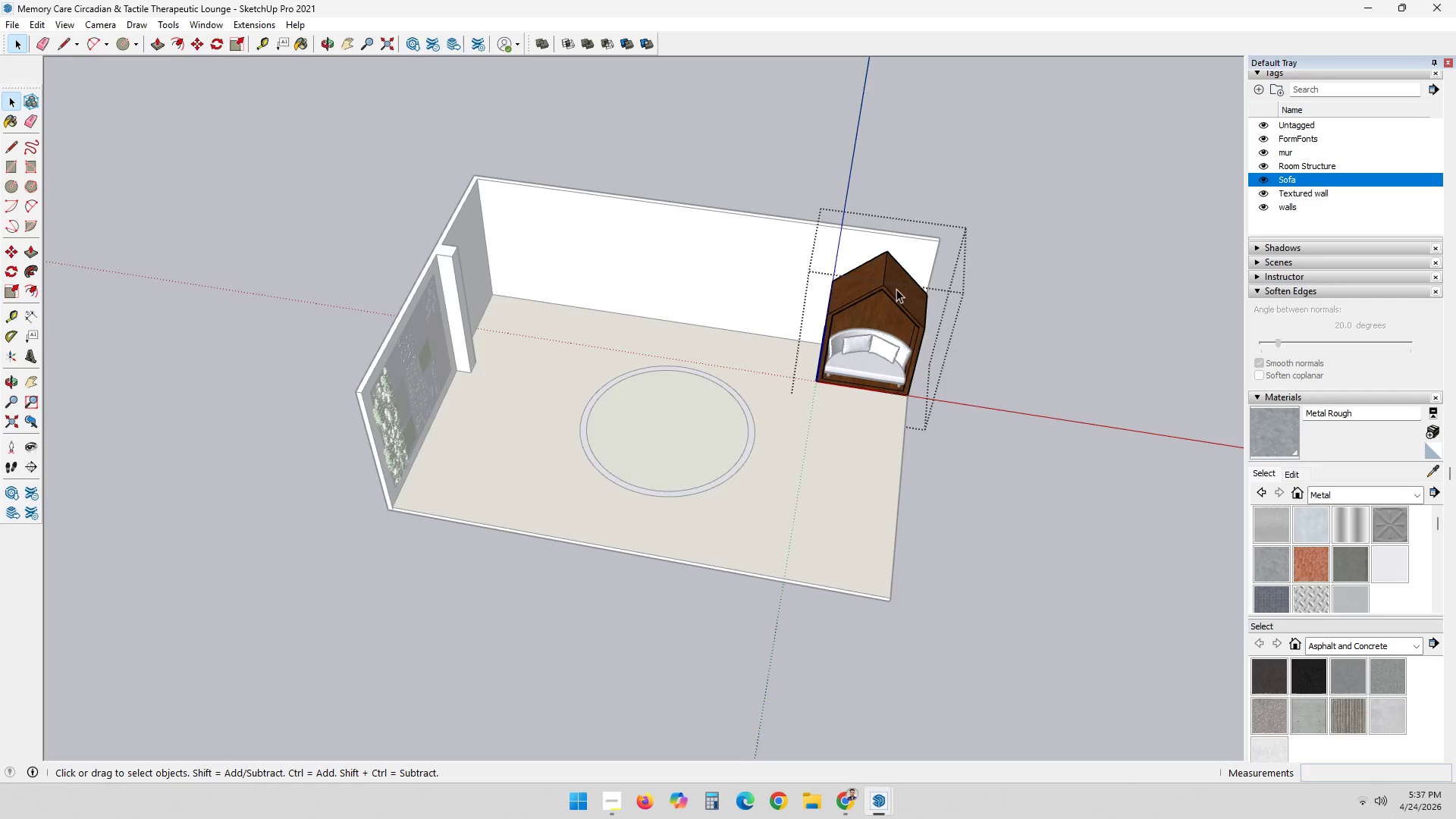 
scroll: coordinate [898, 287], scroll_direction: up, amount: 4.0
 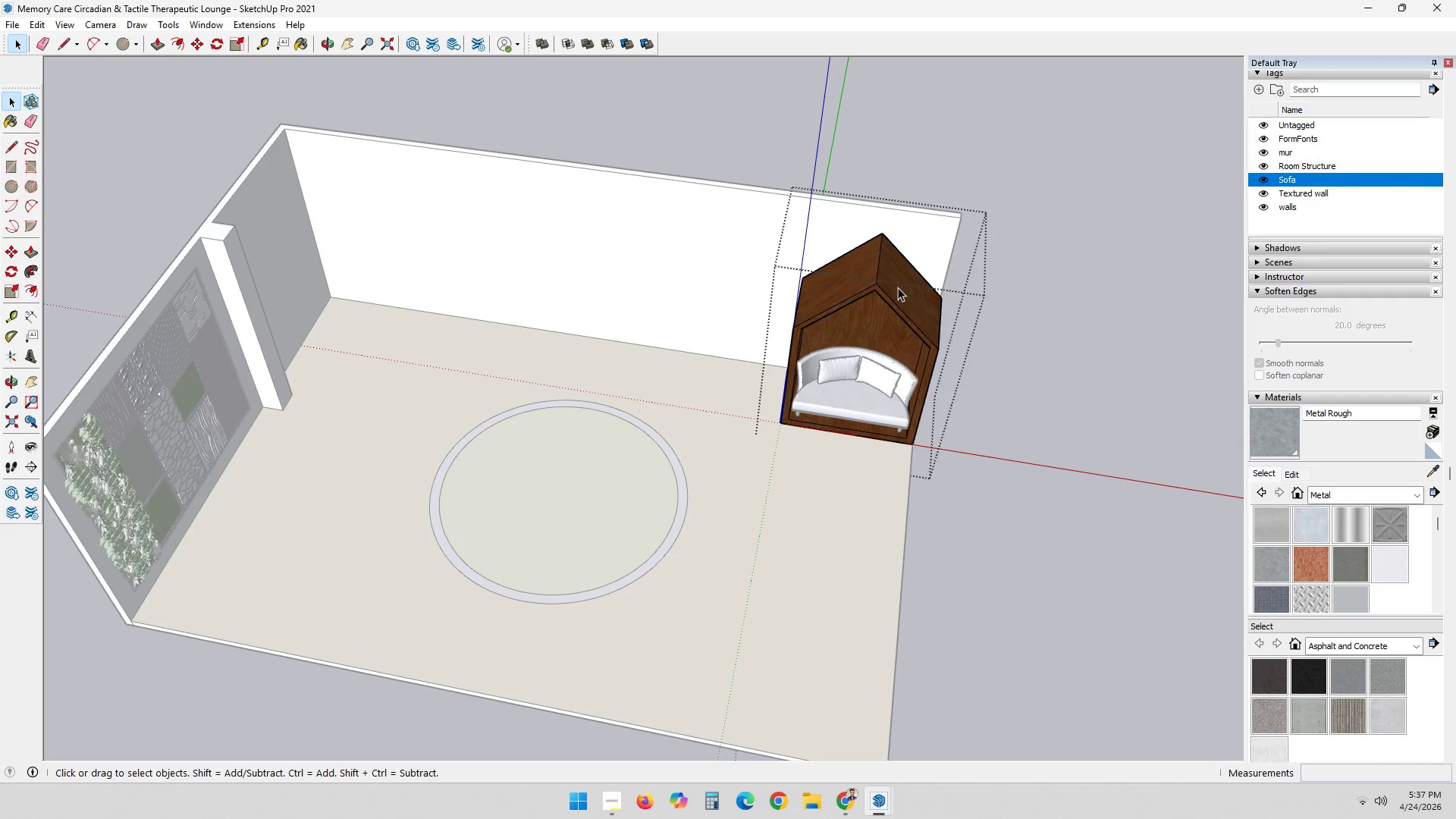 
double_click([898, 287])
 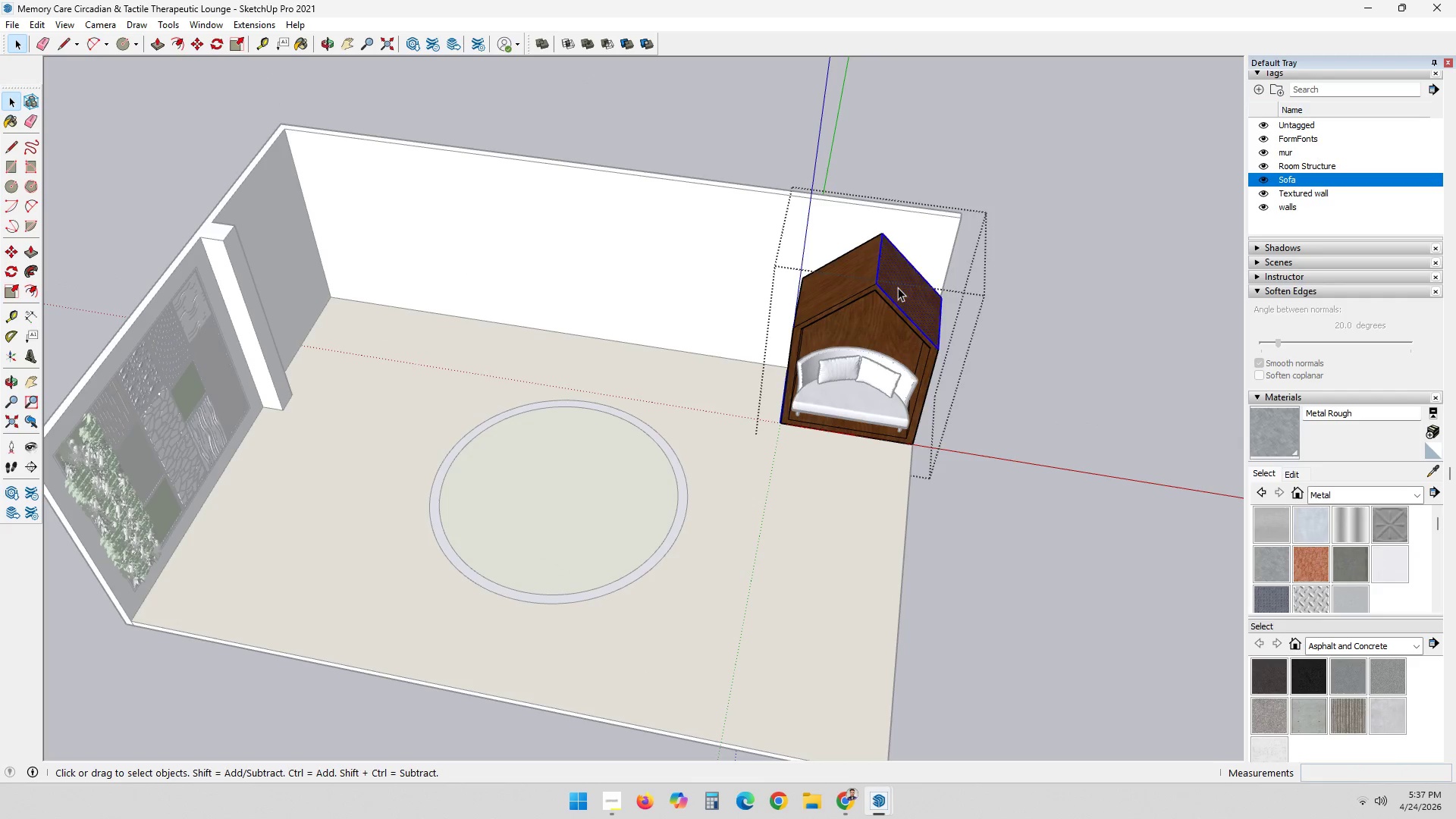 
triple_click([898, 287])
 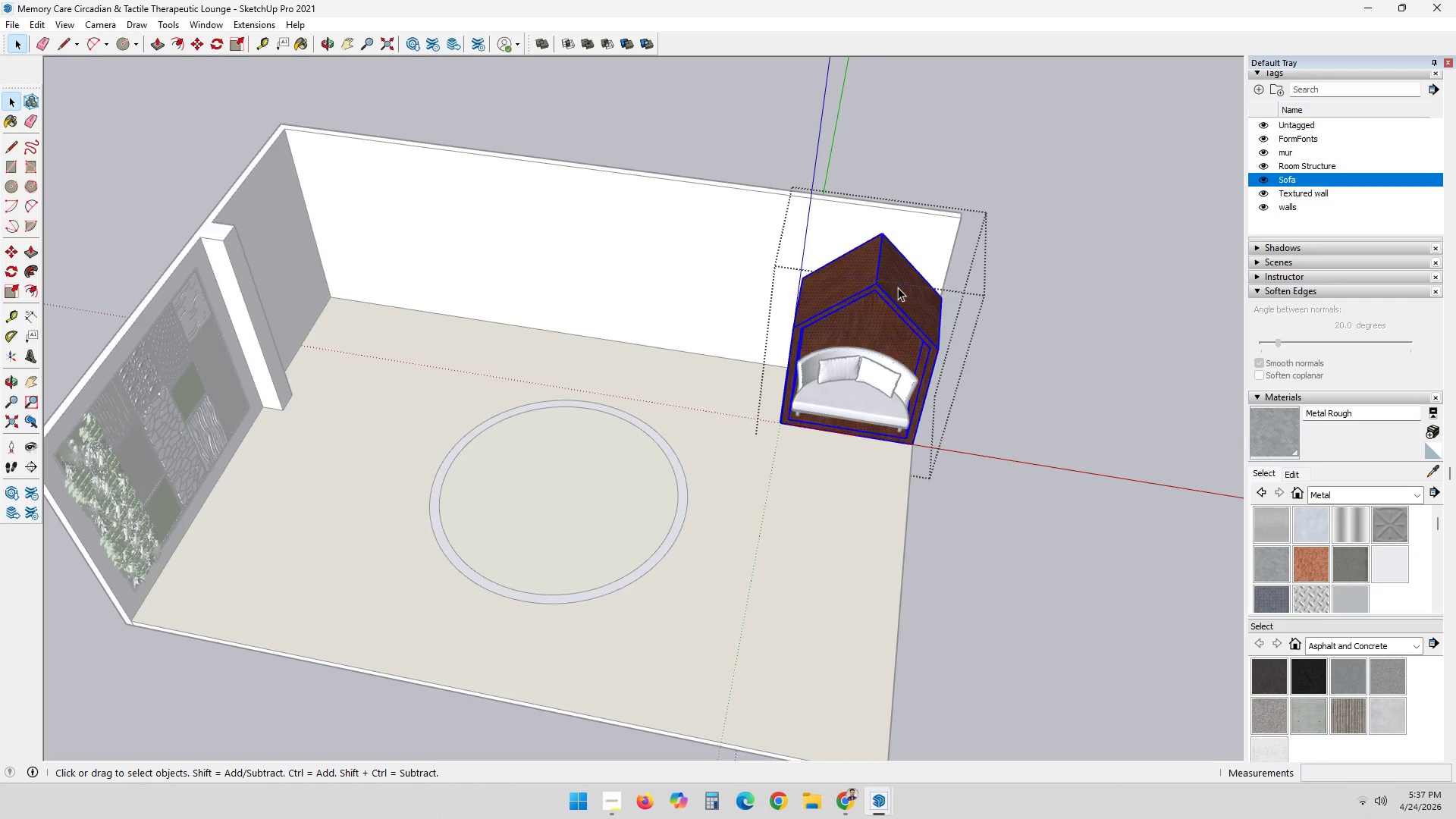 
triple_click([898, 287])
 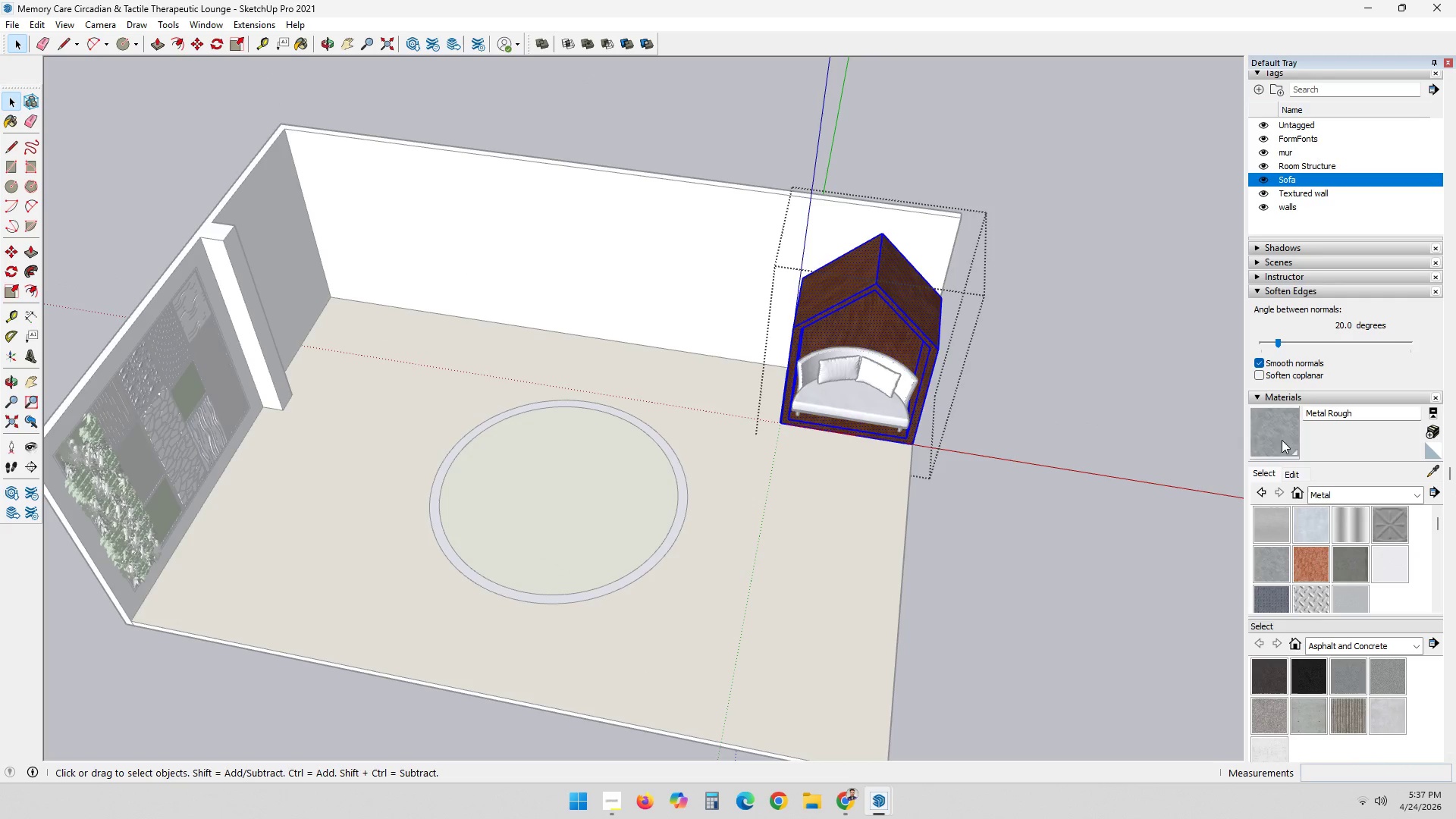 
left_click([1301, 473])
 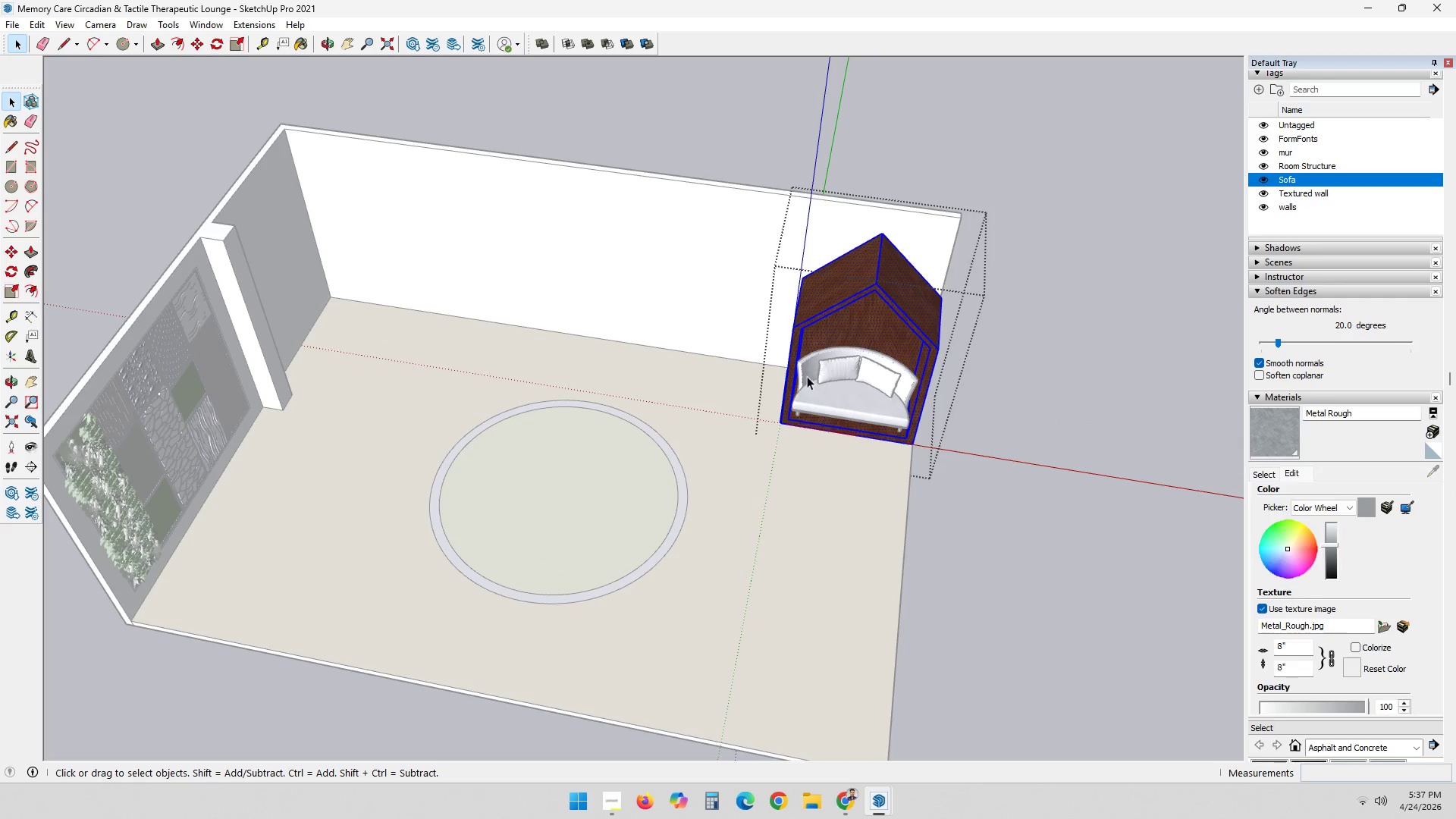 
left_click([858, 314])
 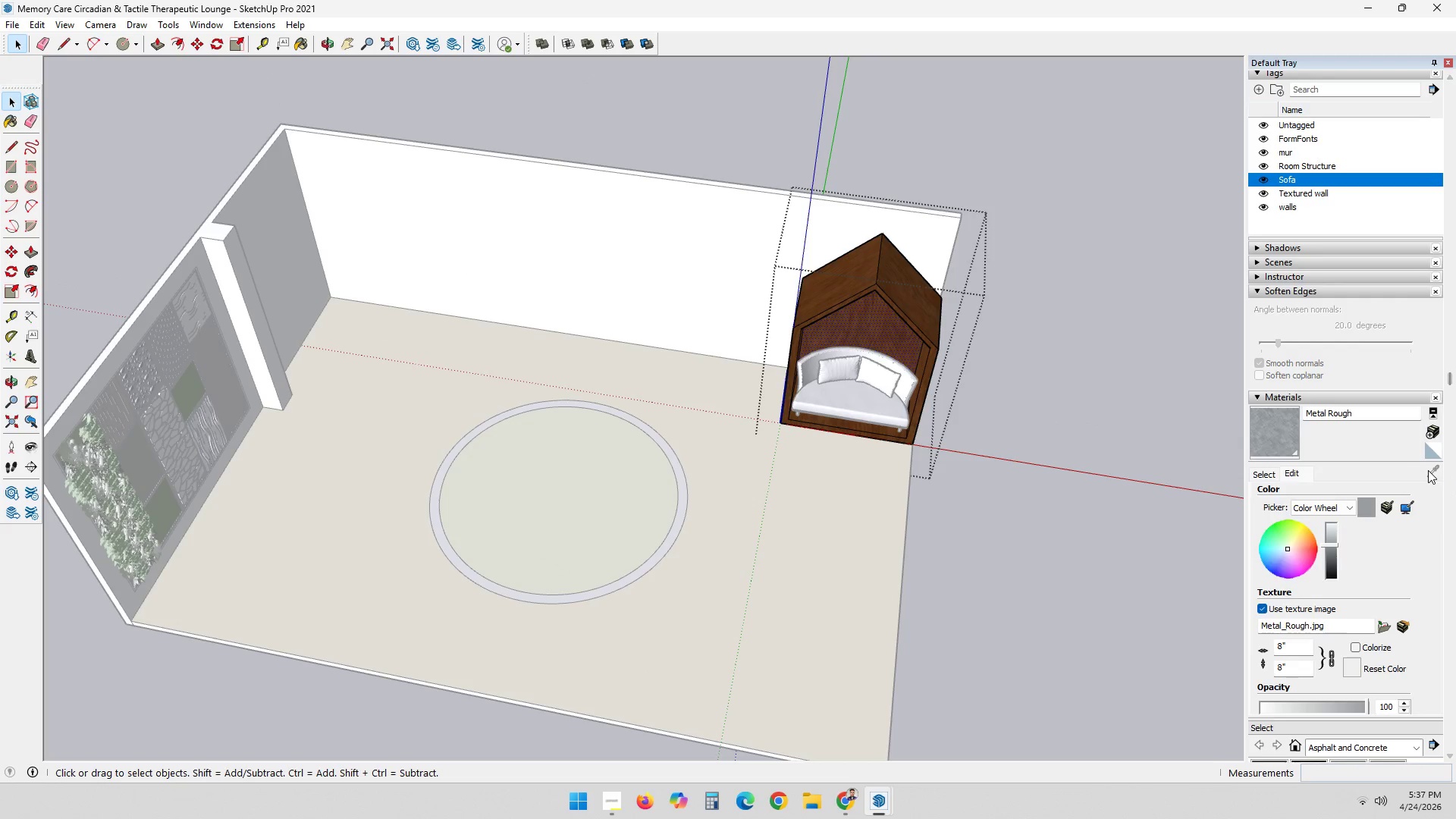 
double_click([1002, 427])
 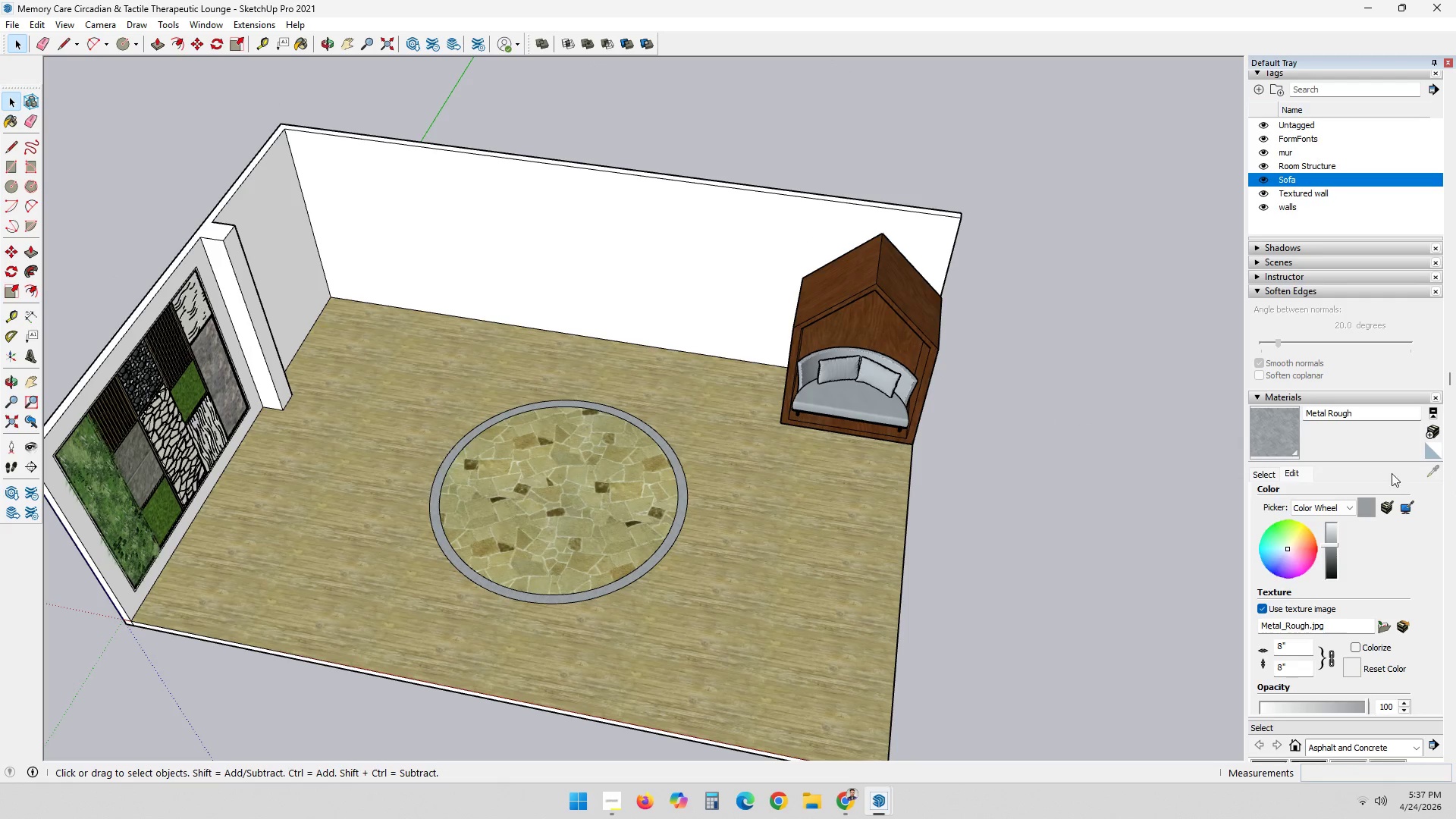 
left_click([1431, 470])
 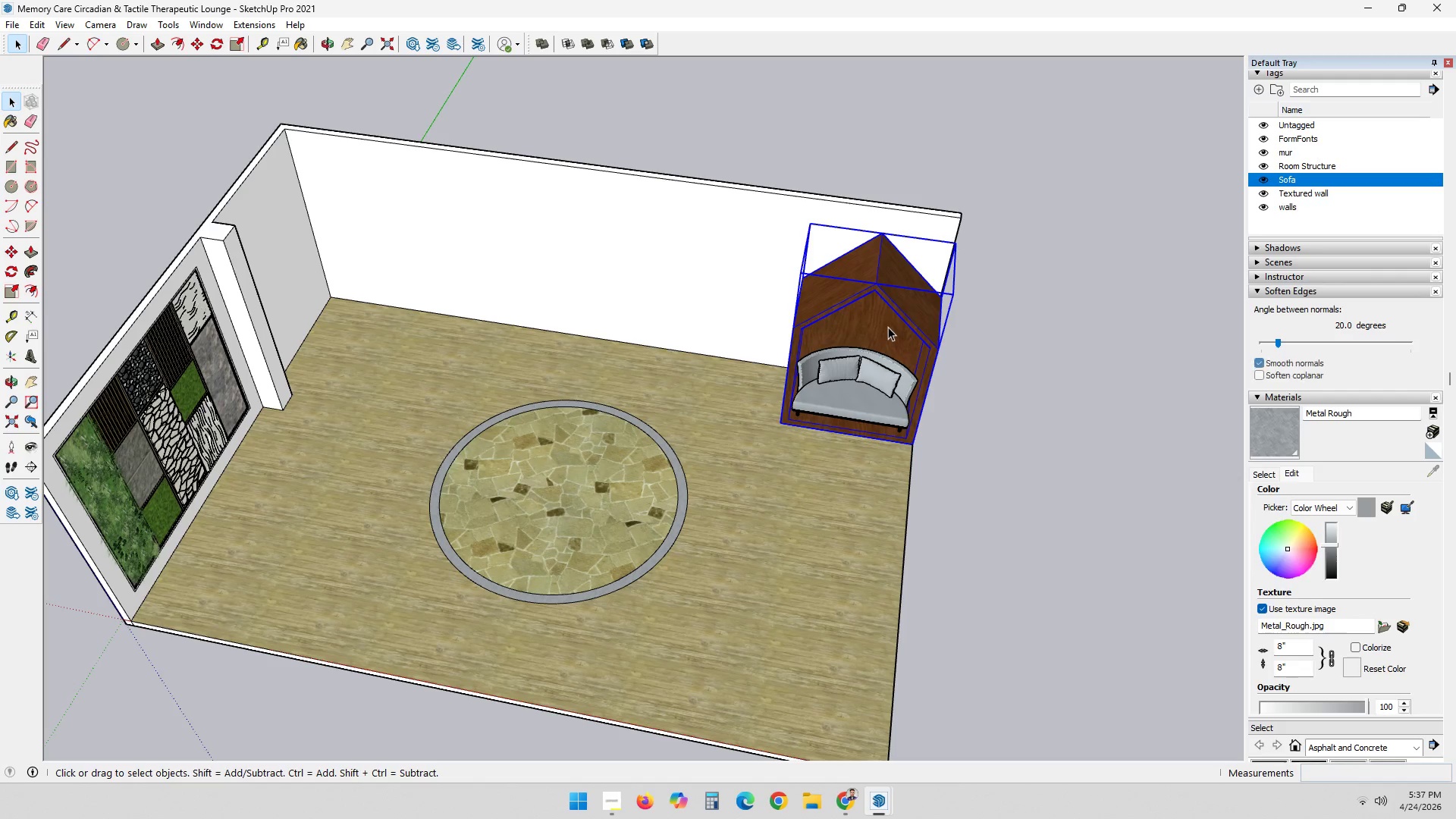 
double_click([888, 327])
 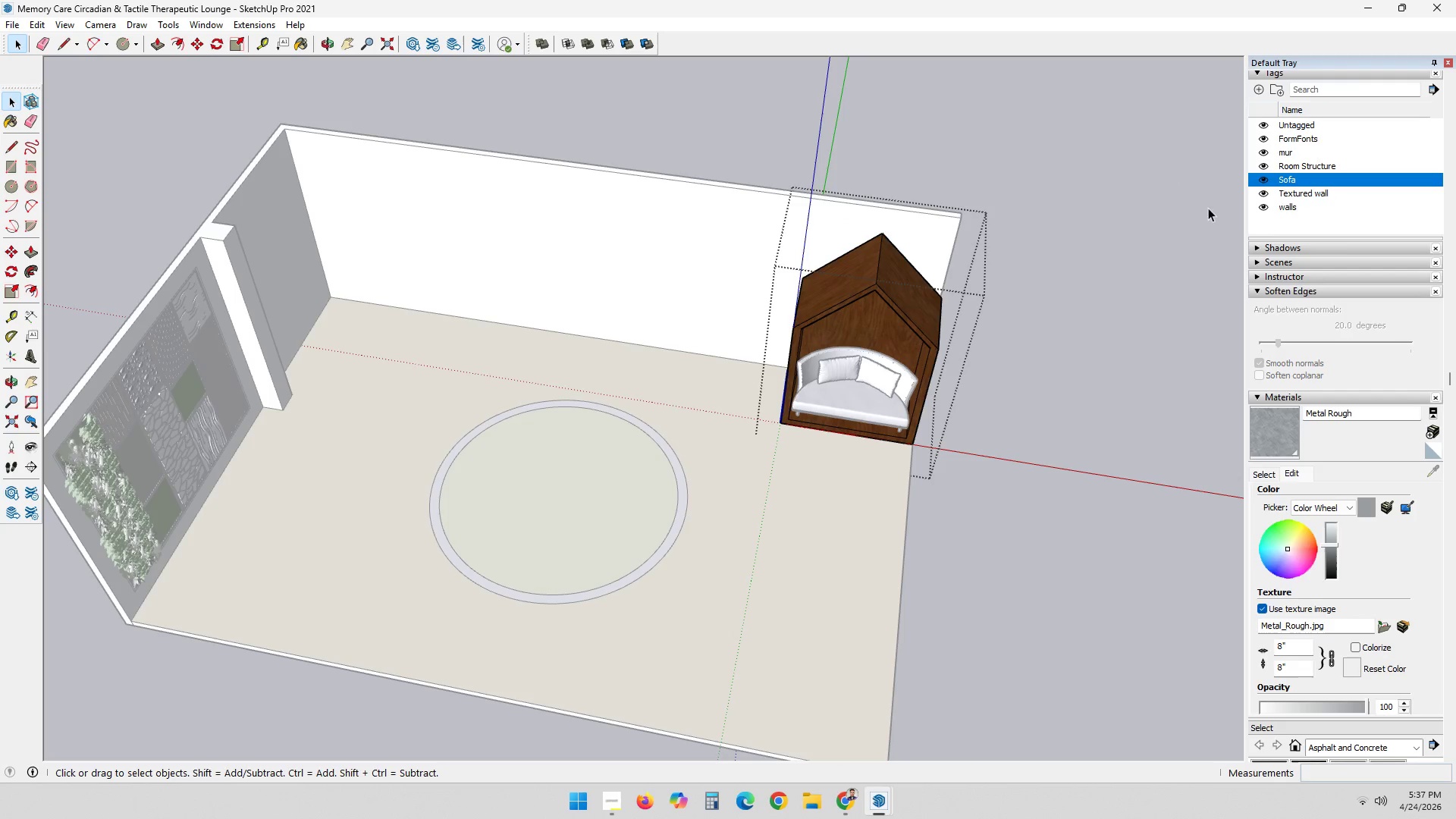 
scroll: coordinate [676, 300], scroll_direction: down, amount: 2.0
 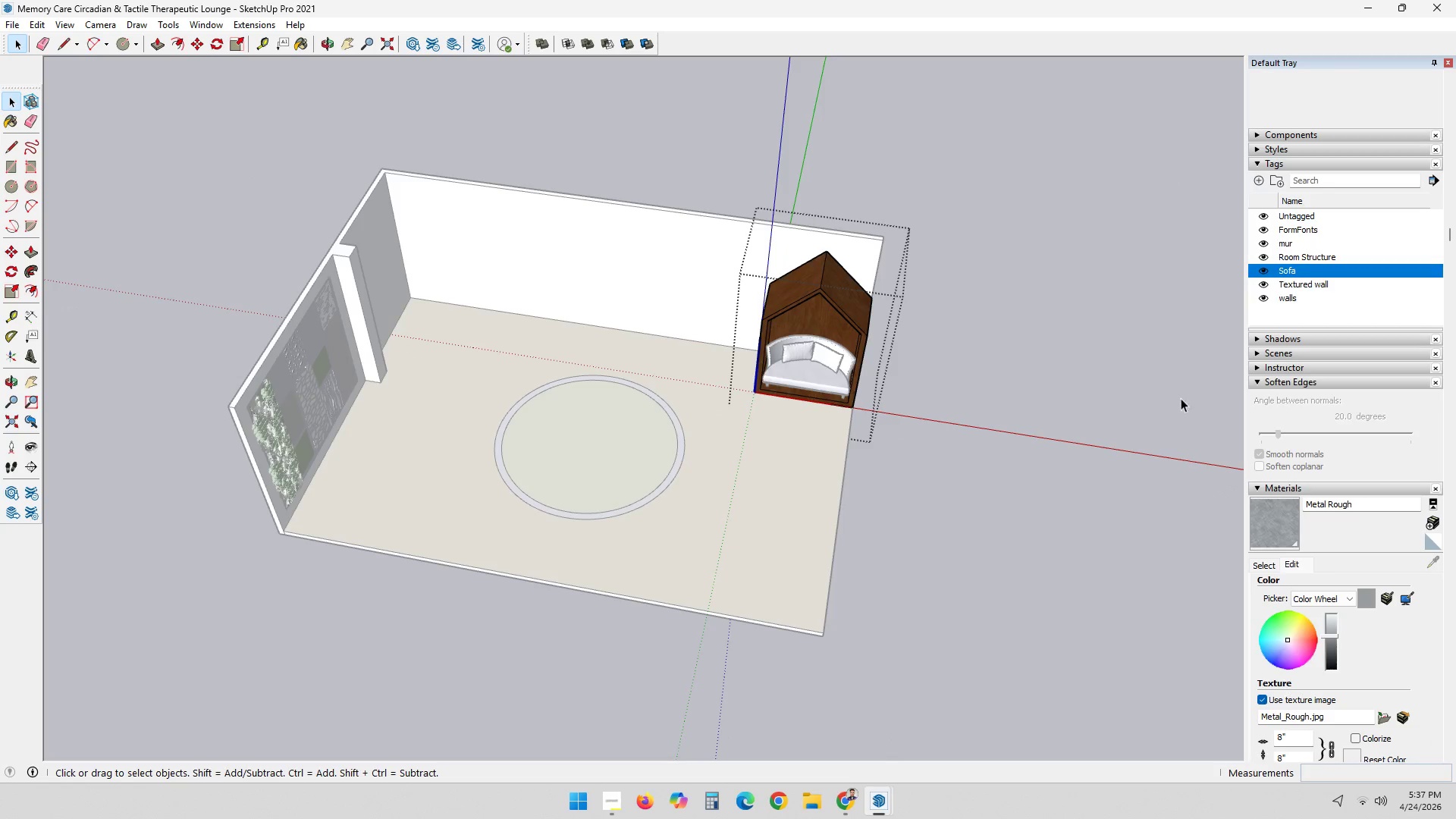 
scroll: coordinate [1337, 459], scroll_direction: up, amount: 2.0
 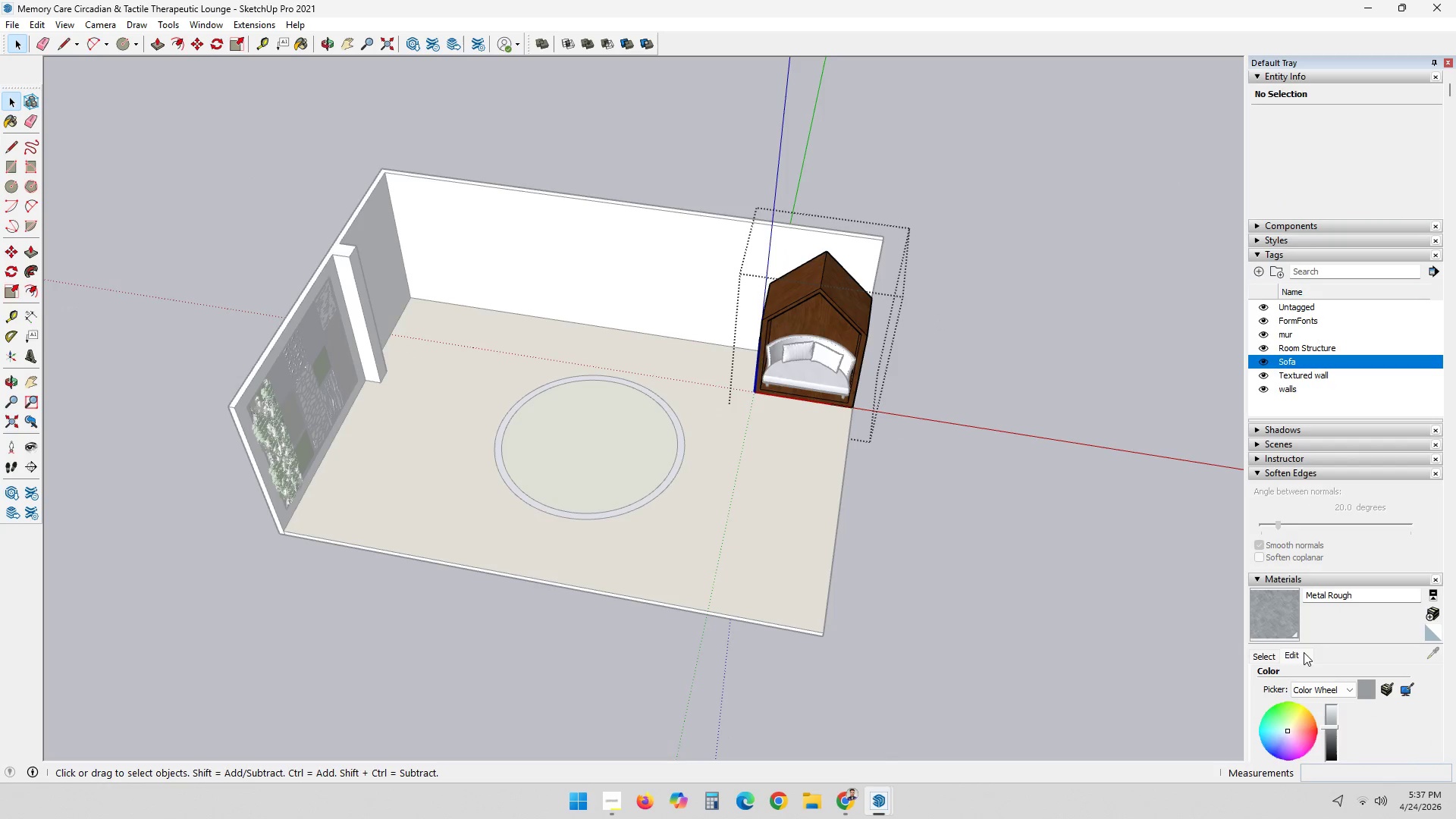 
left_click([1272, 657])
 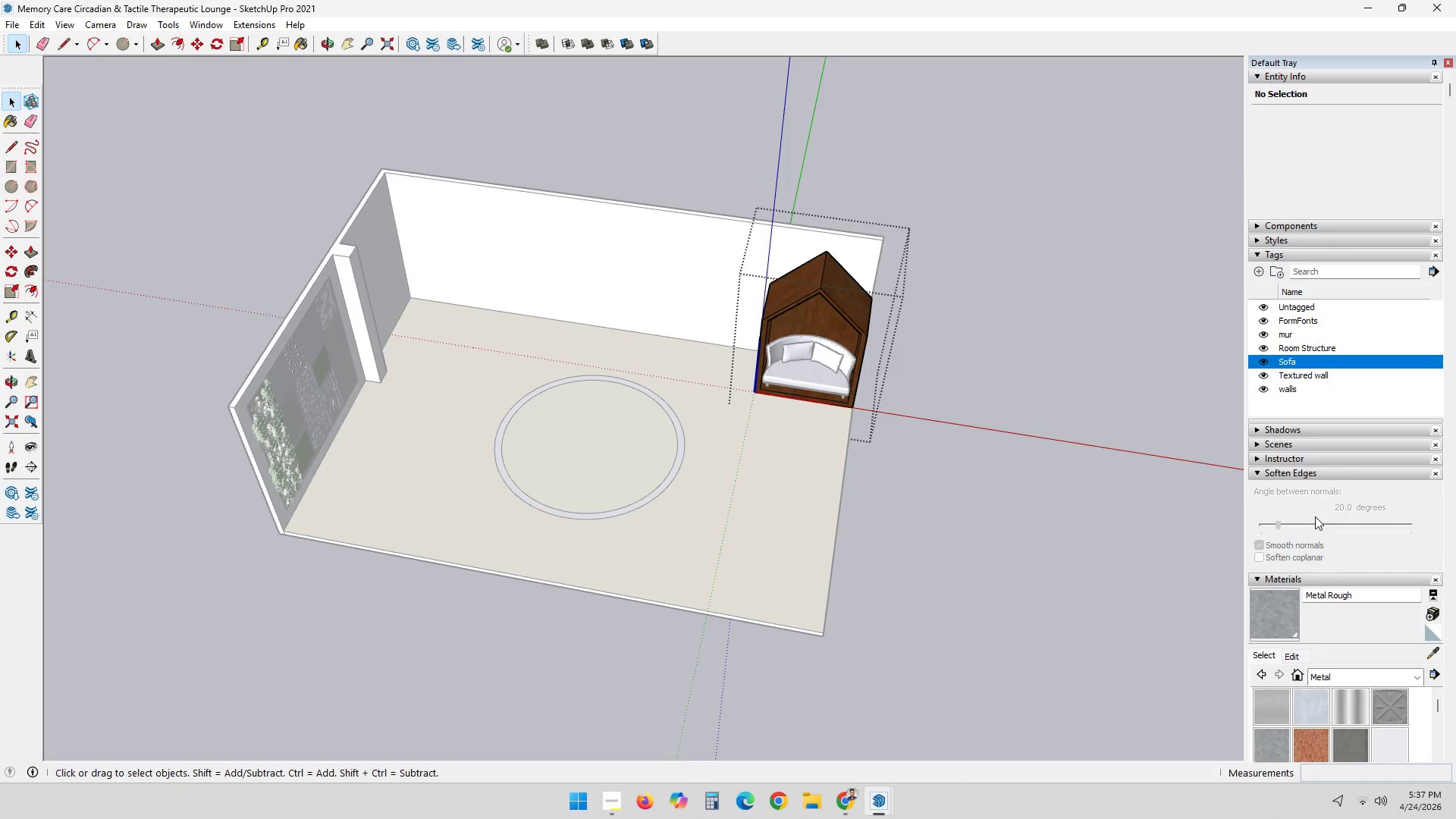 
scroll: coordinate [1345, 479], scroll_direction: down, amount: 1.0
 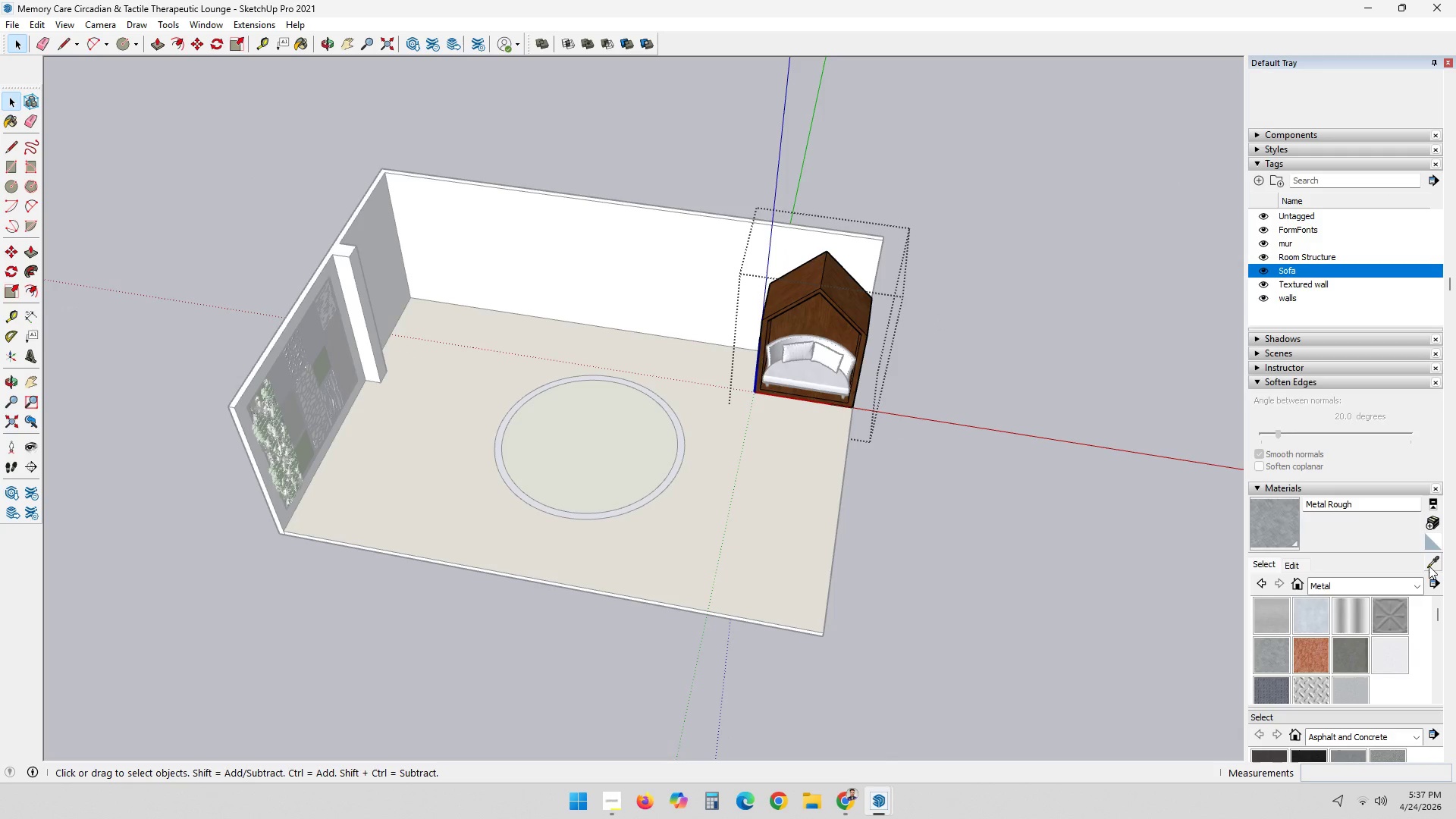 
left_click([1429, 564])
 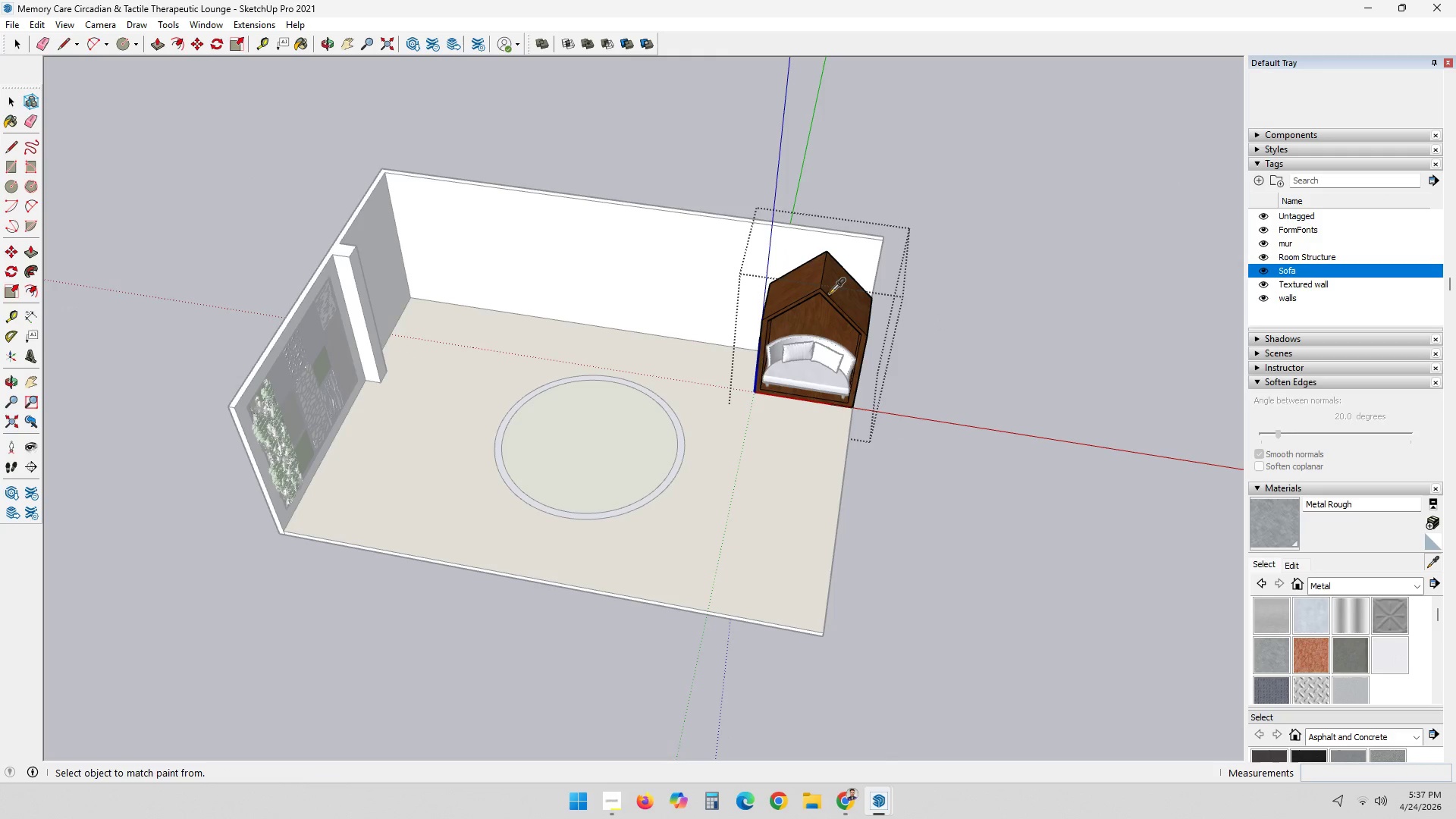 
left_click([829, 293])
 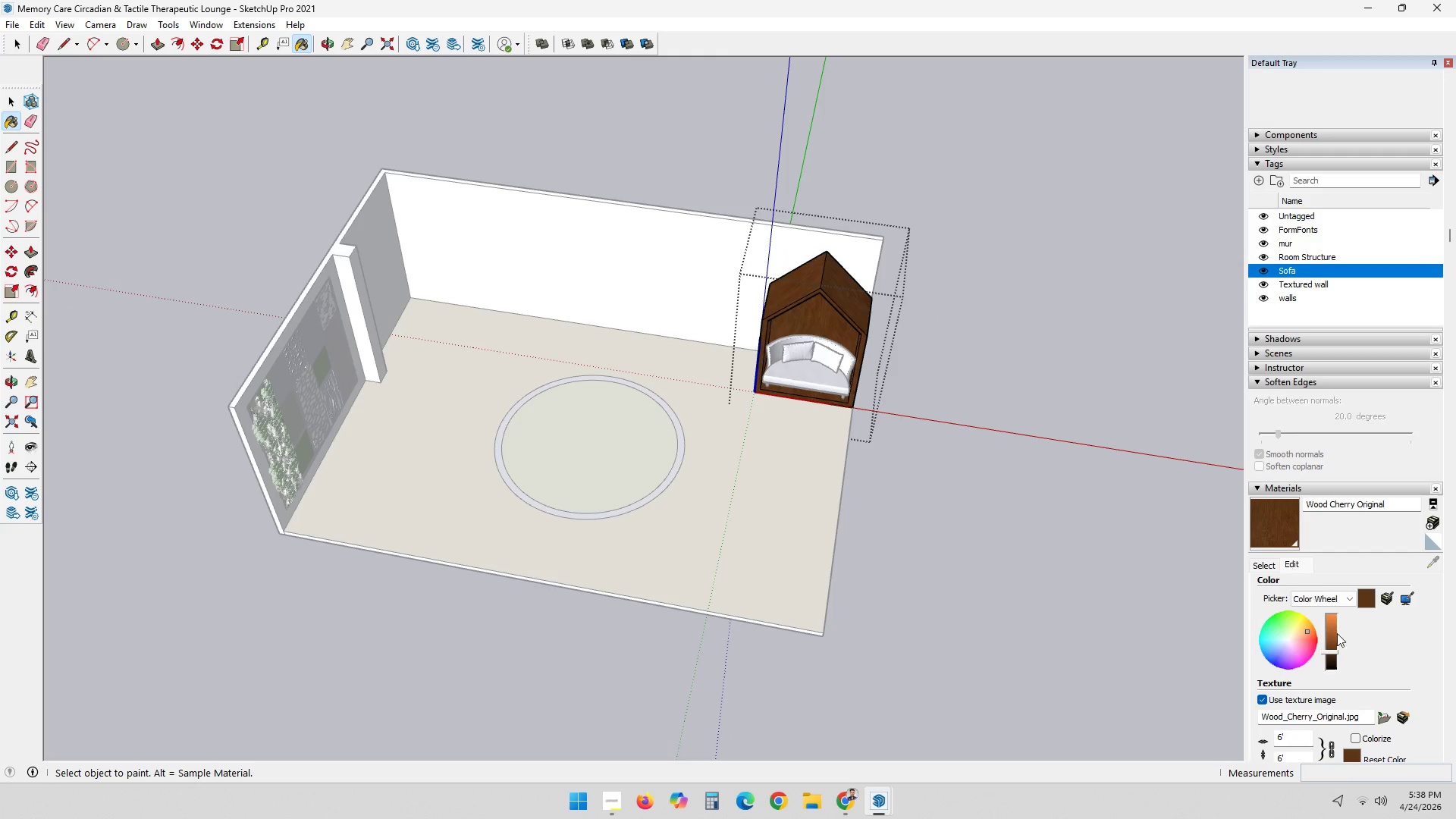 
left_click([1329, 636])
 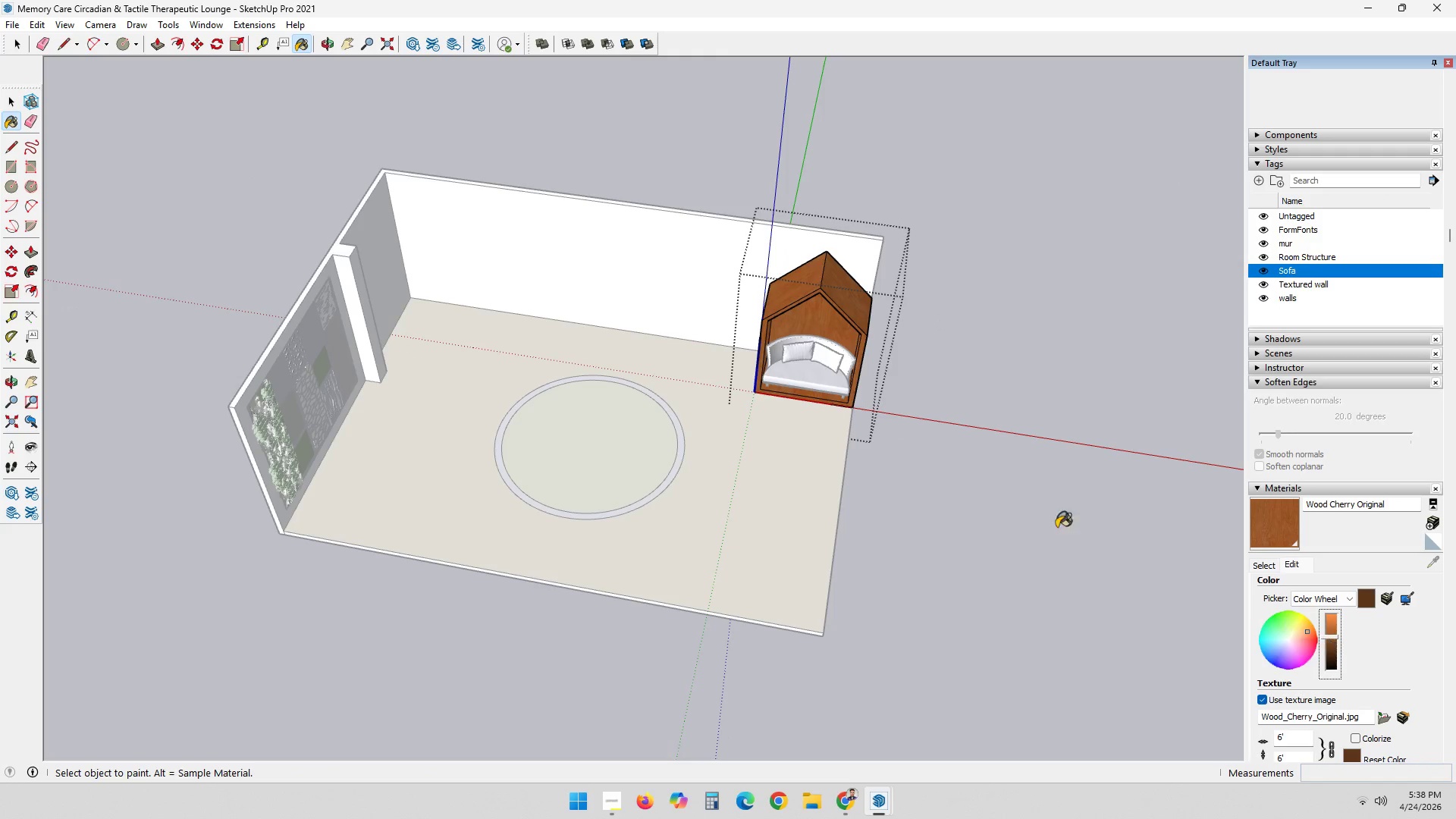 
scroll: coordinate [836, 298], scroll_direction: up, amount: 8.0
 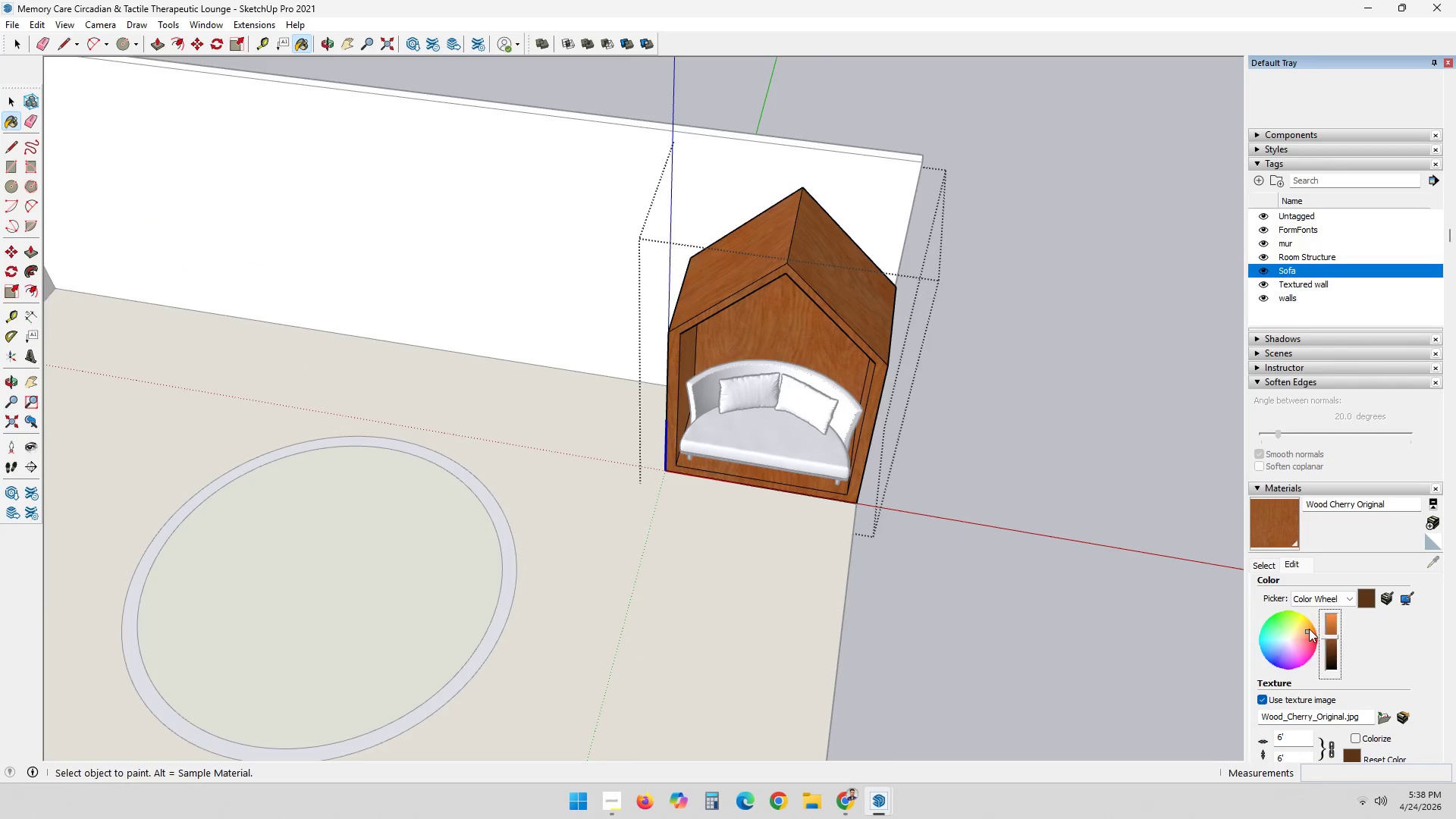 
left_click([1302, 630])
 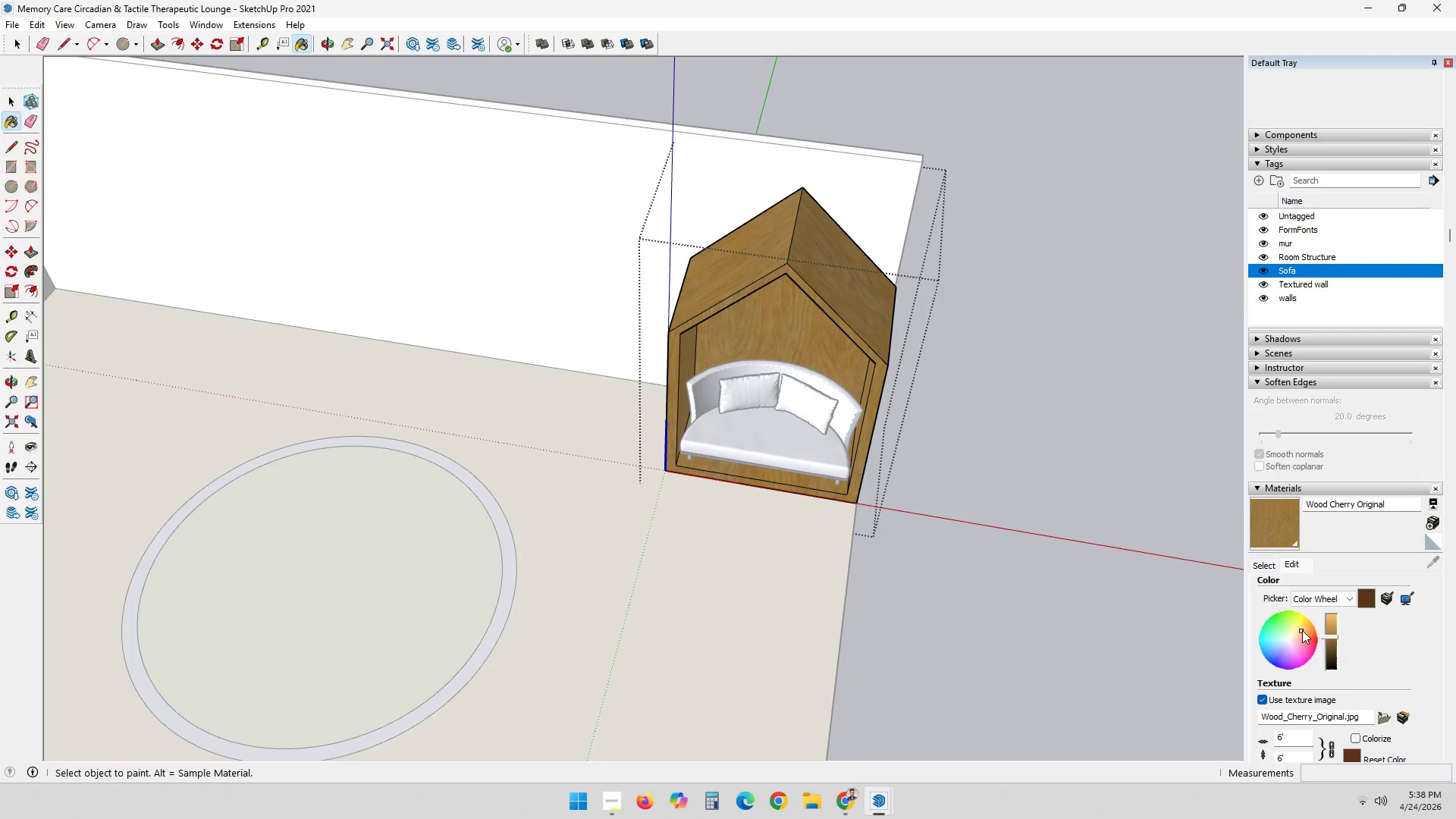 
left_click([925, 583])
 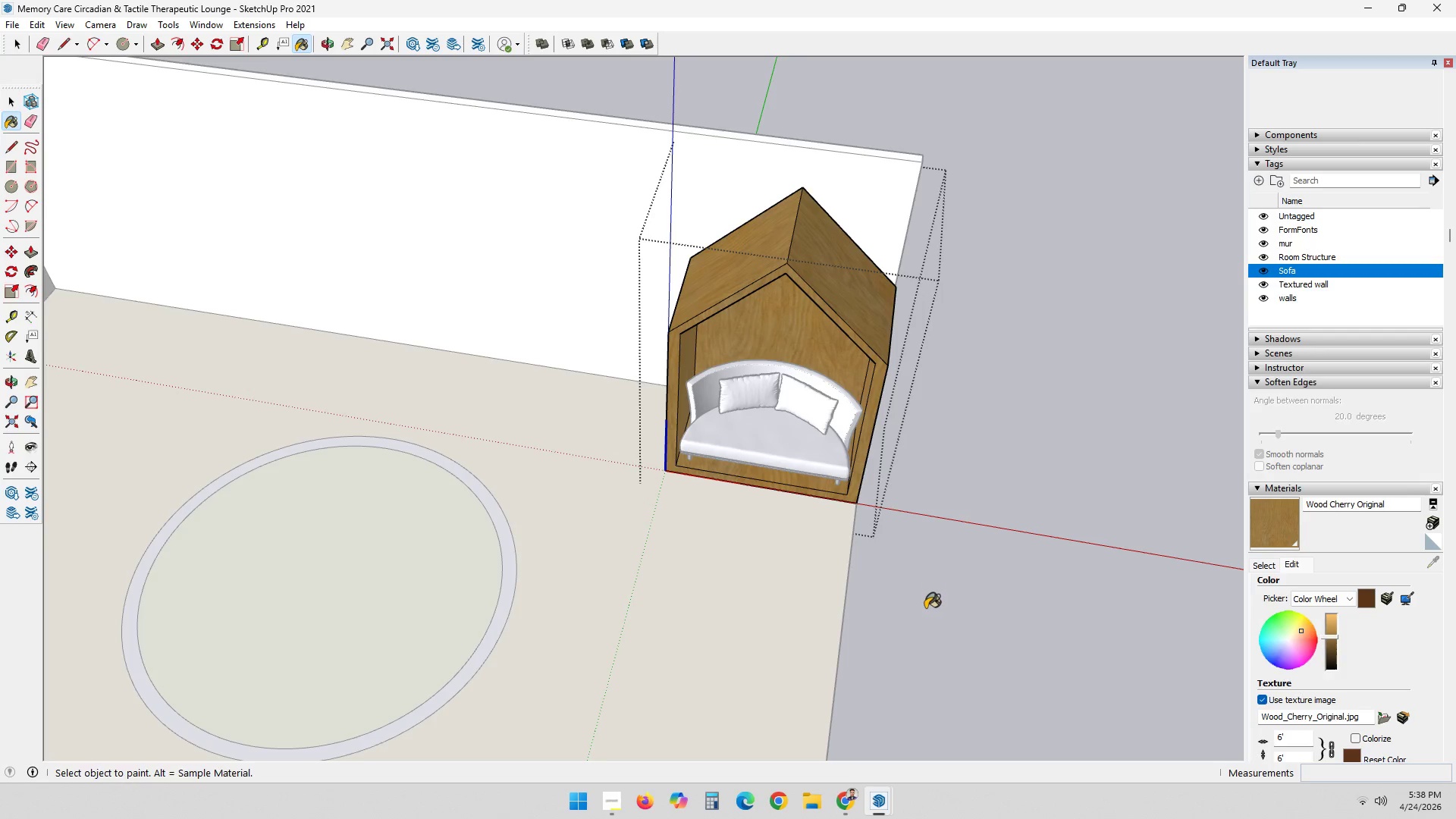 
key(Space)
 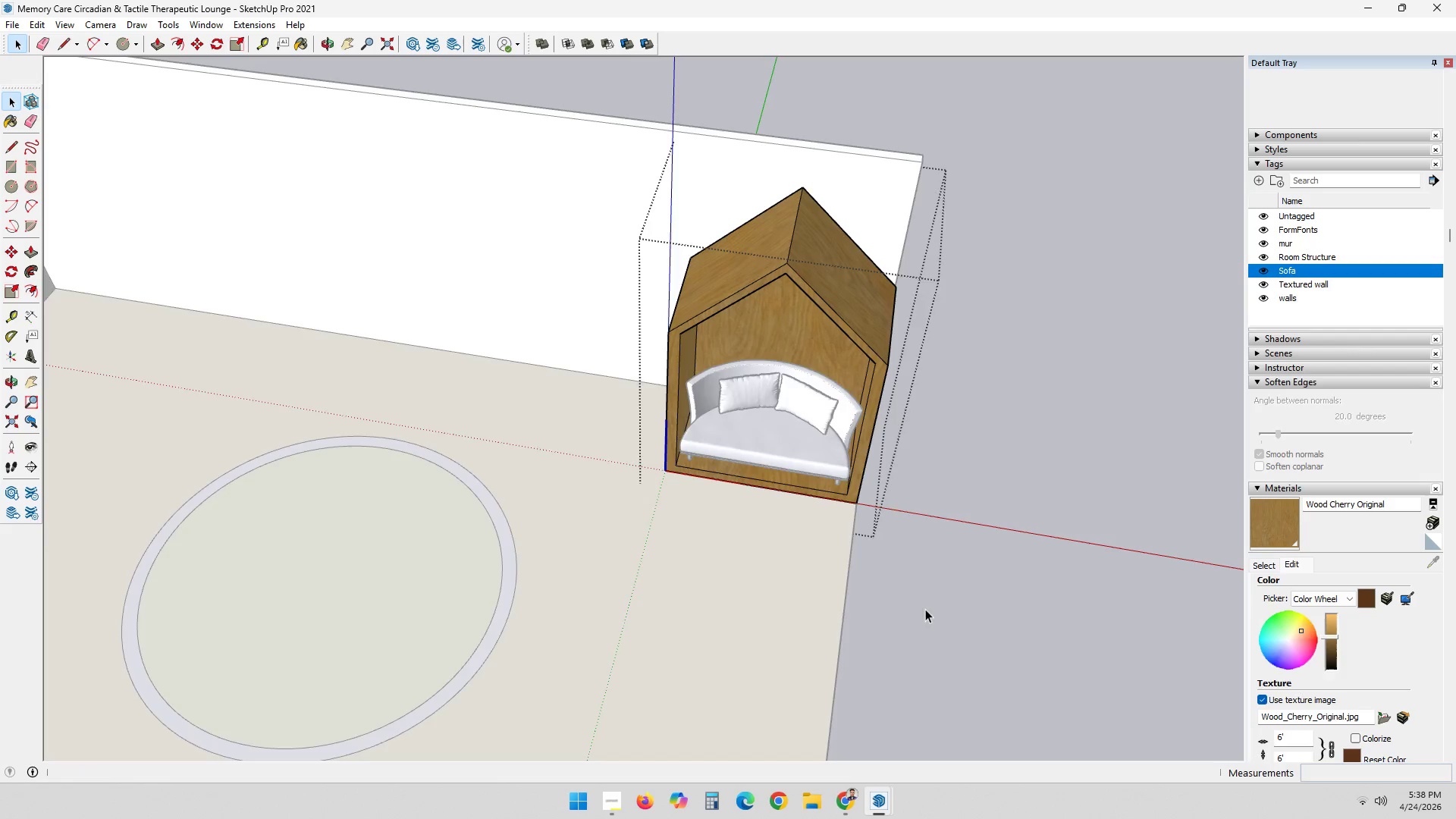 
left_click([925, 609])
 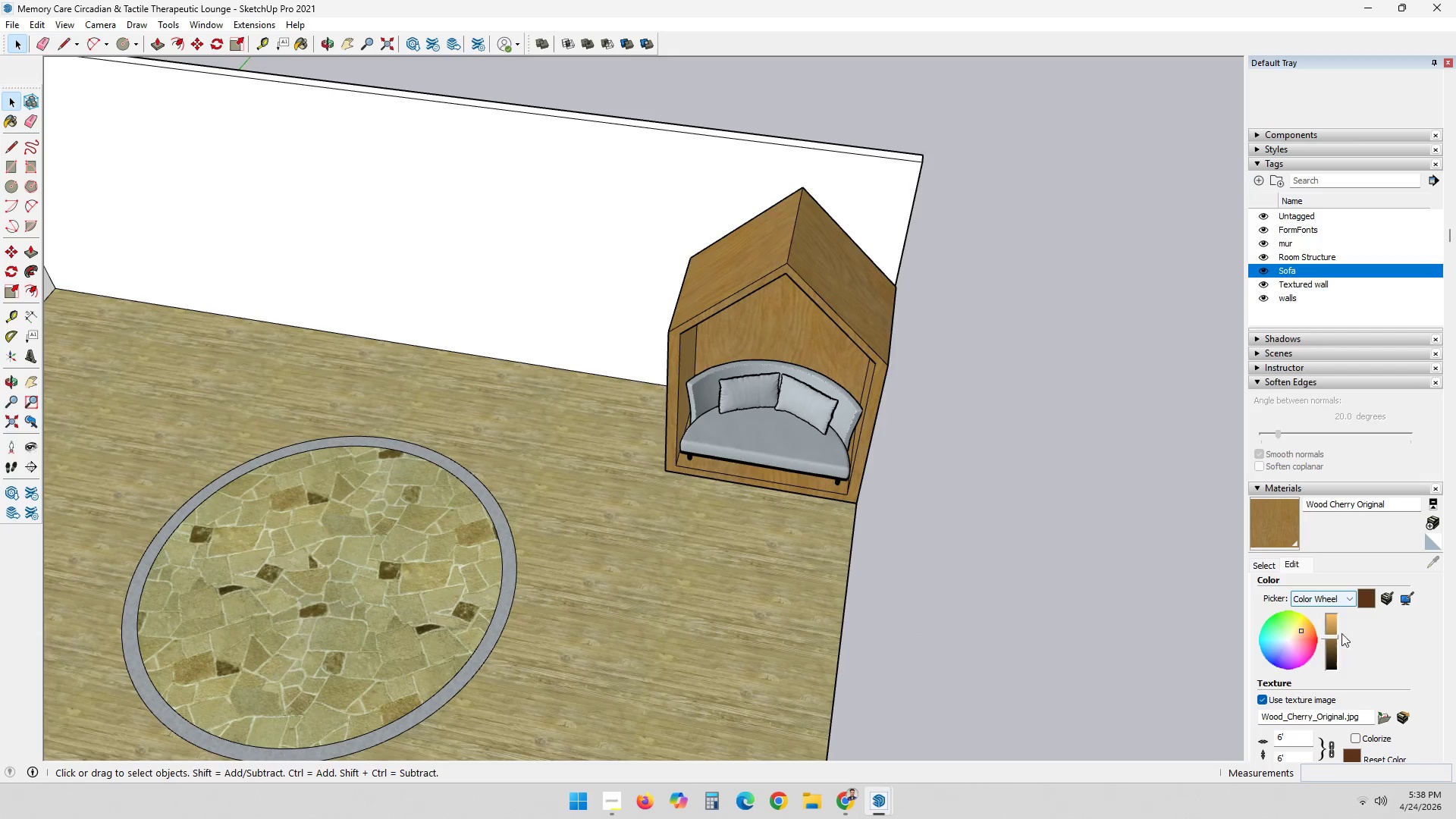 
left_click([1329, 632])
 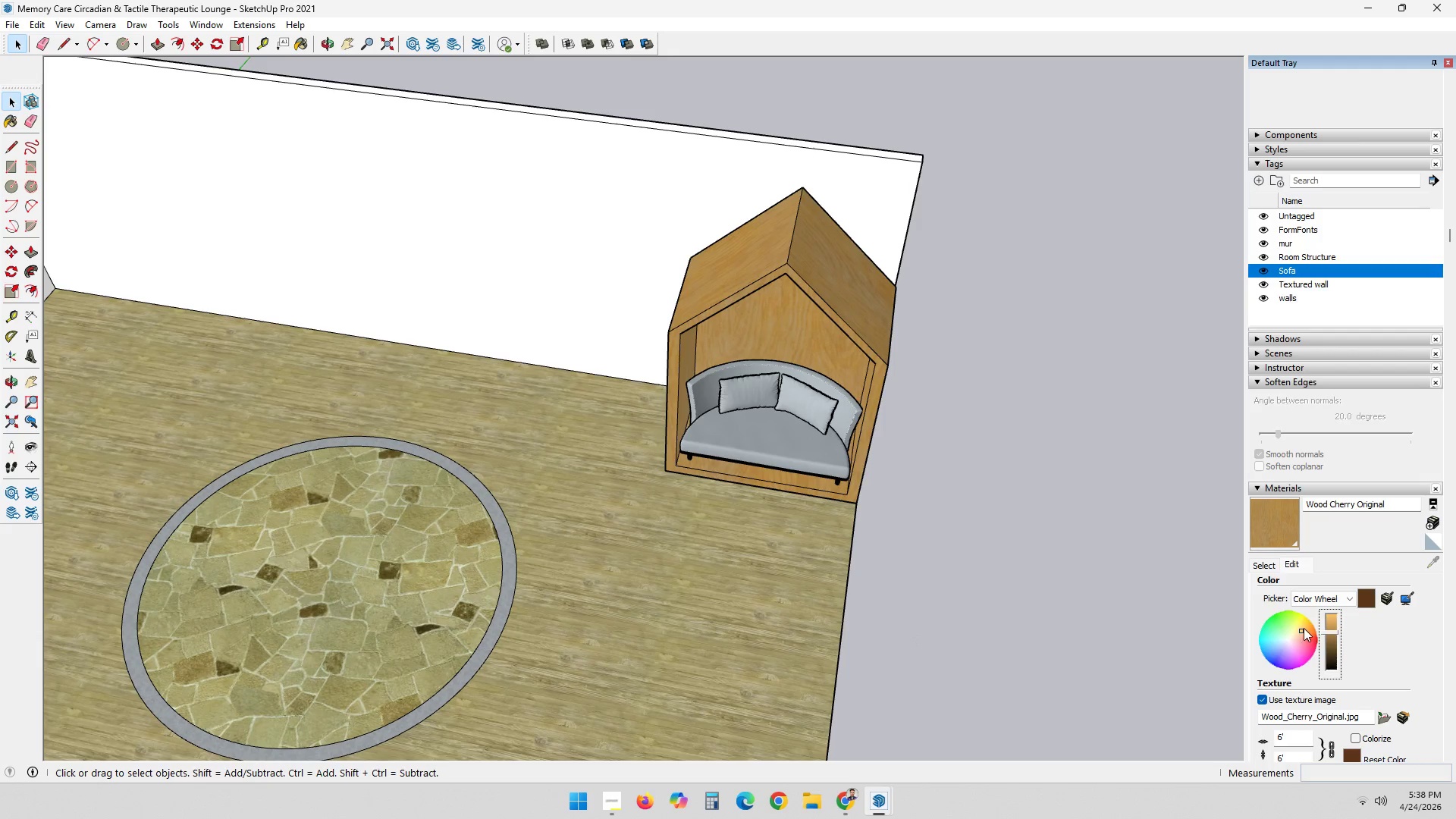 
left_click([1299, 628])
 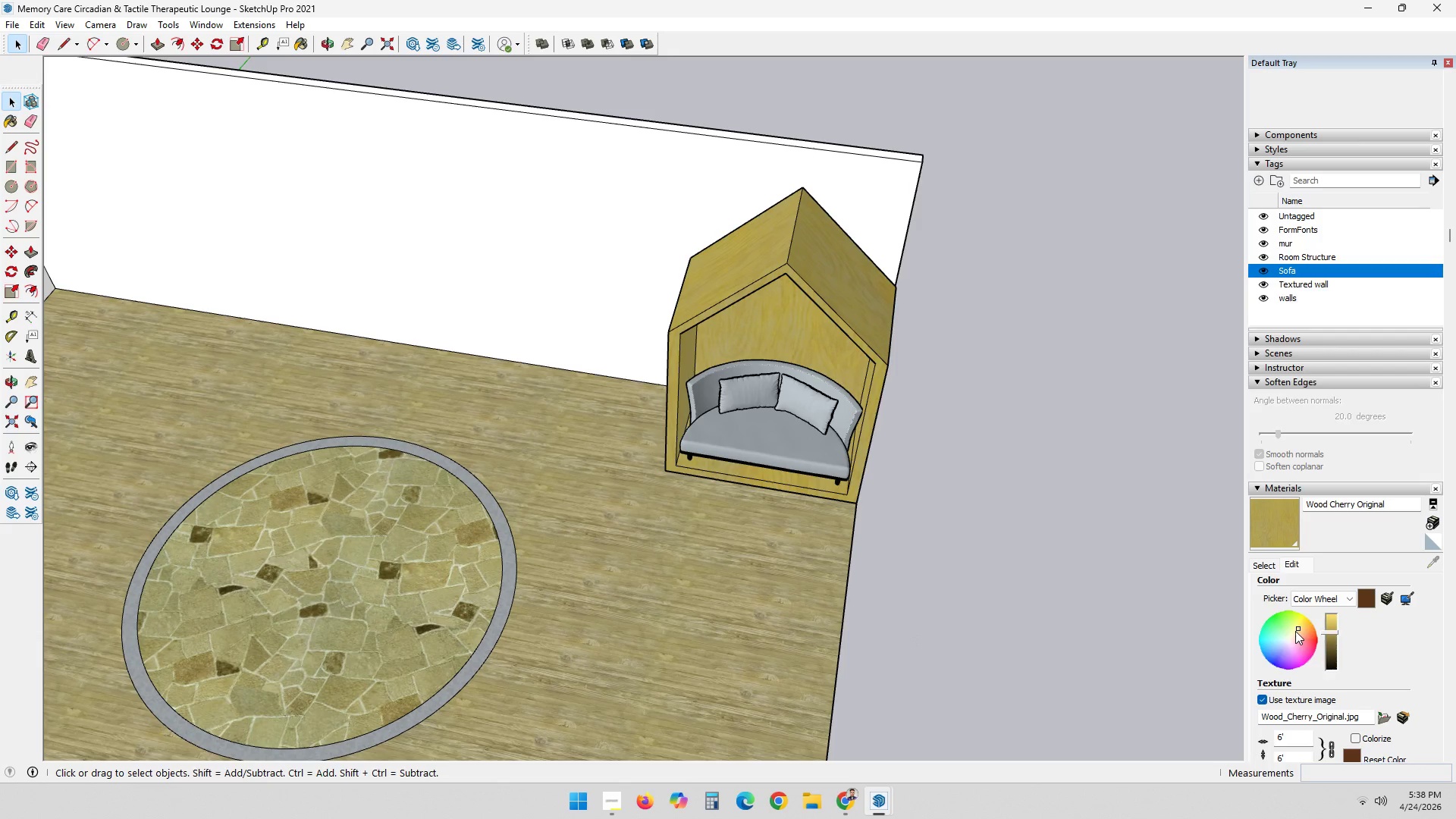 
left_click([1291, 635])
 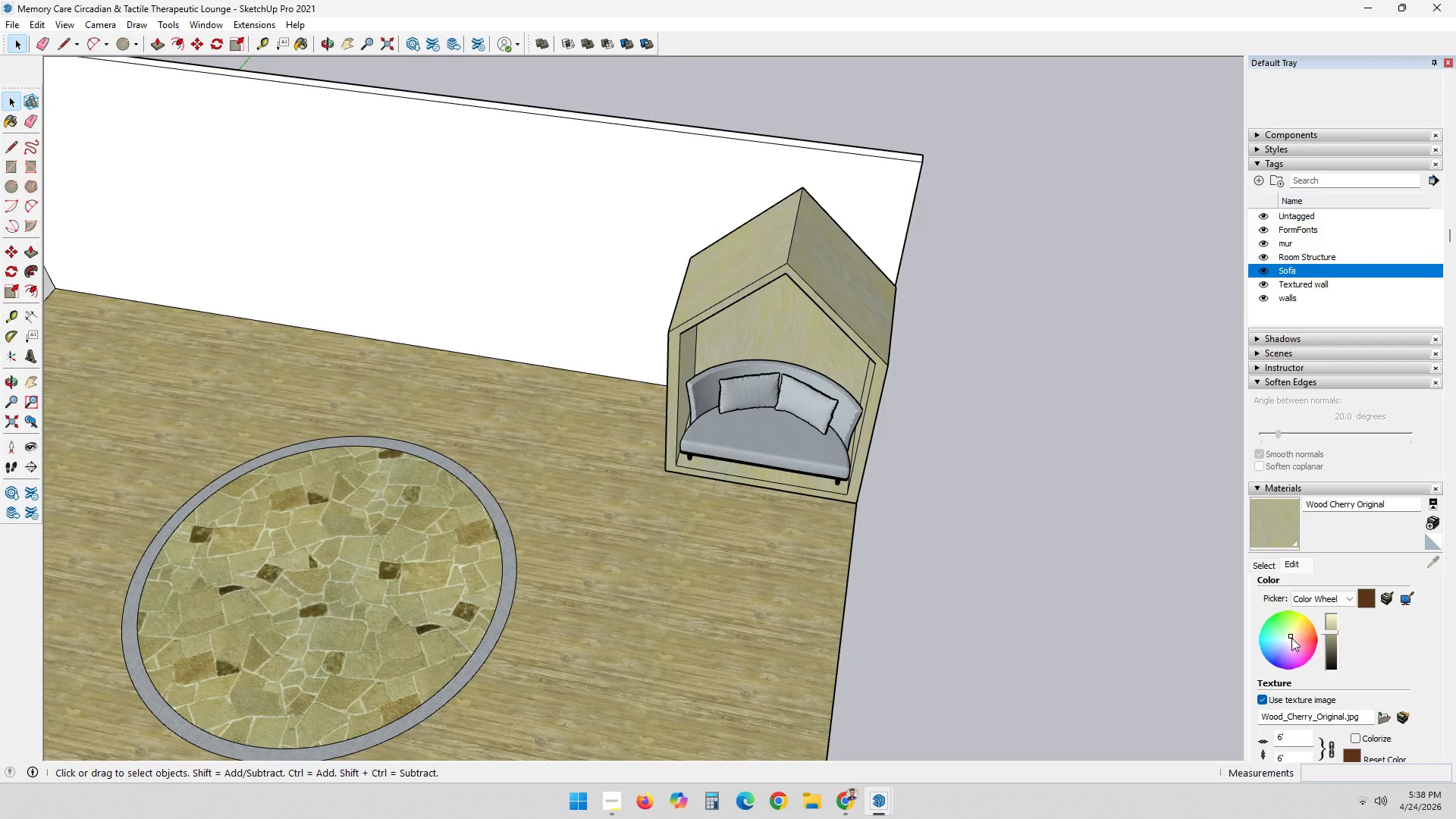 
left_click([1291, 638])
 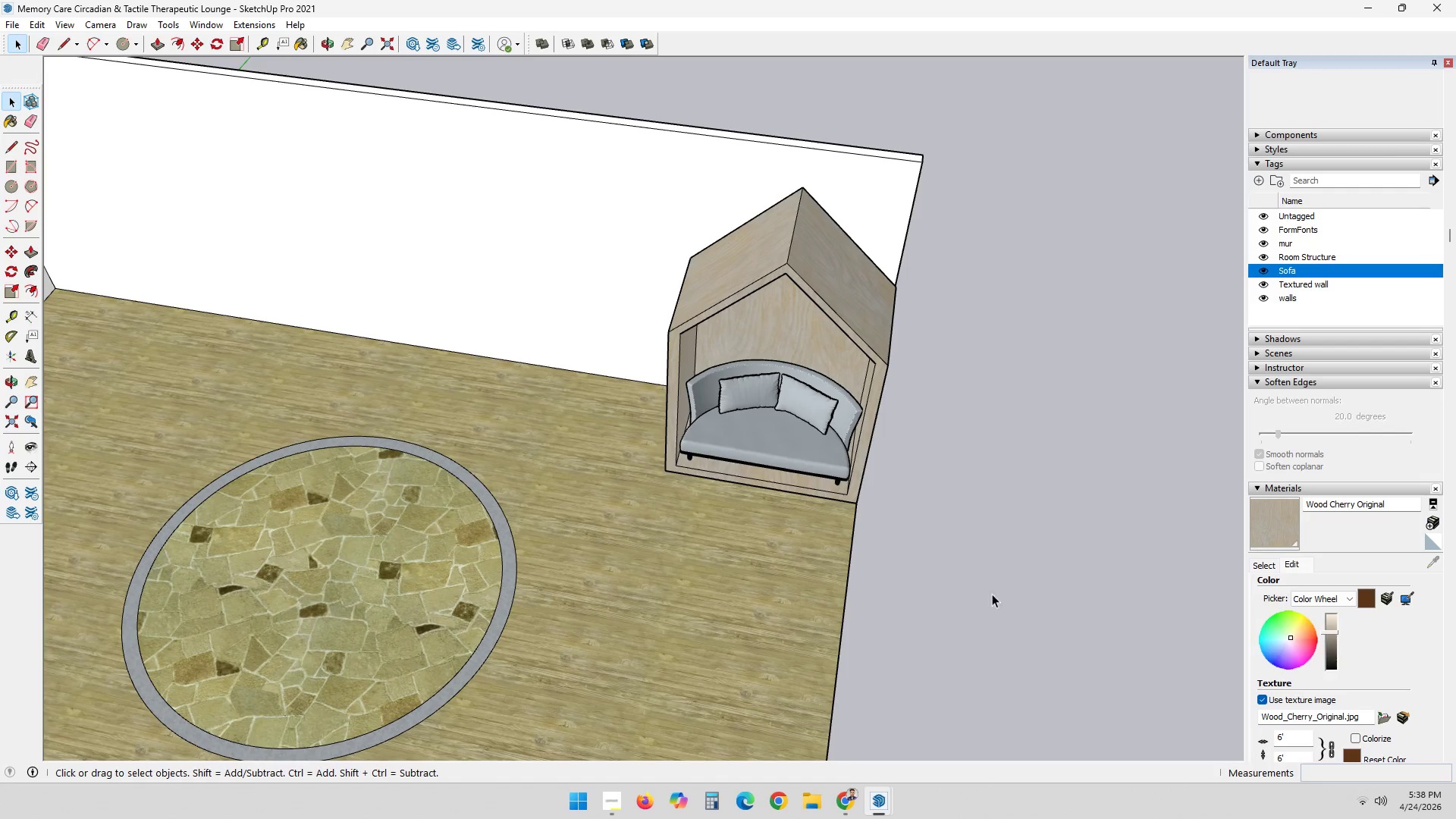 
left_click([949, 457])
 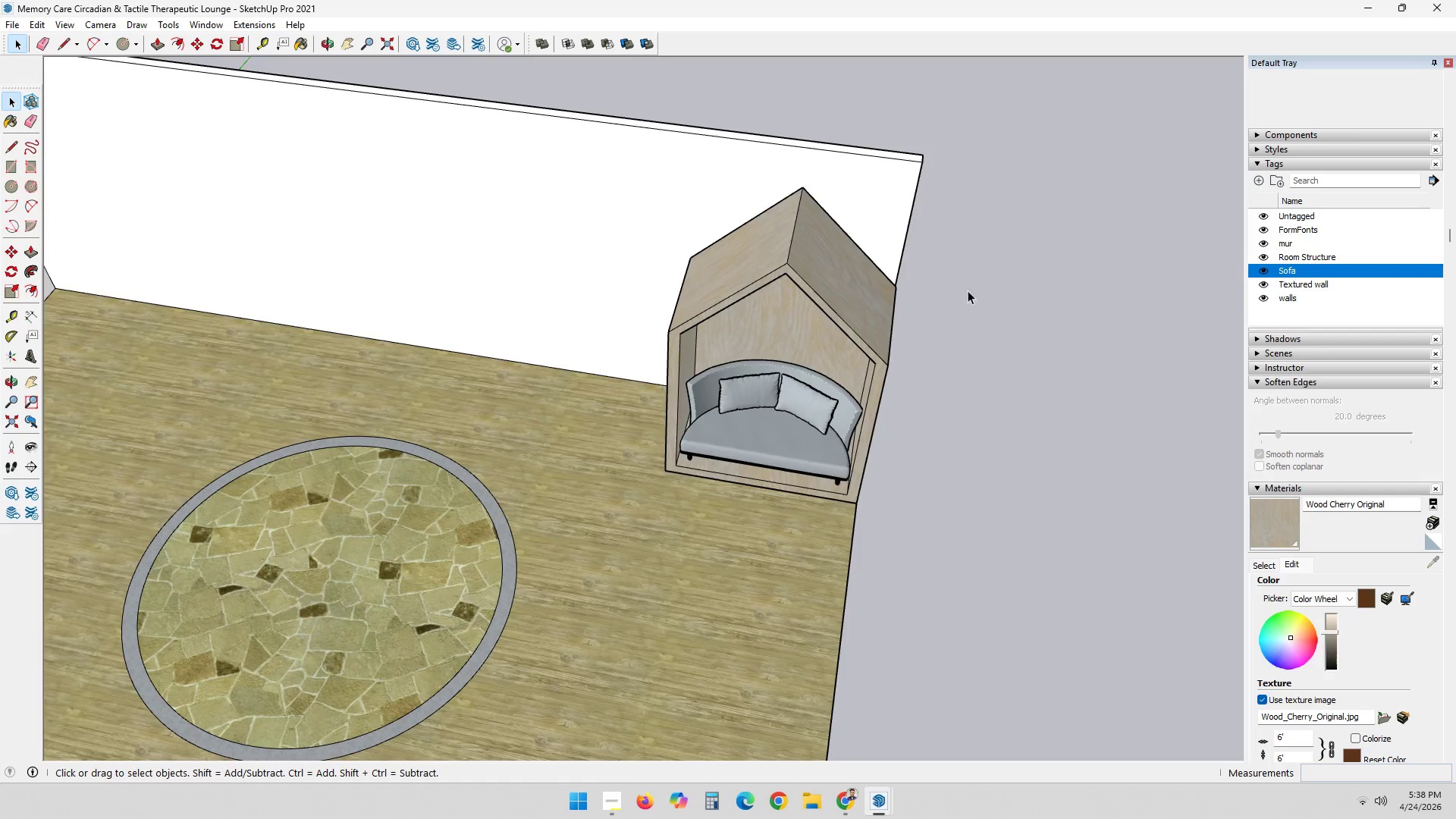 
scroll: coordinate [993, 432], scroll_direction: down, amount: 6.0
 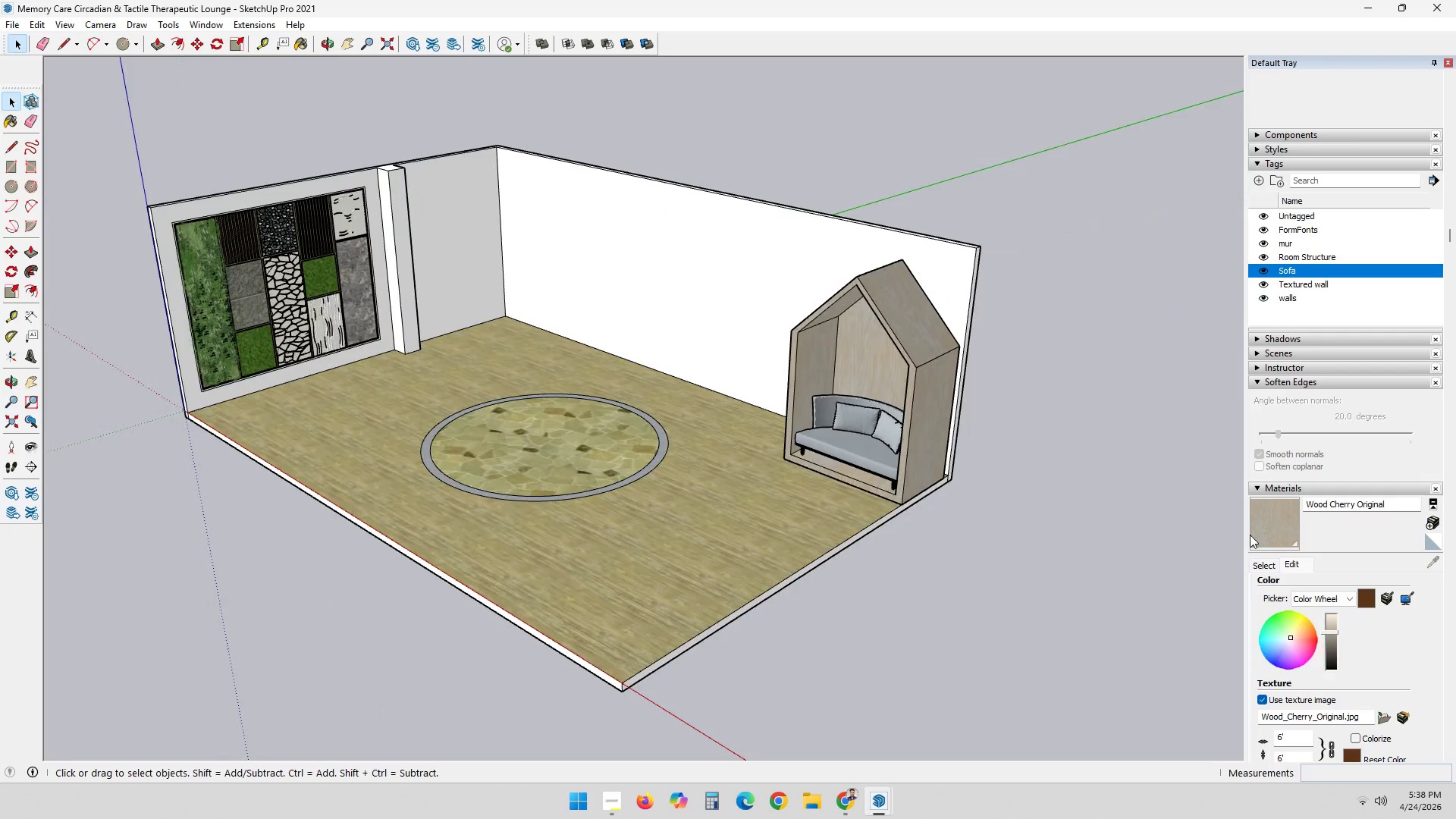 
left_click([1331, 635])
 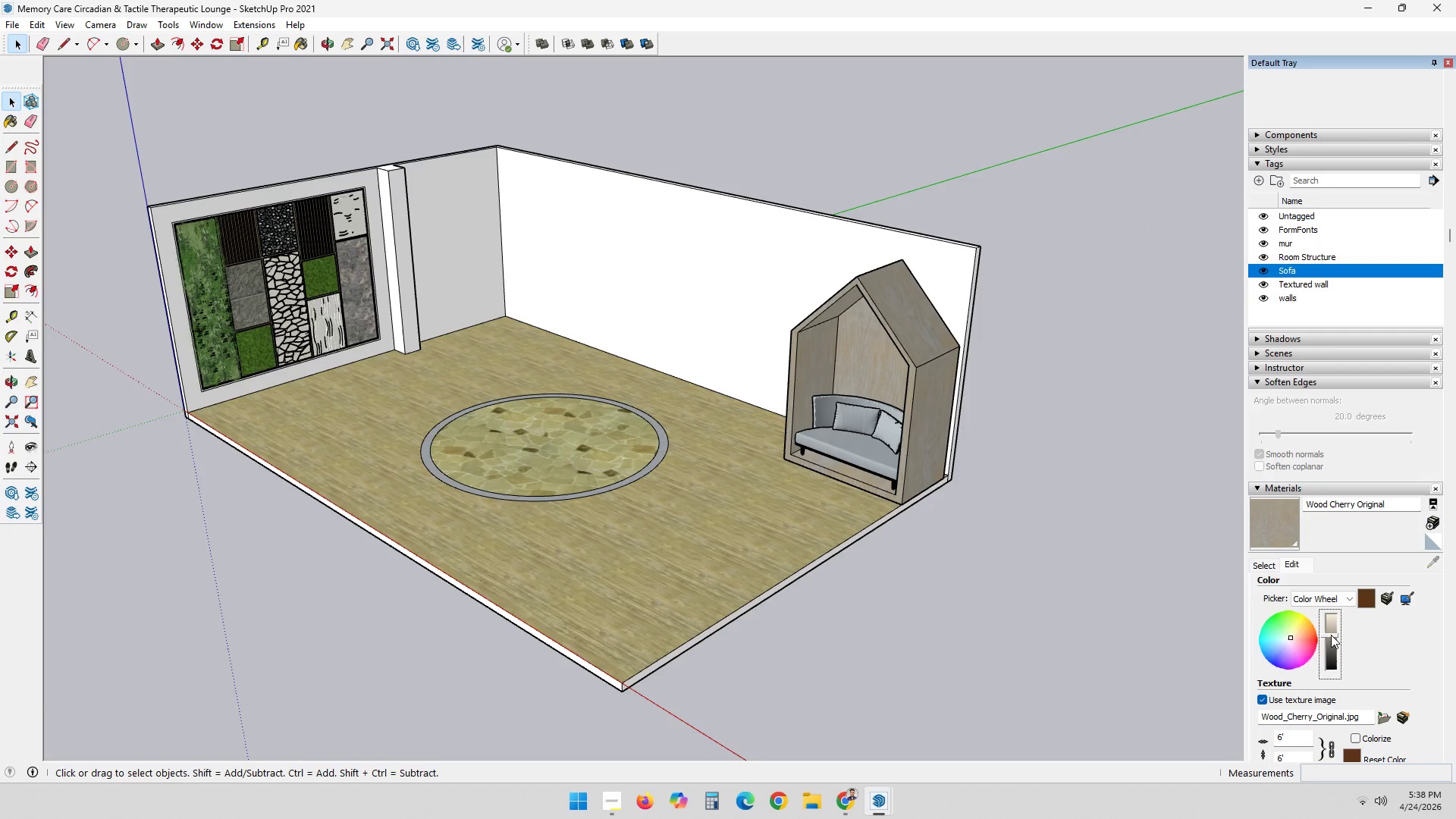 
key(Control+Z)
 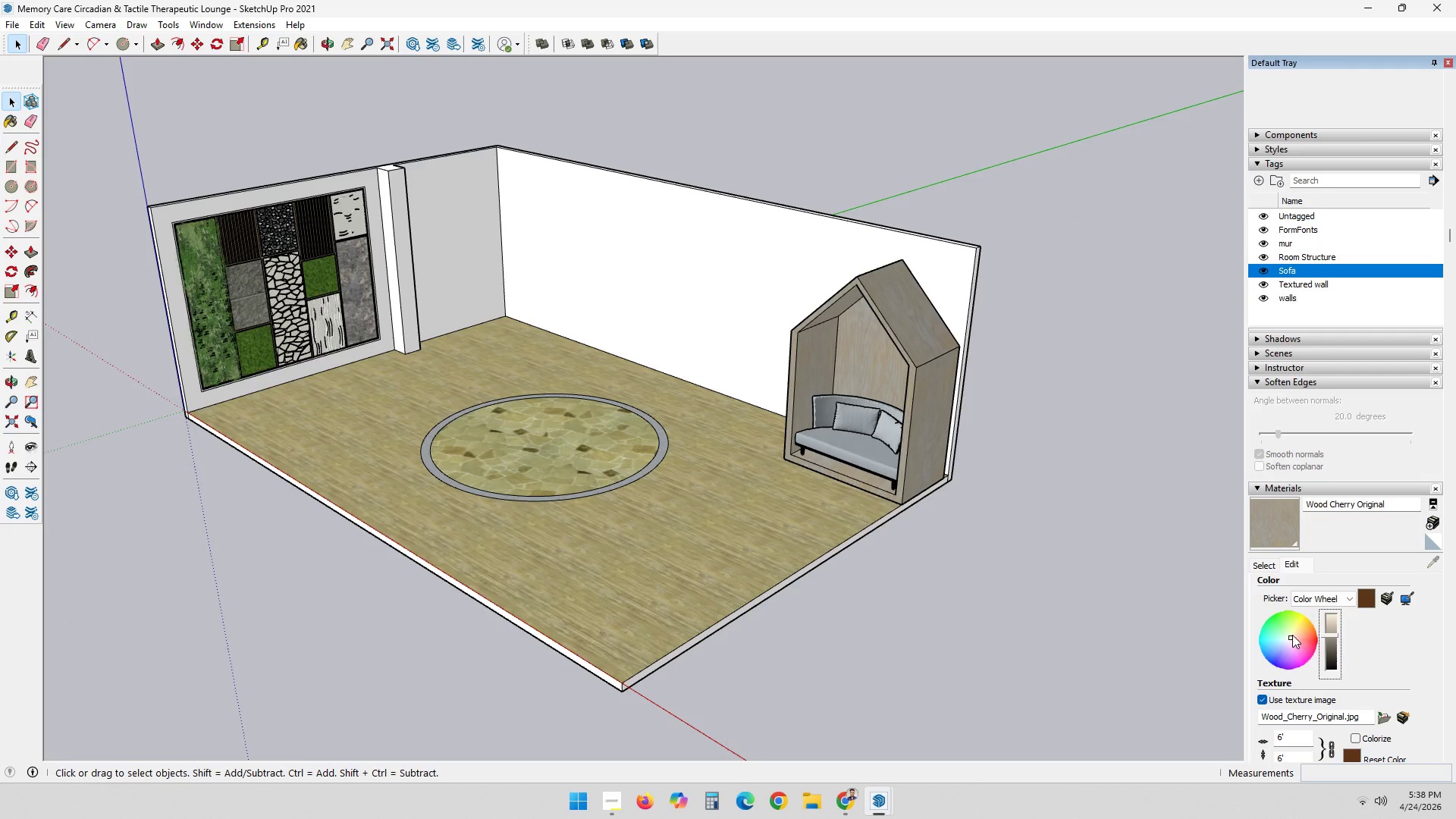 
left_click([1292, 635])
 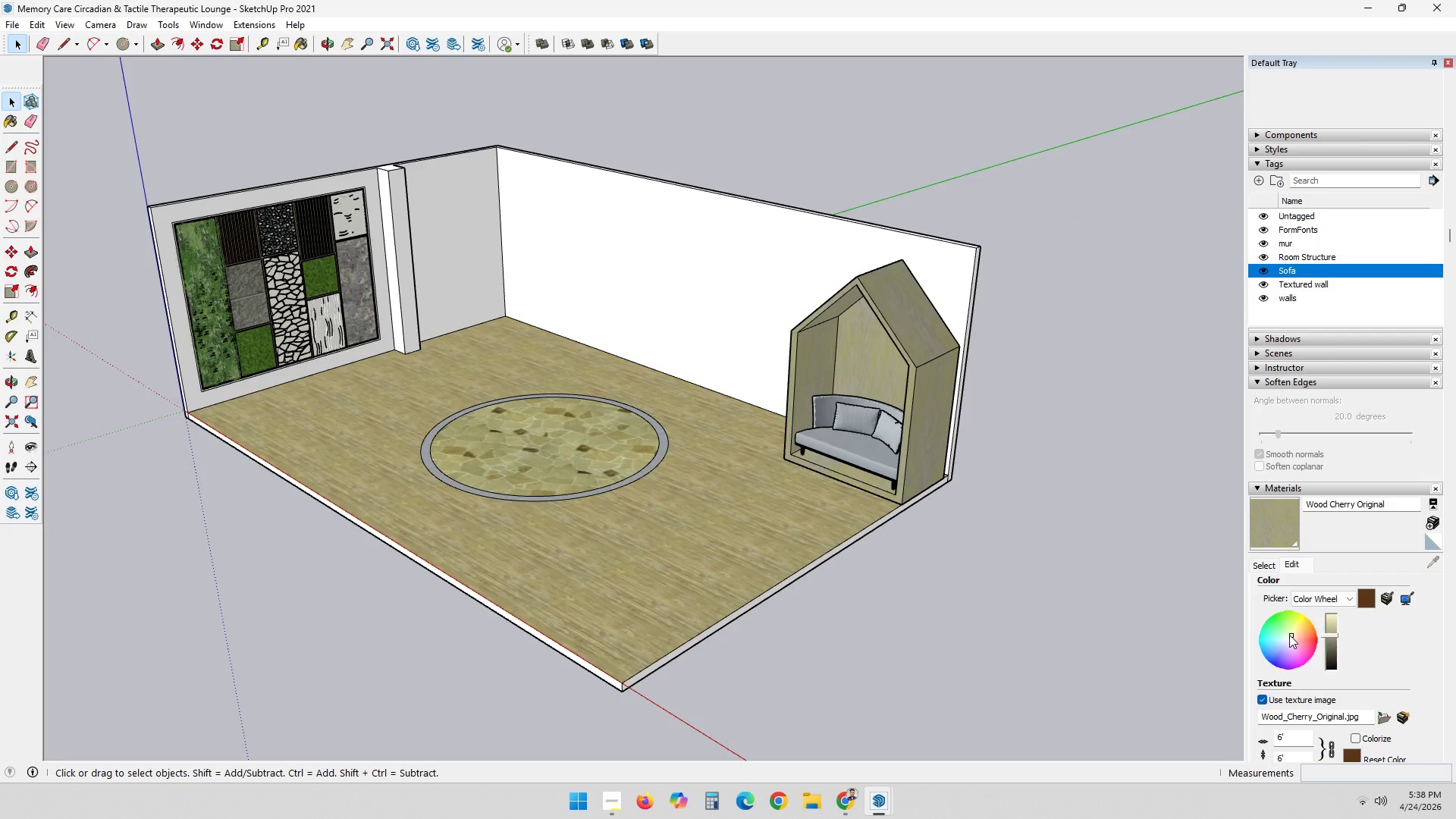 
left_click([1289, 635])
 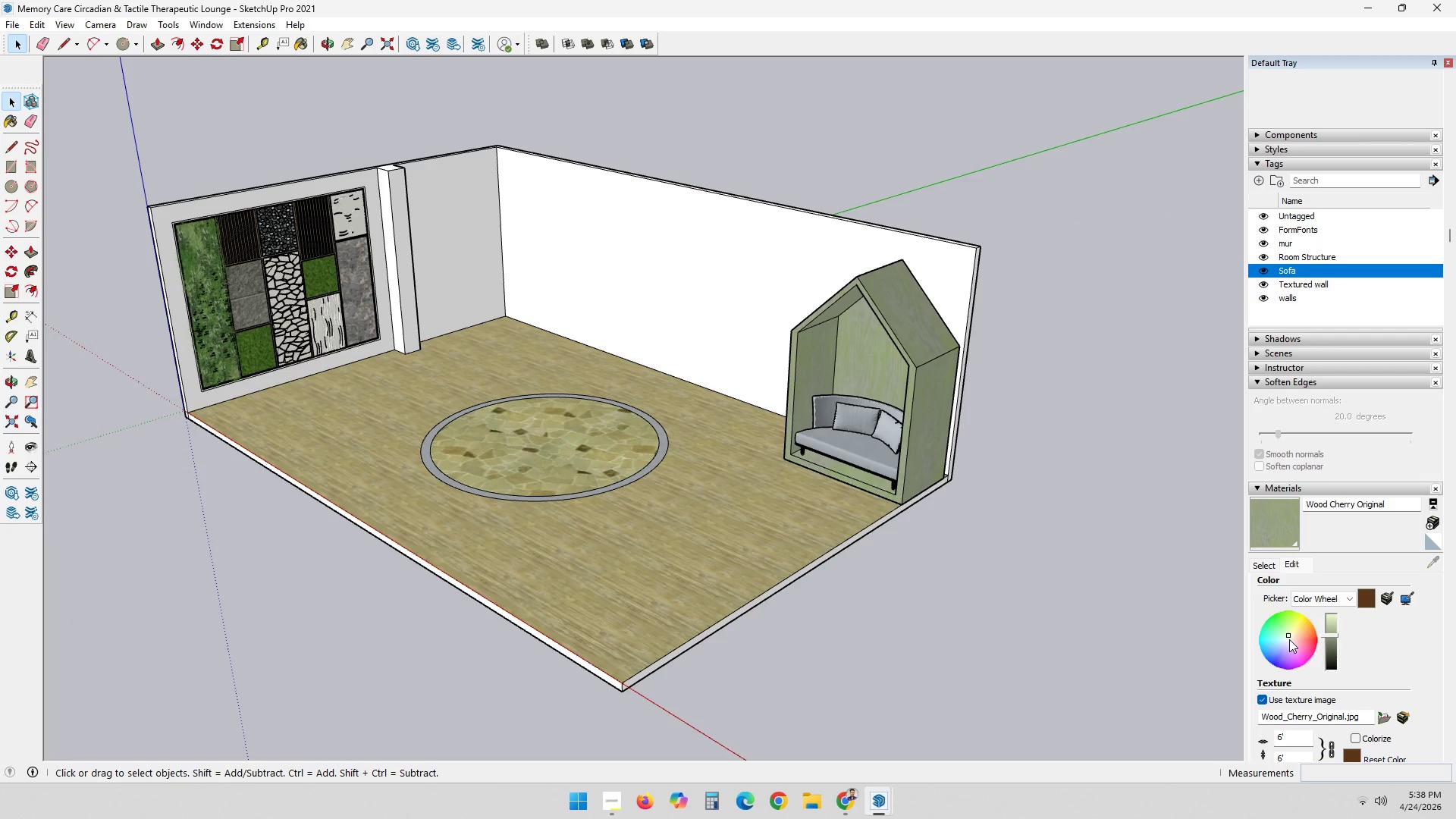 
left_click([1292, 639])
 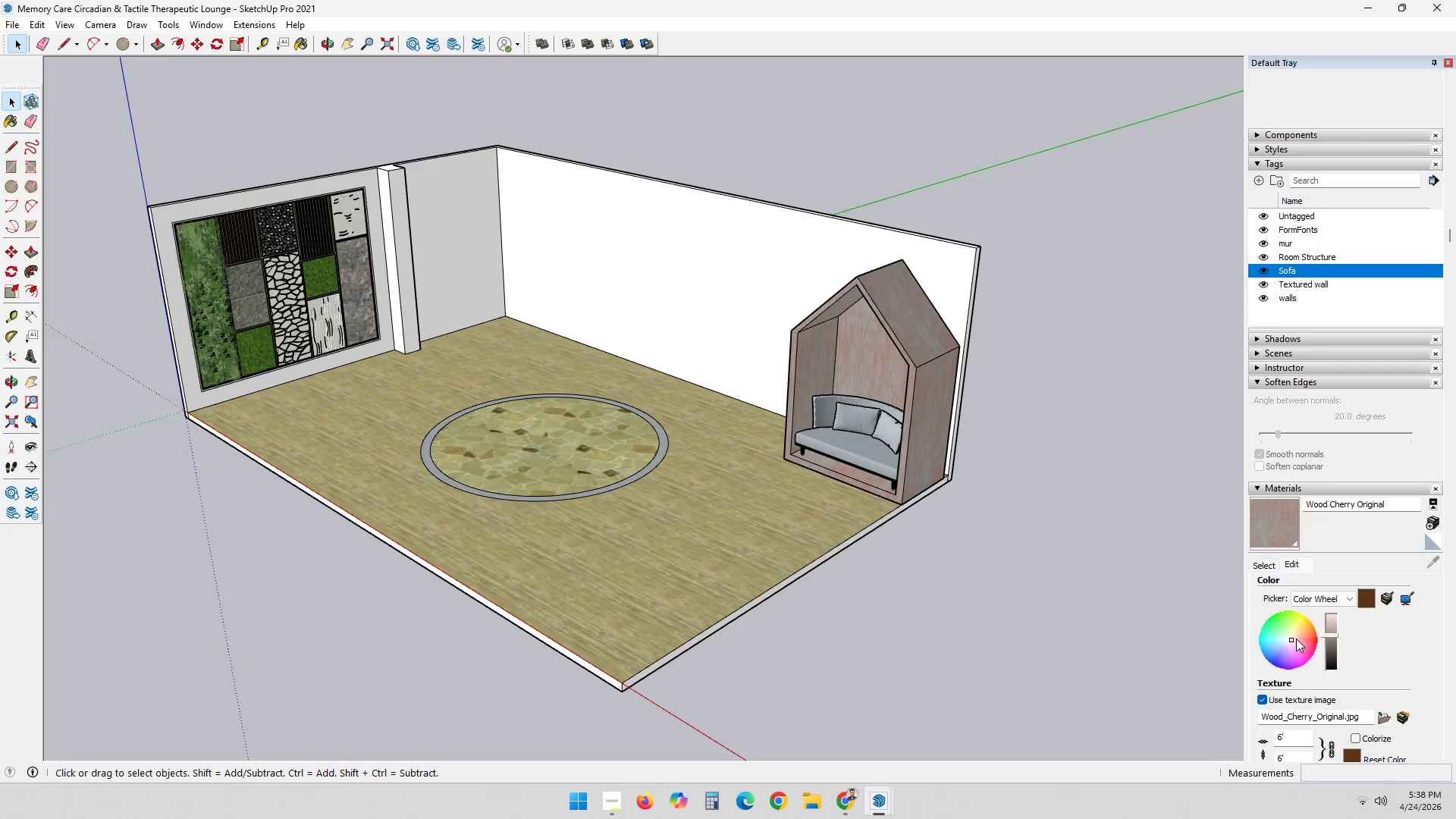 
left_click([1296, 637])
 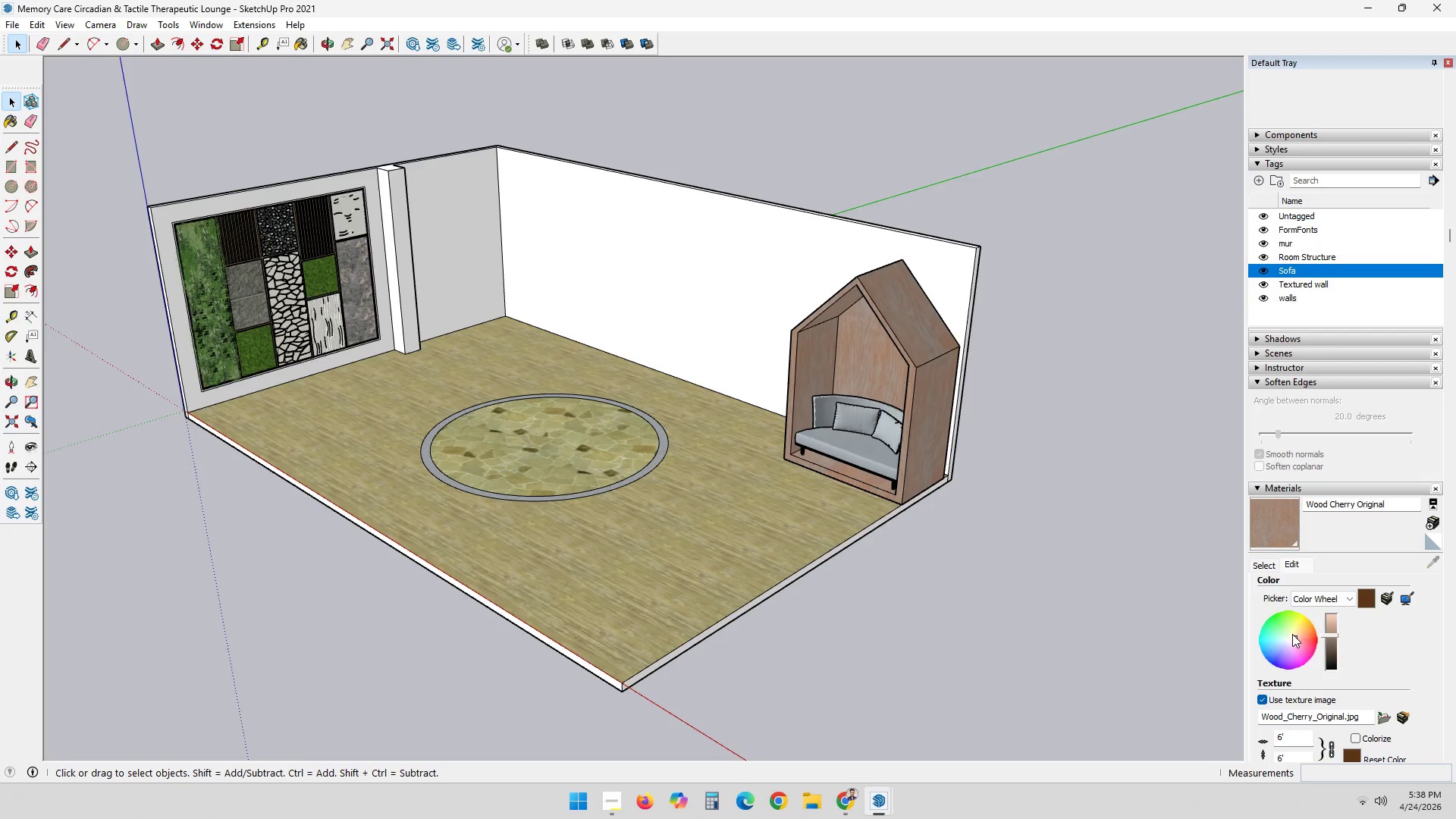 
left_click([1292, 634])
 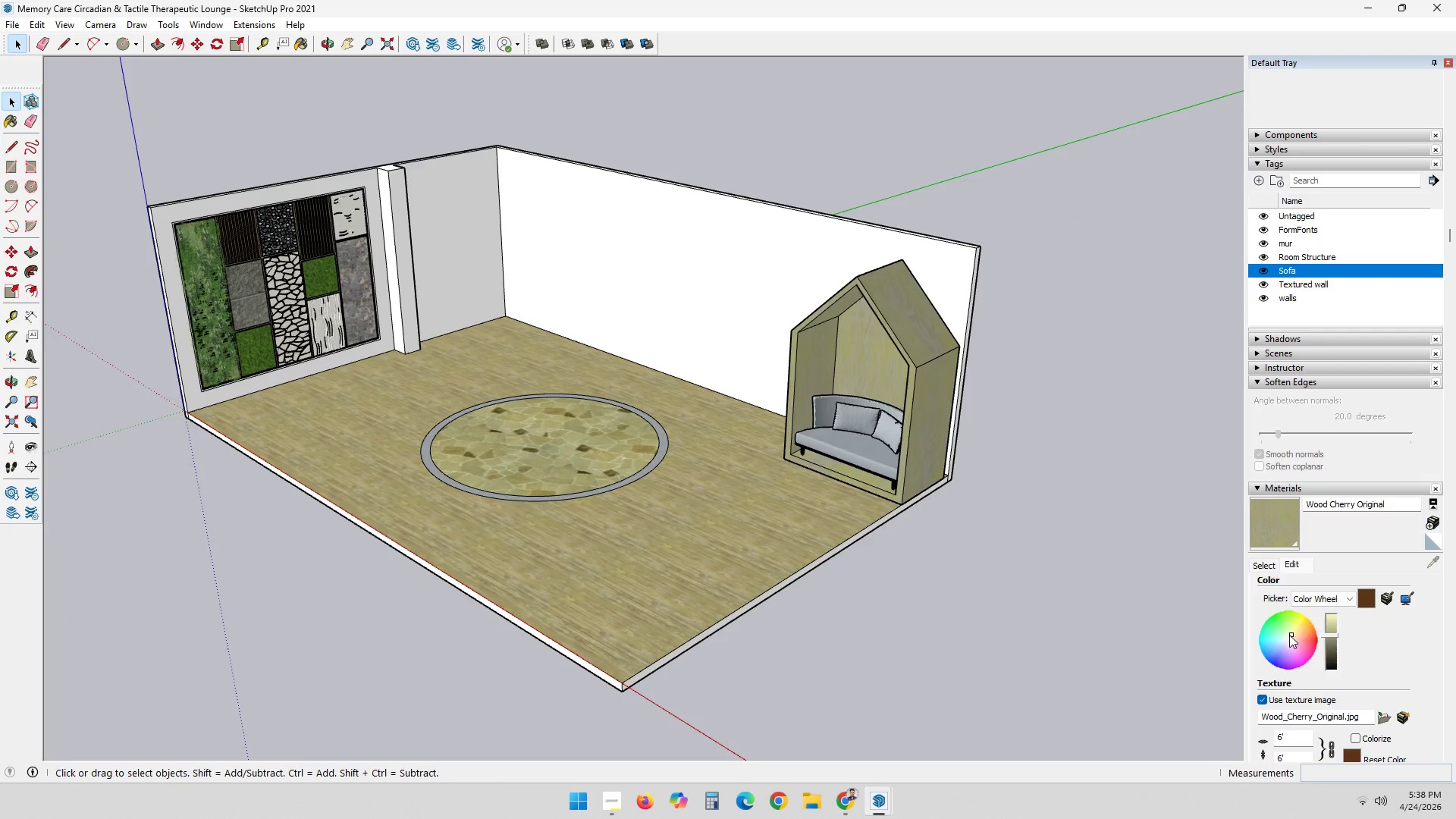 
left_click([1289, 635])
 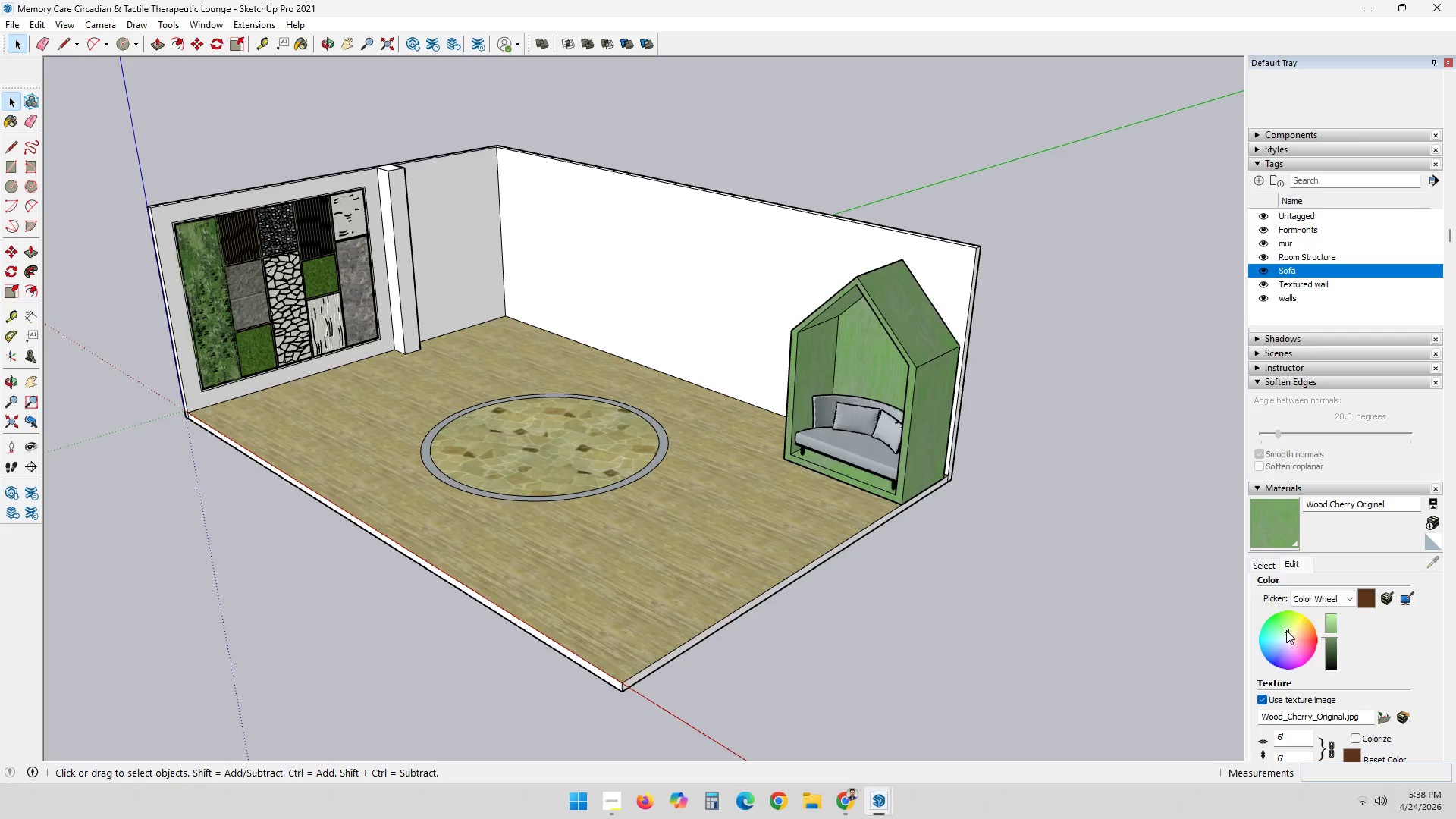 
double_click([1289, 632])
 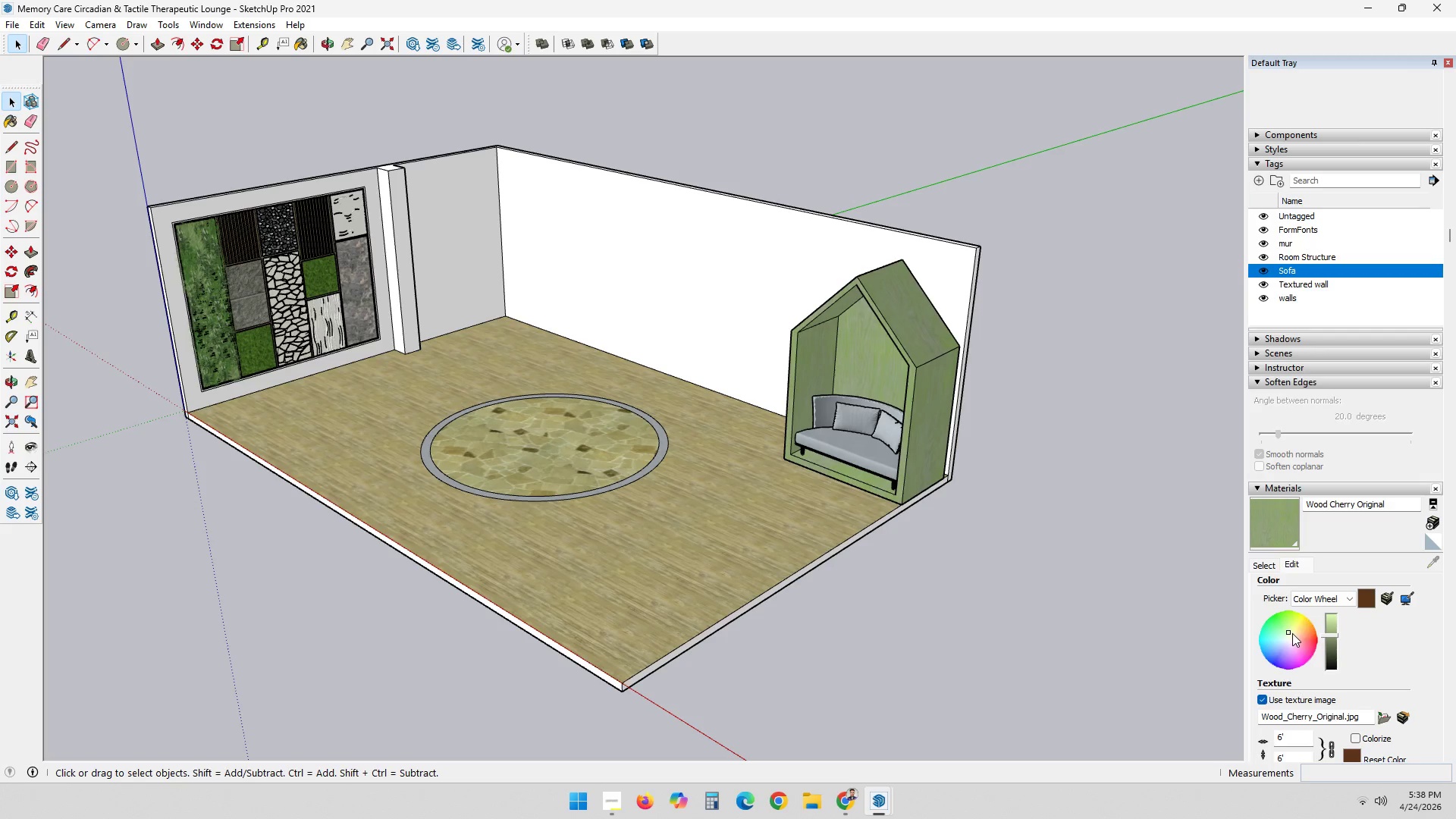 
triple_click([1292, 633])
 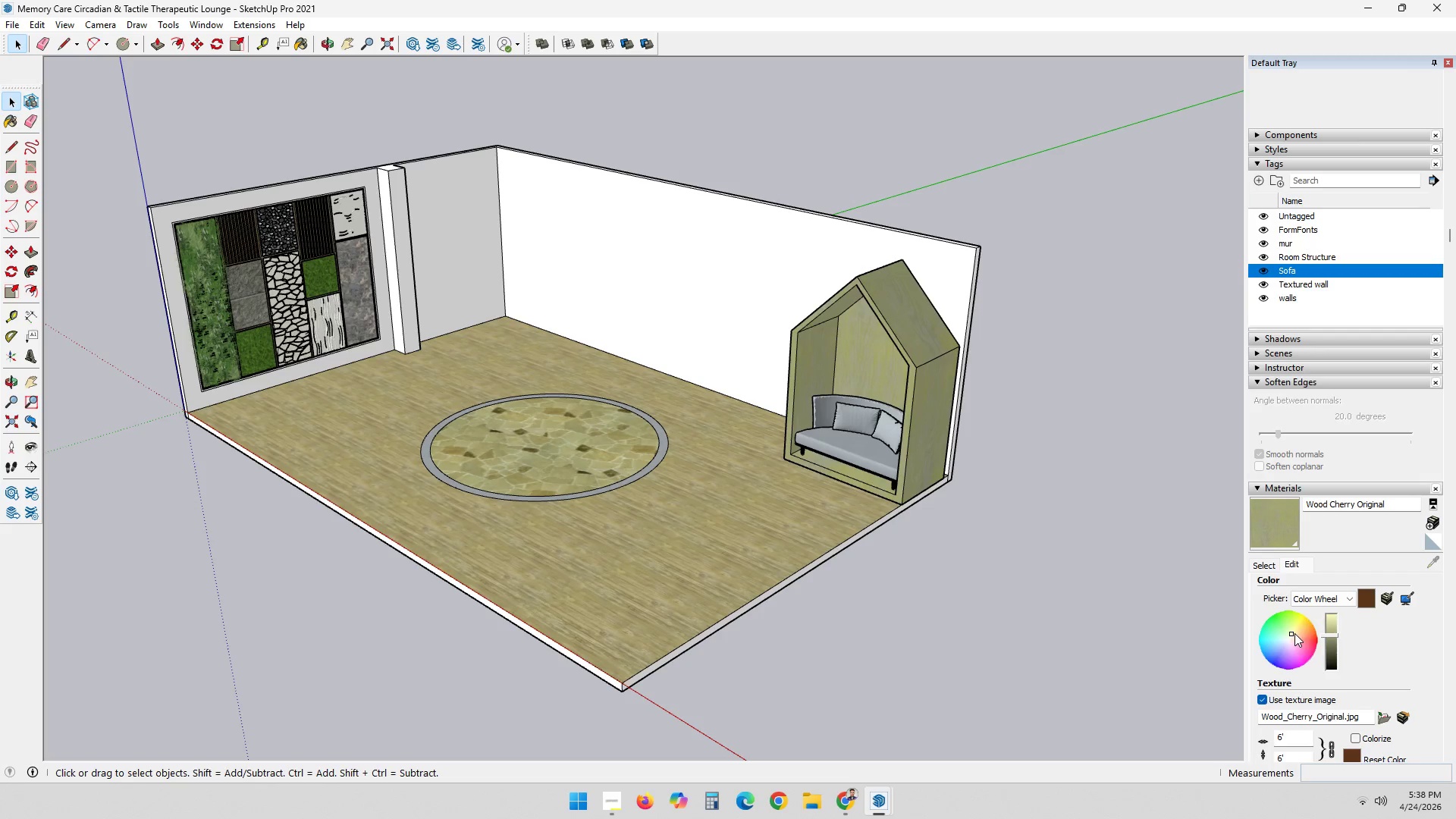 
left_click([1294, 633])
 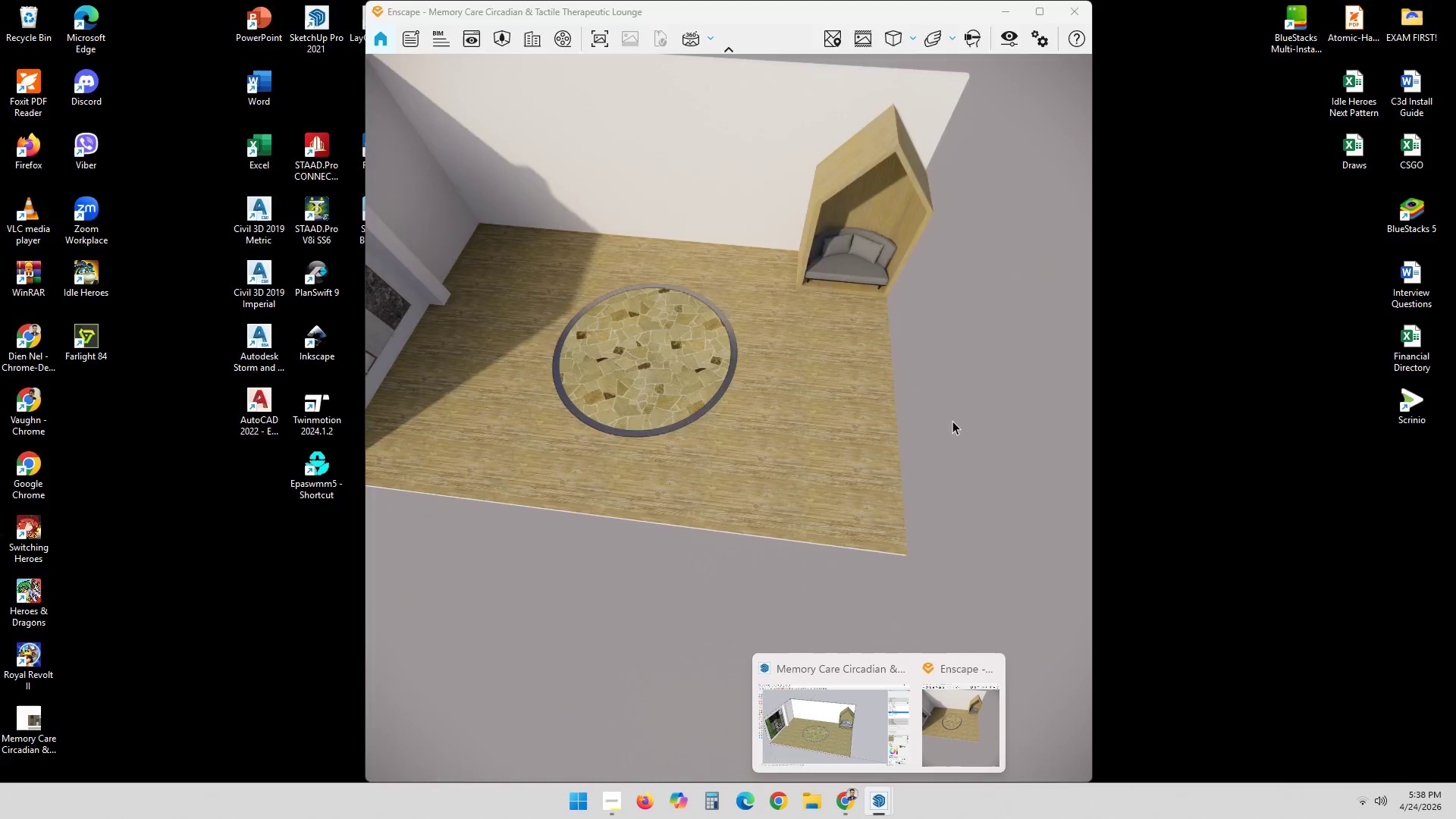 
wait(7.17)
 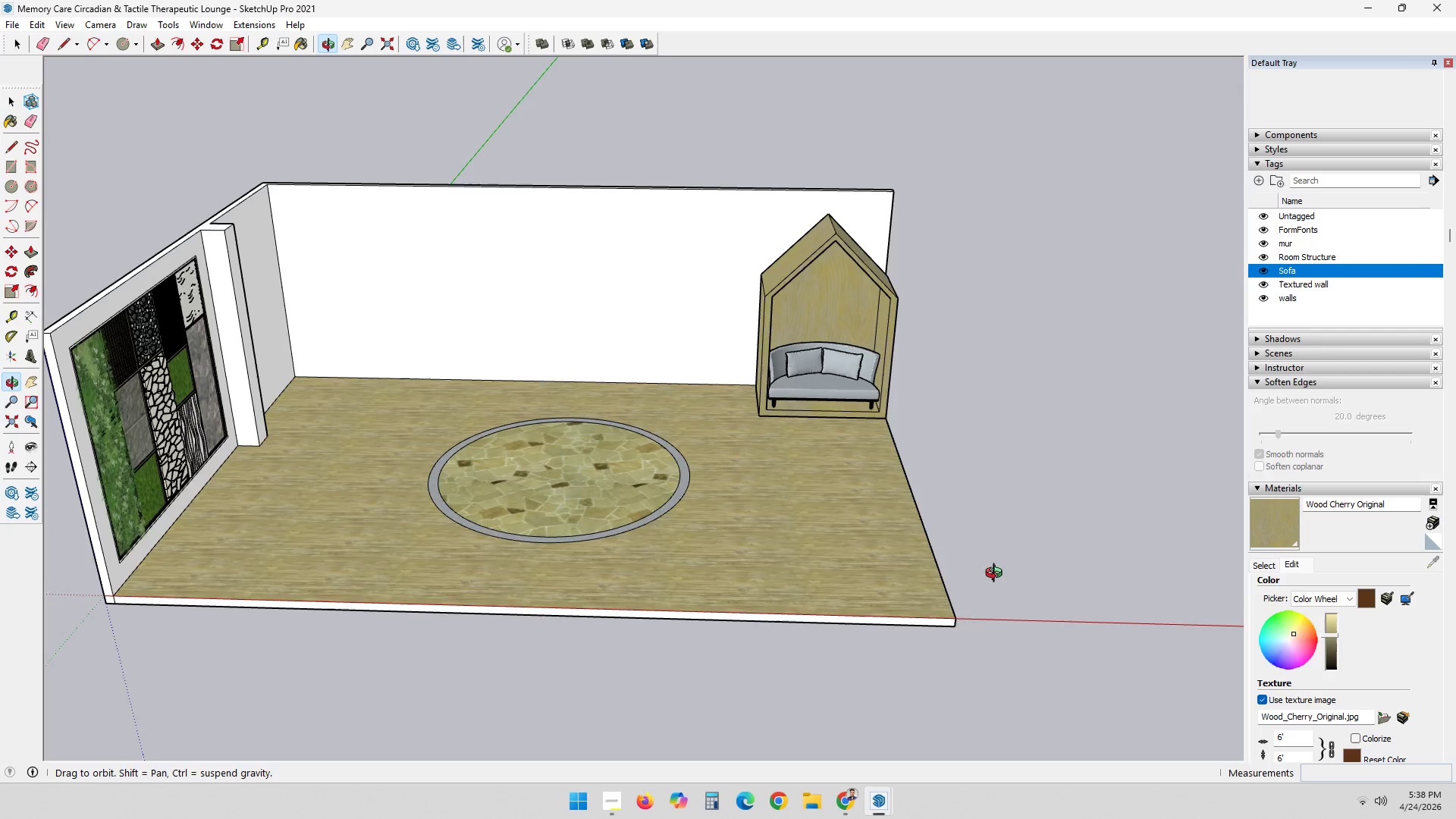 
left_click([1332, 638])
 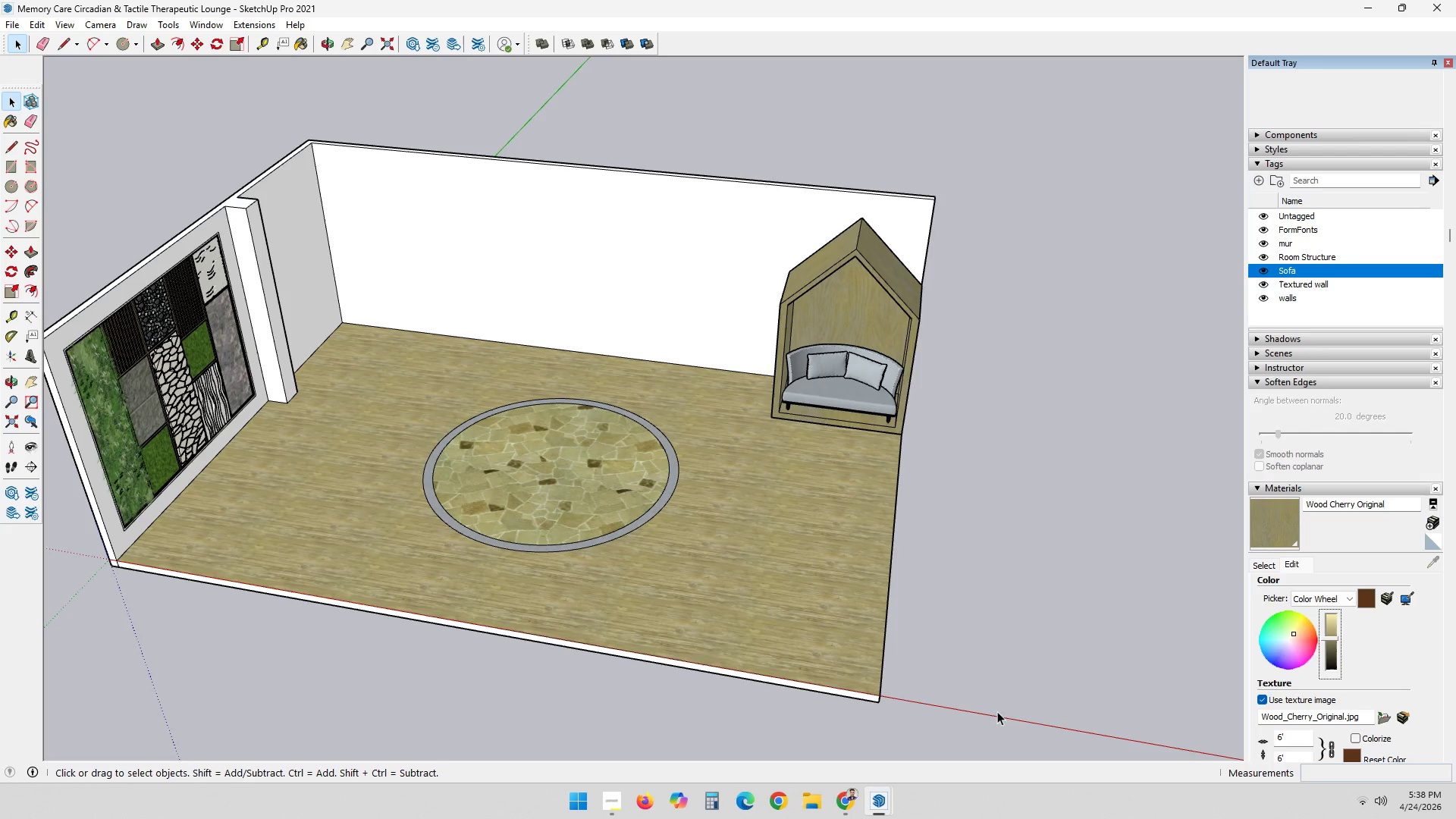 
left_click([883, 797])
 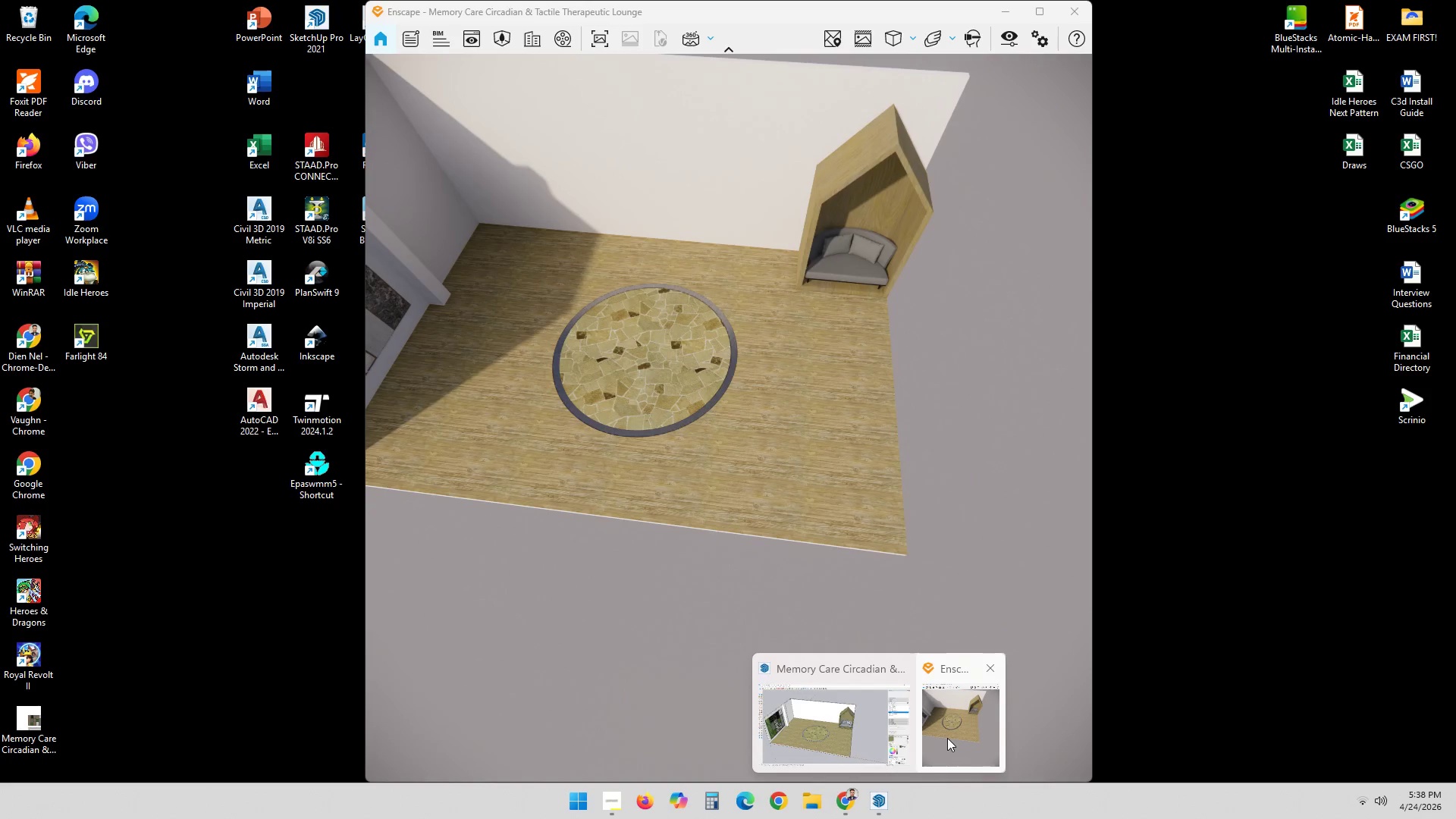 
left_click([947, 738])
 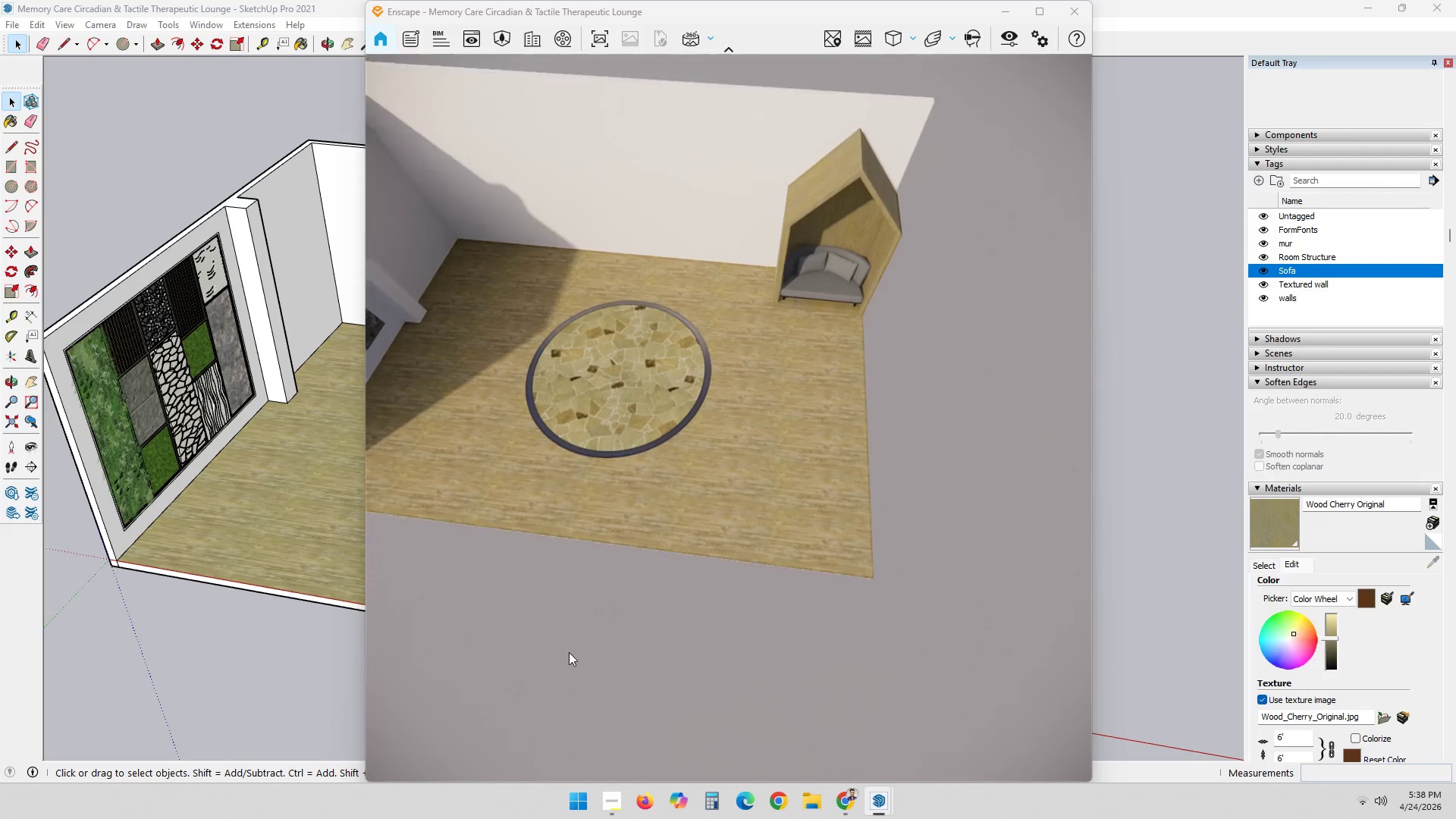 
left_click([887, 794])
 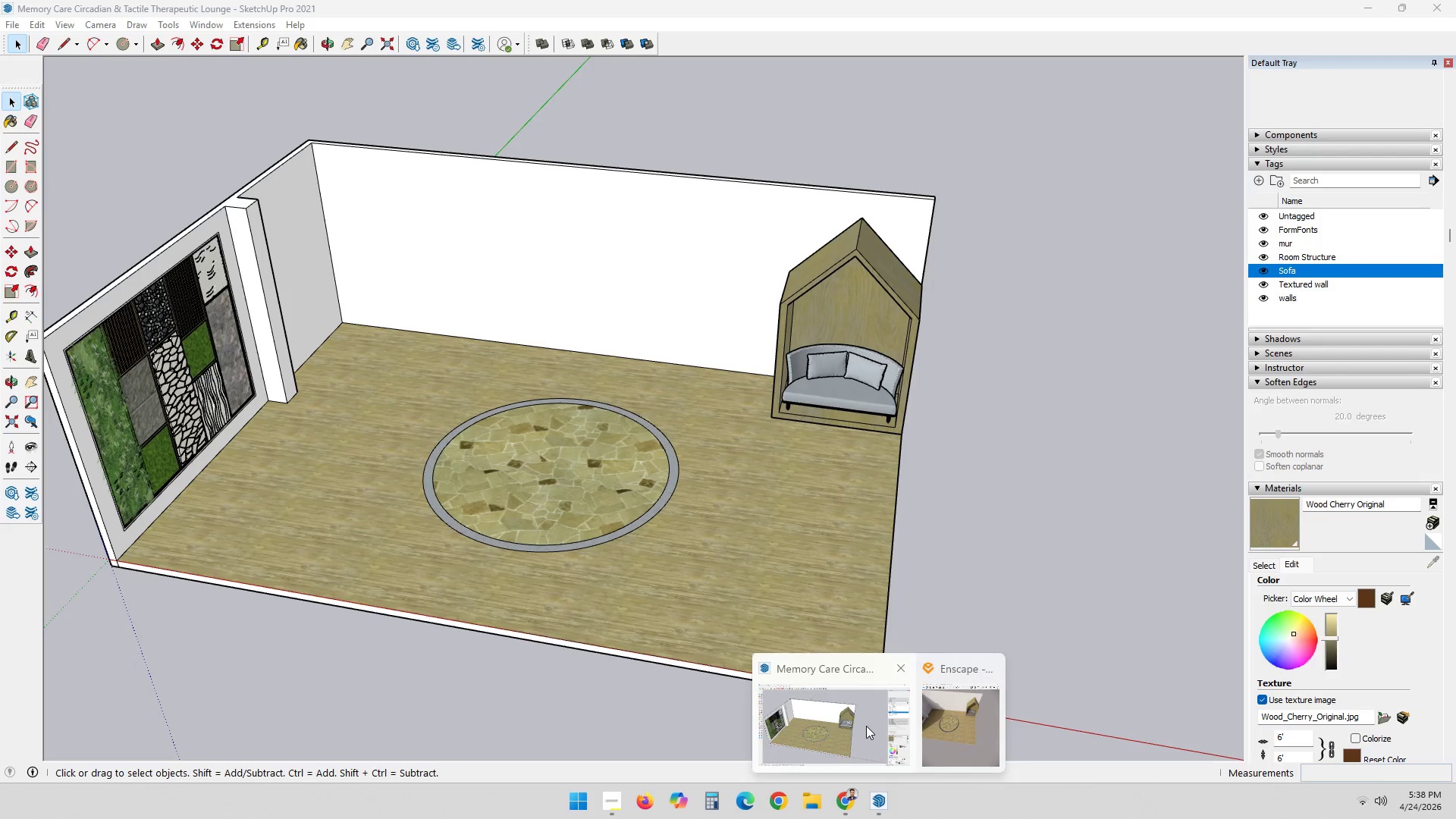 
left_click([866, 726])
 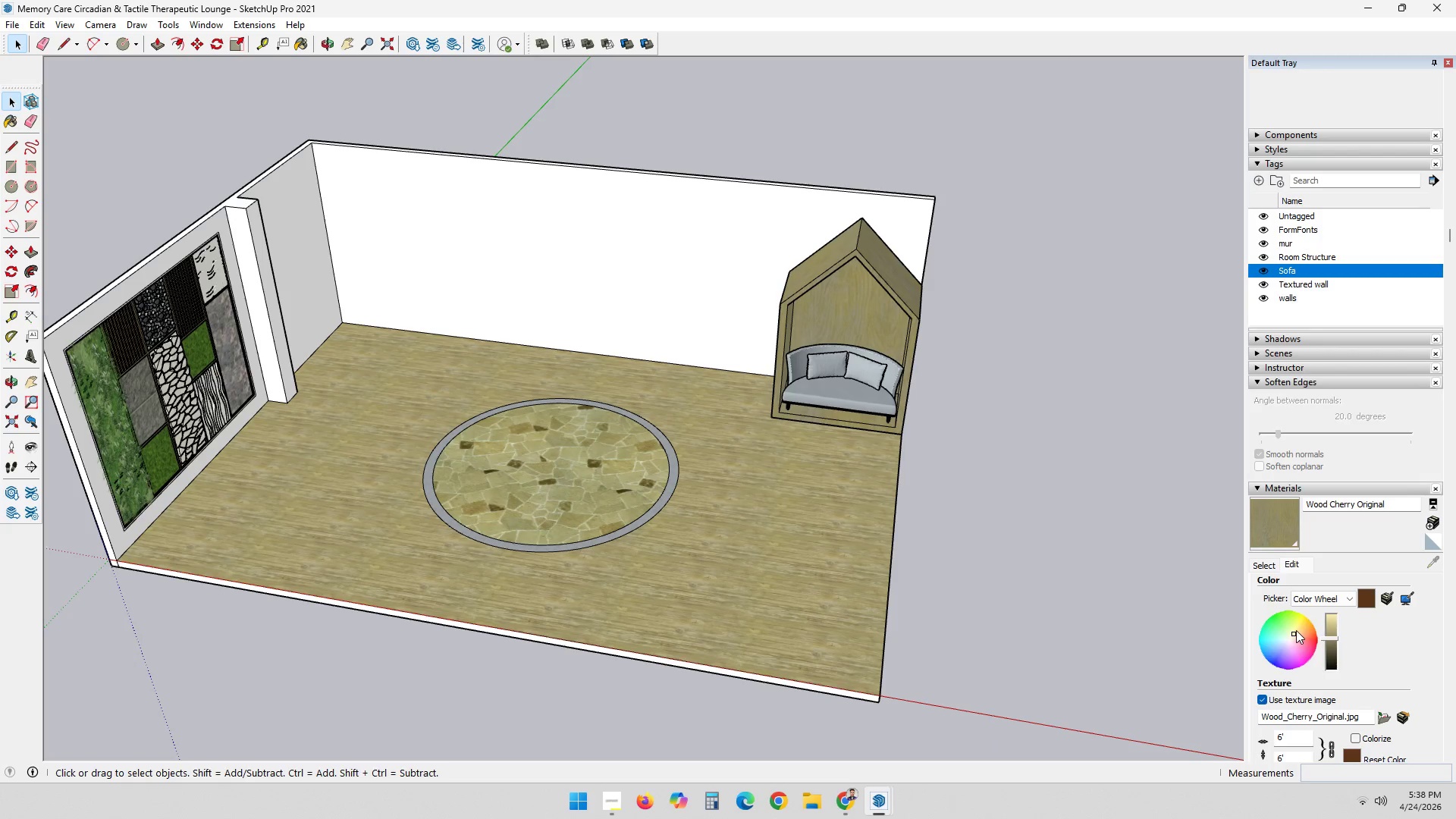 
left_click([1294, 629])
 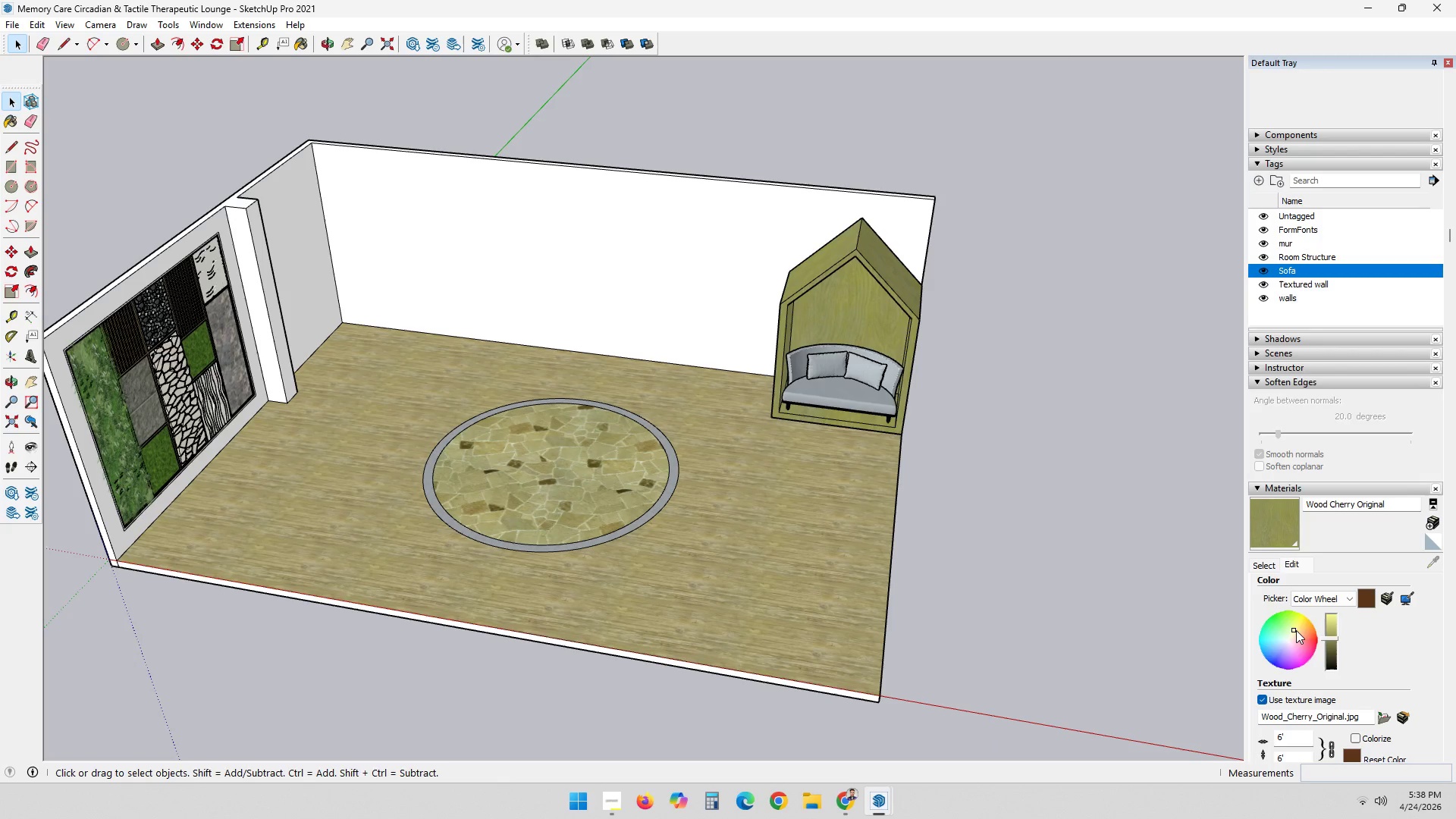 
left_click([1296, 630])
 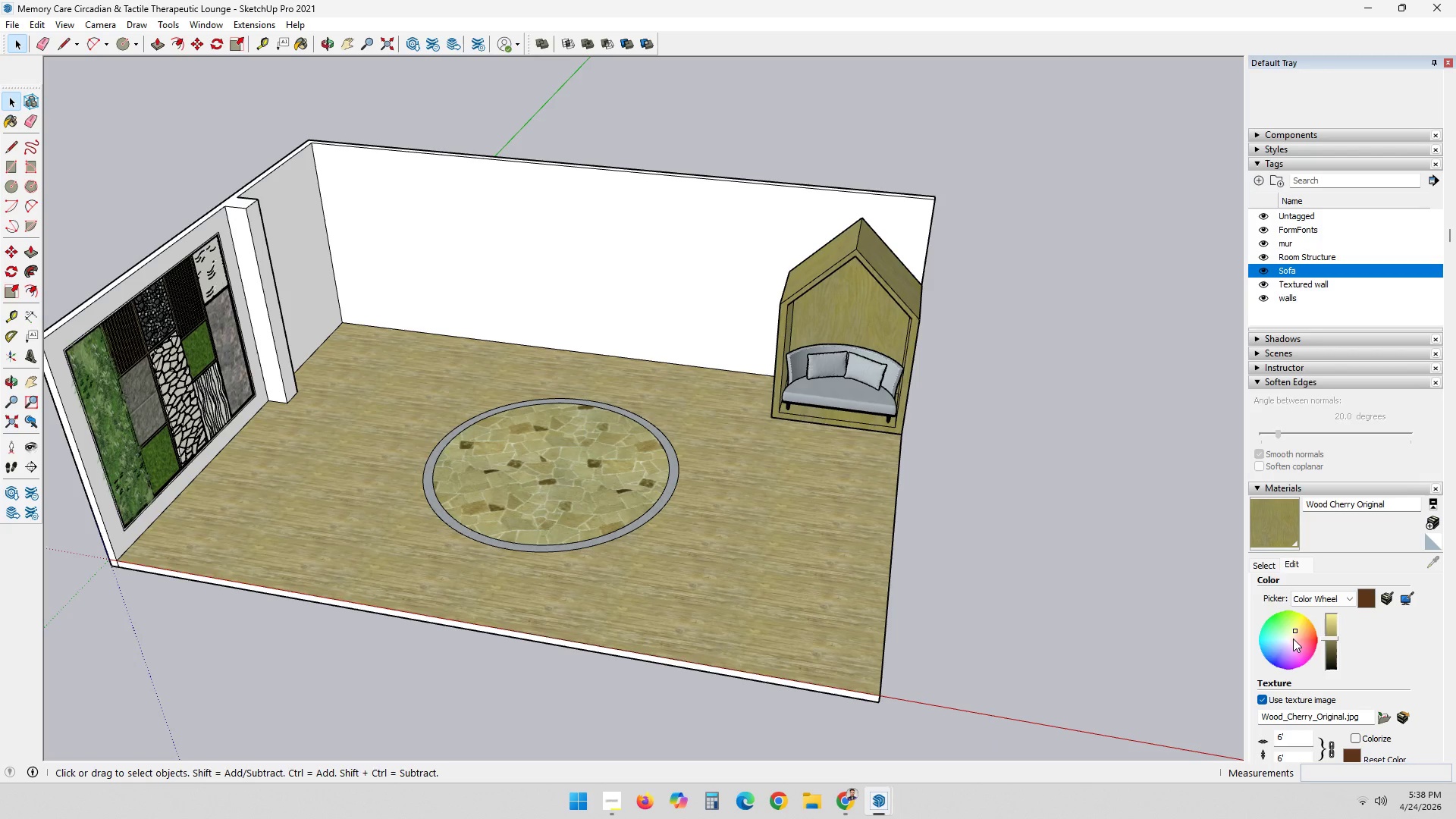 
left_click([1295, 639])
 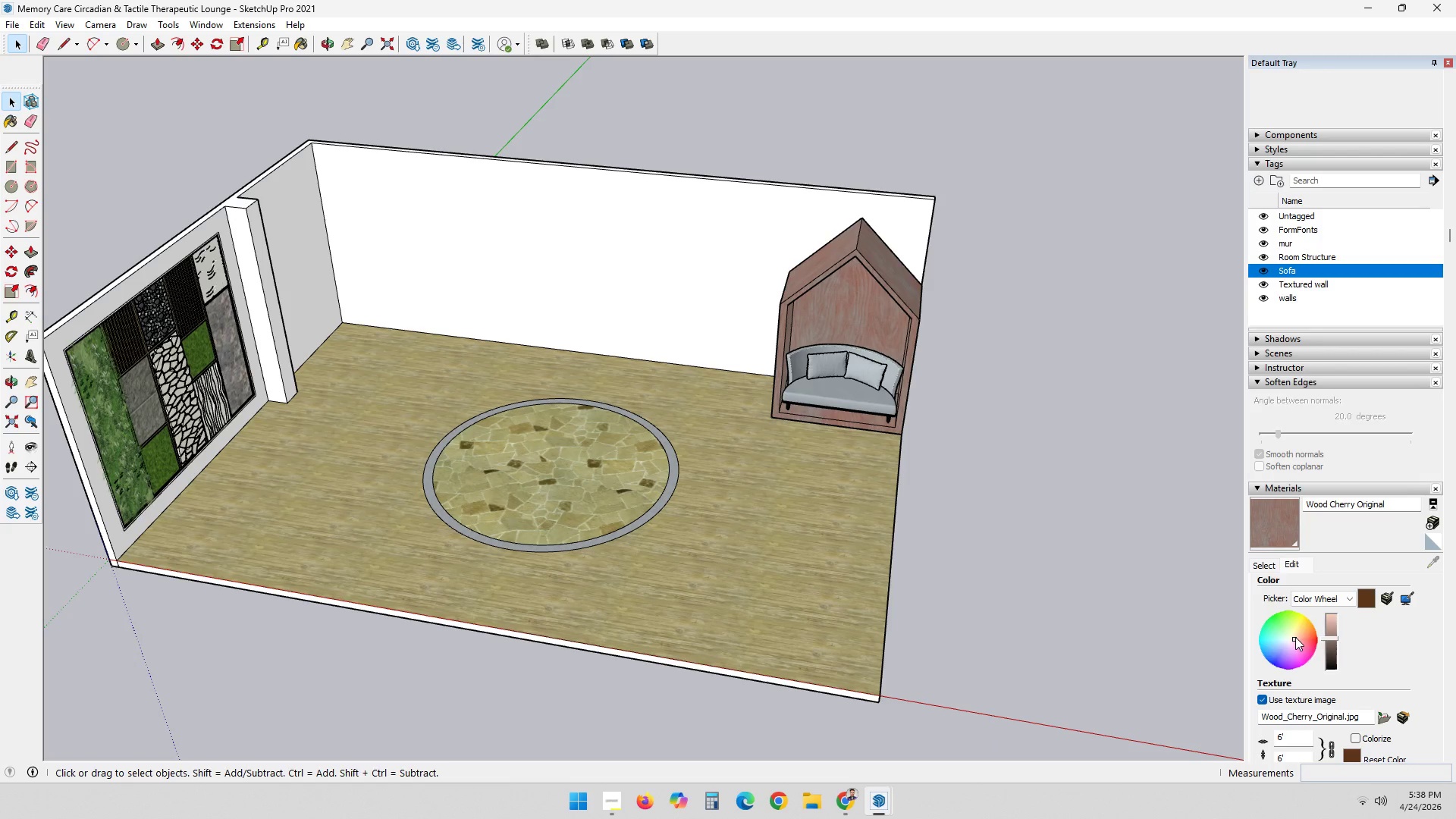 
left_click([1296, 633])
 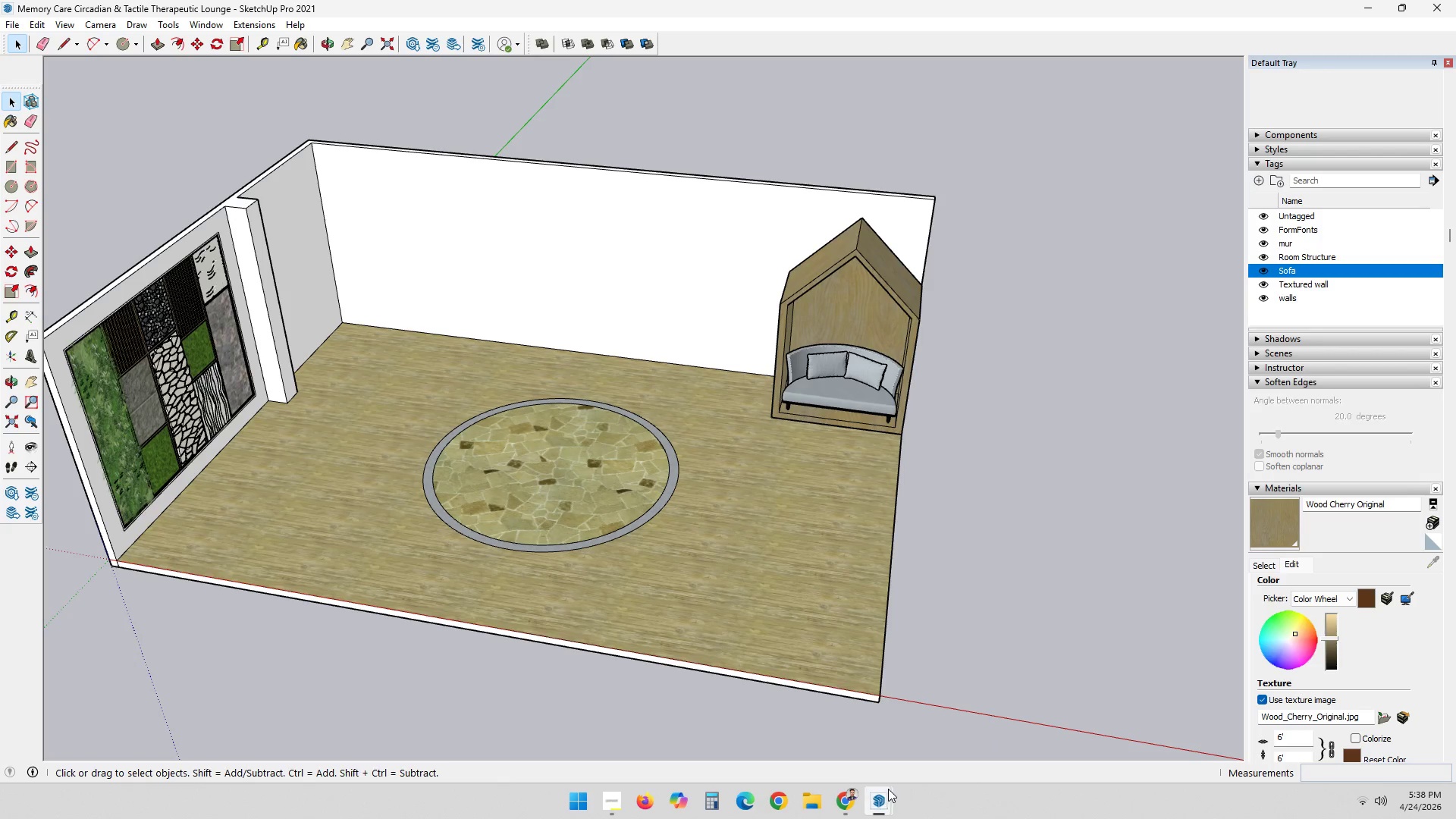 
left_click([976, 747])
 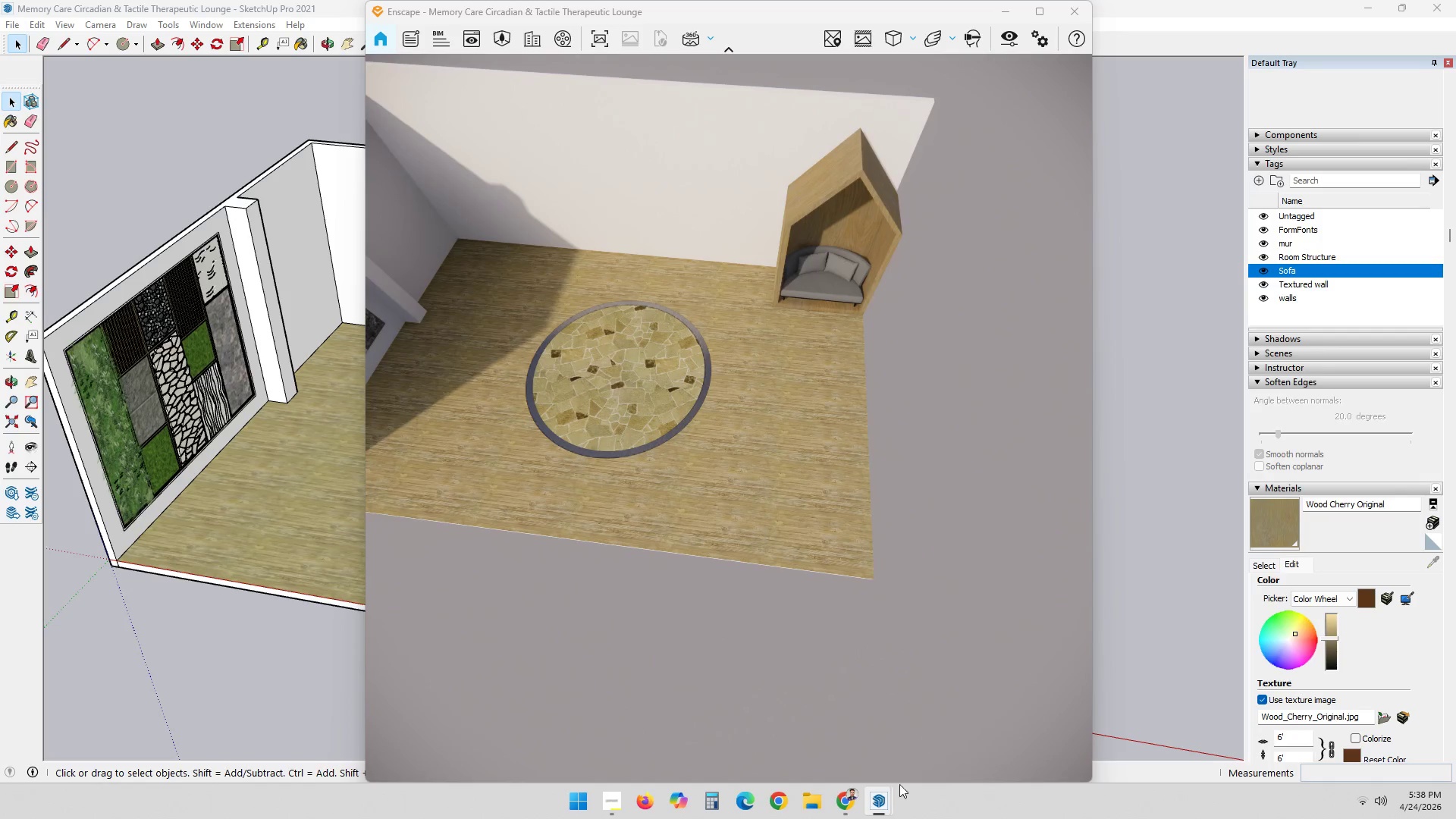 
left_click([887, 812])
 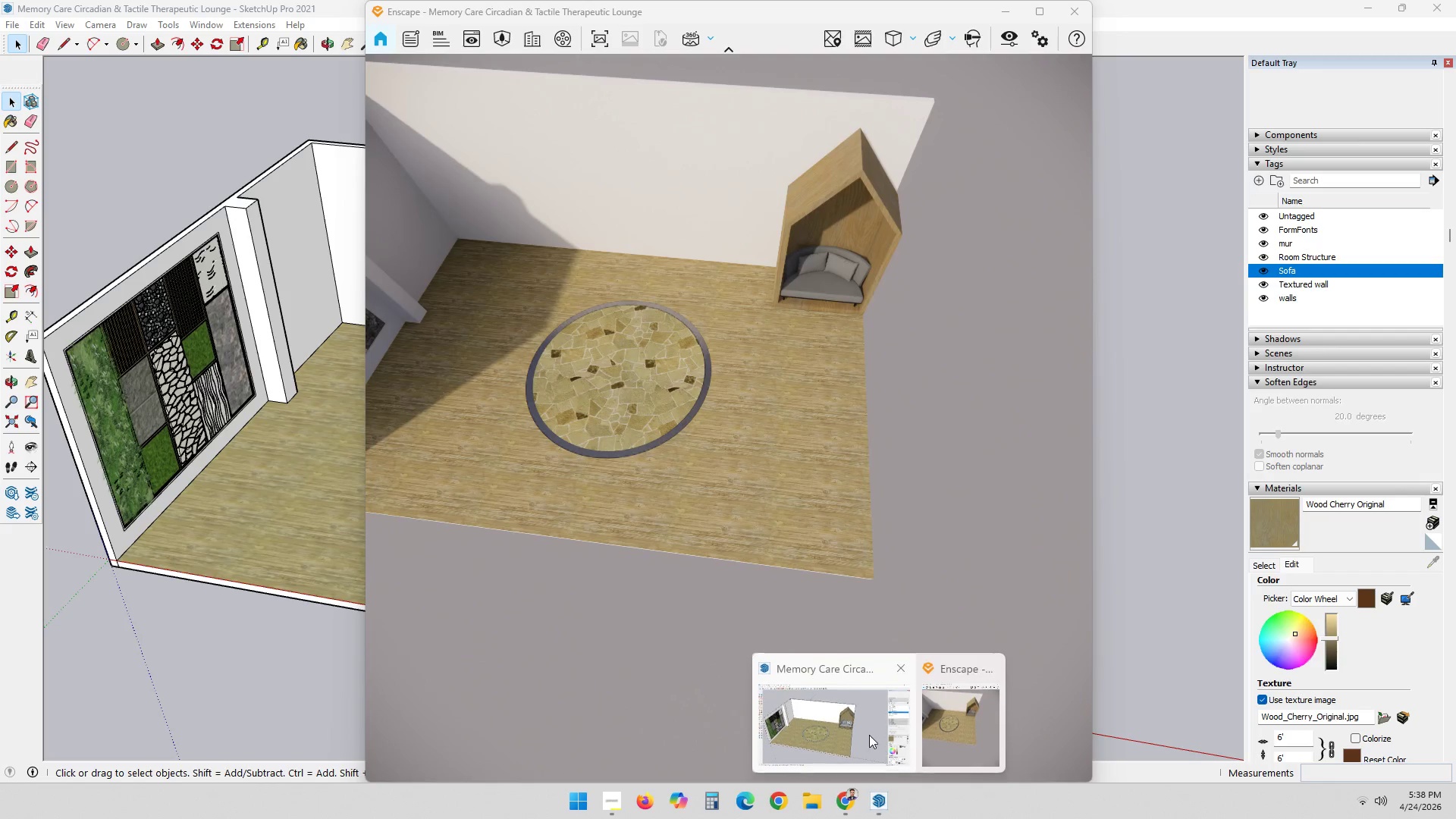 
left_click([868, 733])
 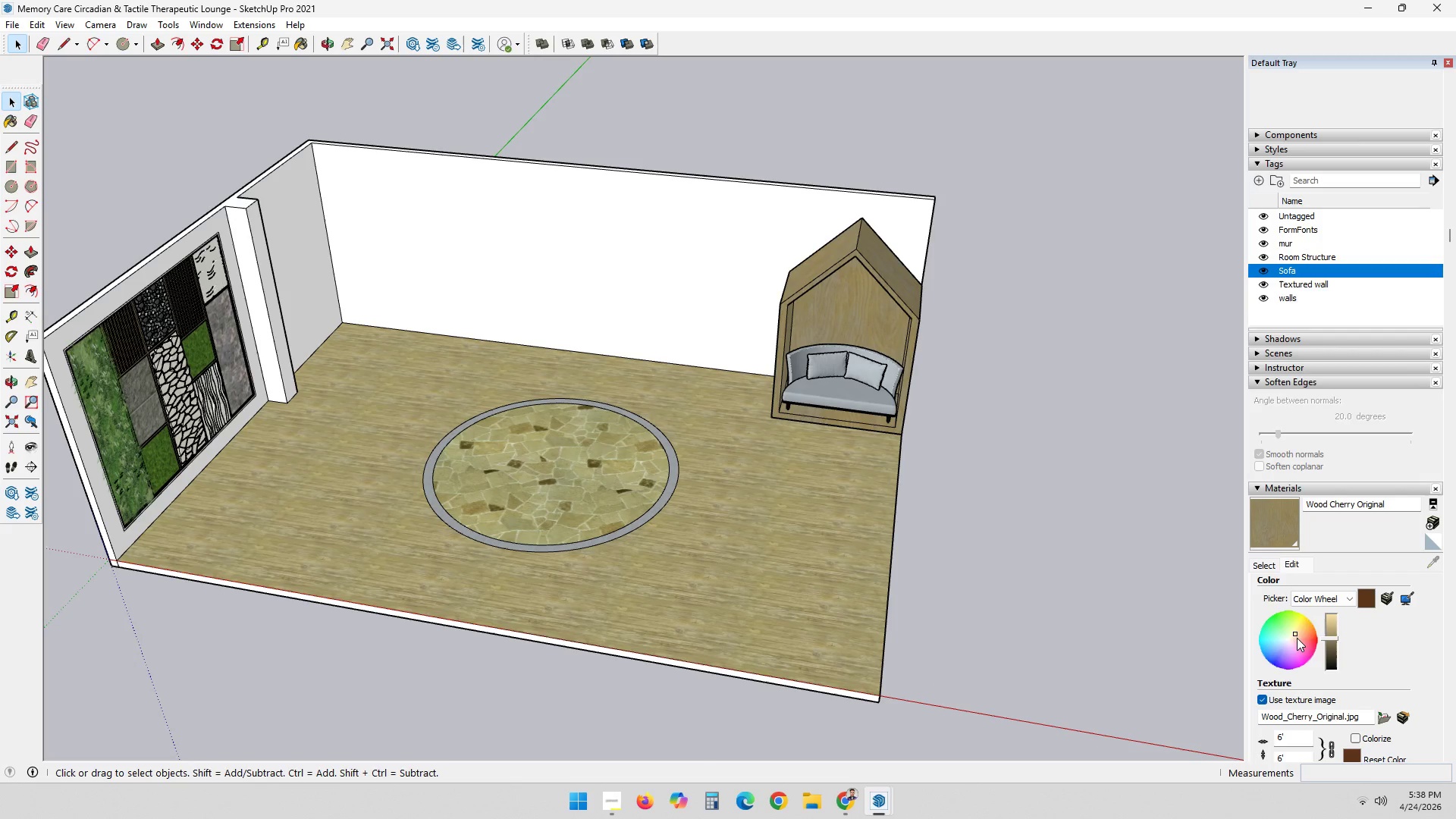 
left_click([1298, 631])
 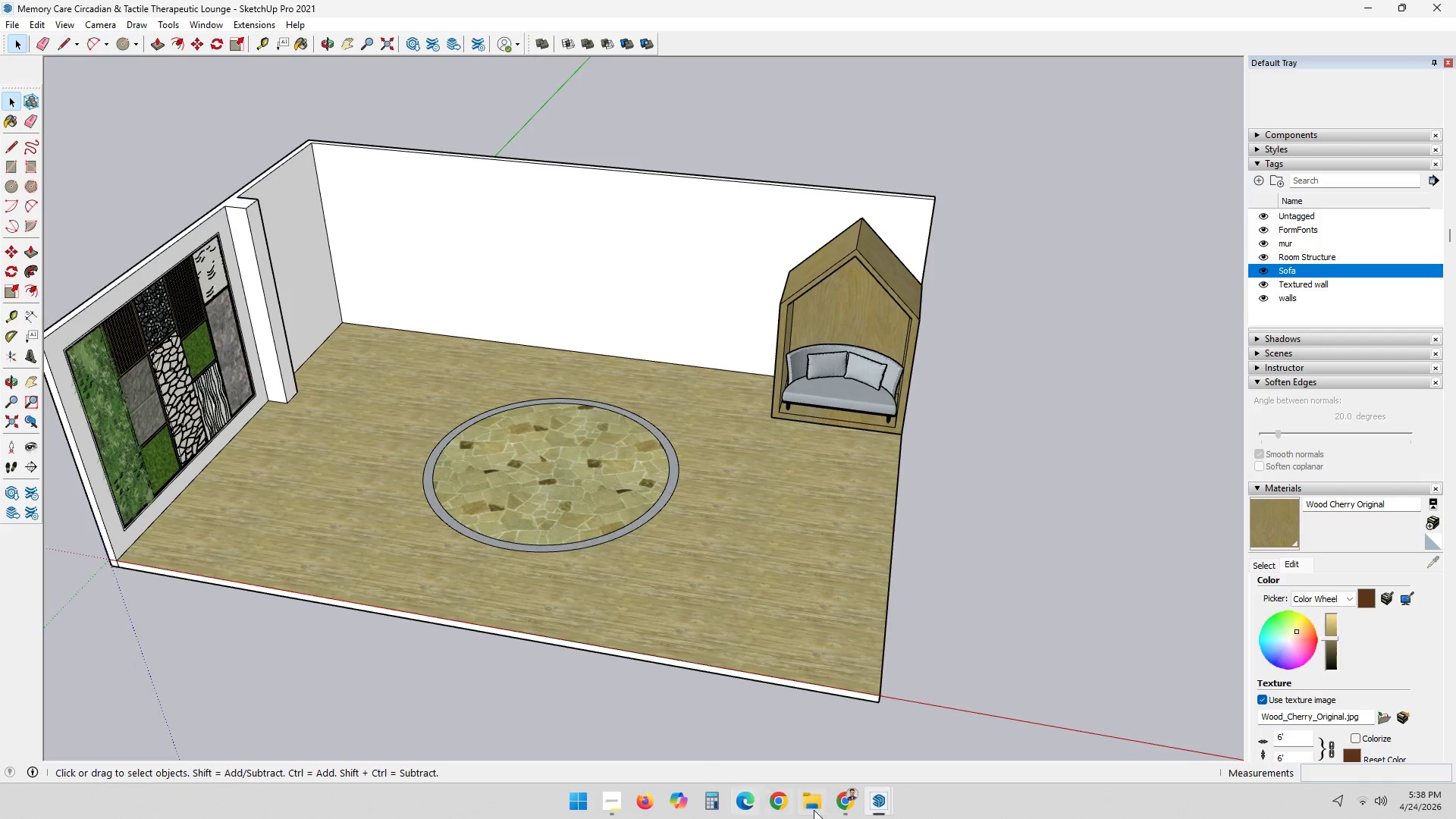 
left_click([876, 792])
 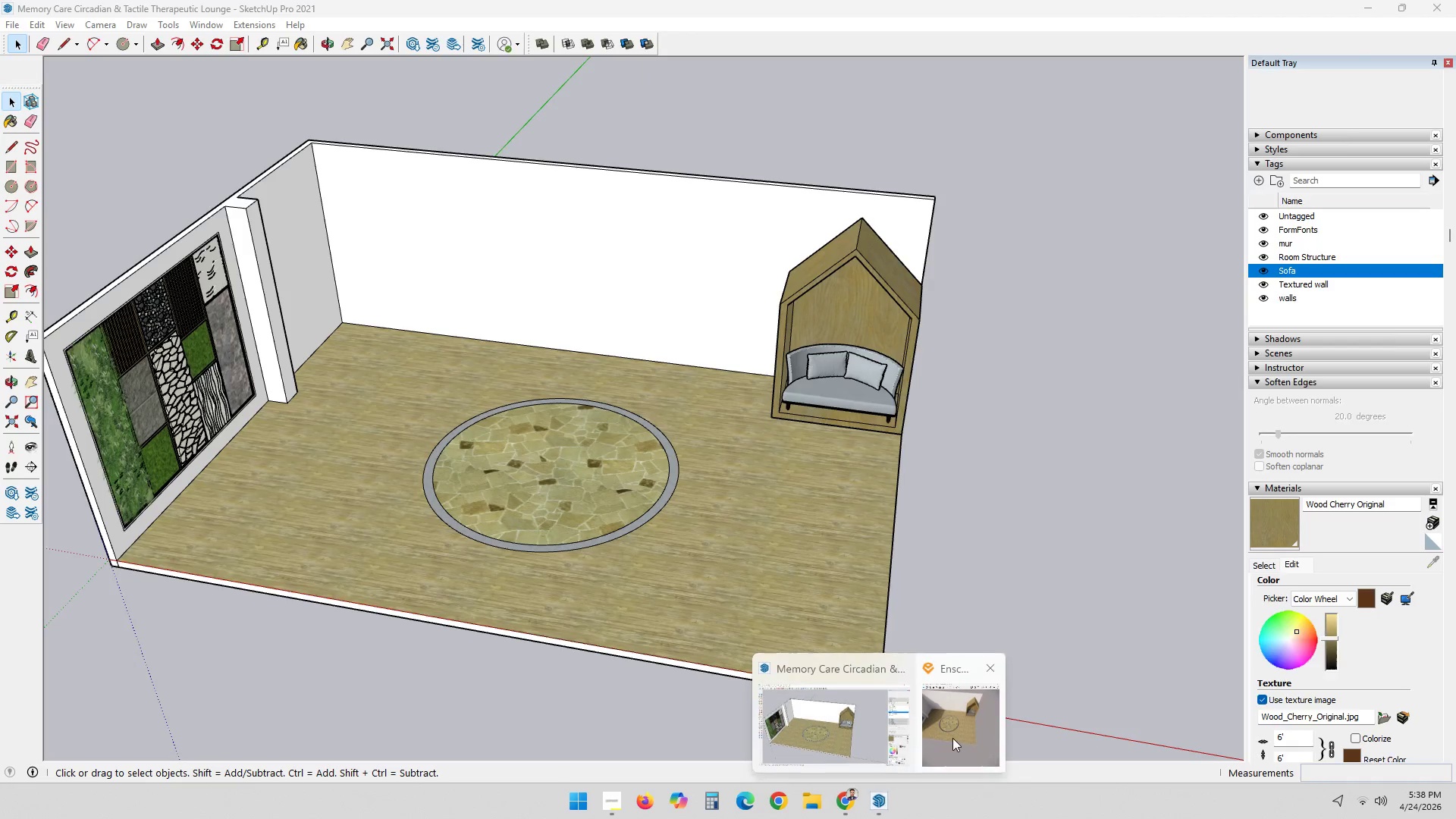 
left_click([955, 736])
 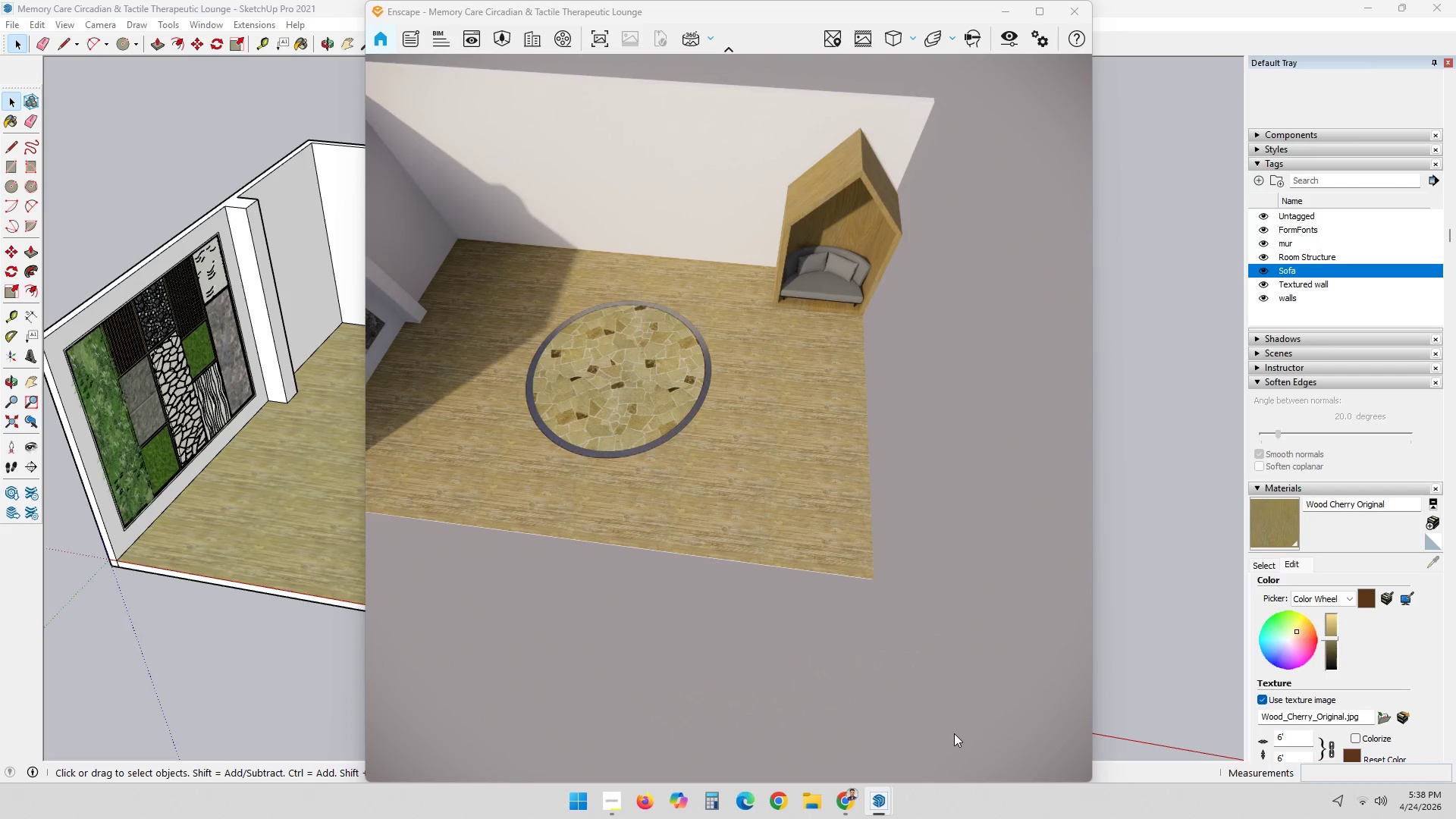 
left_click([881, 816])
 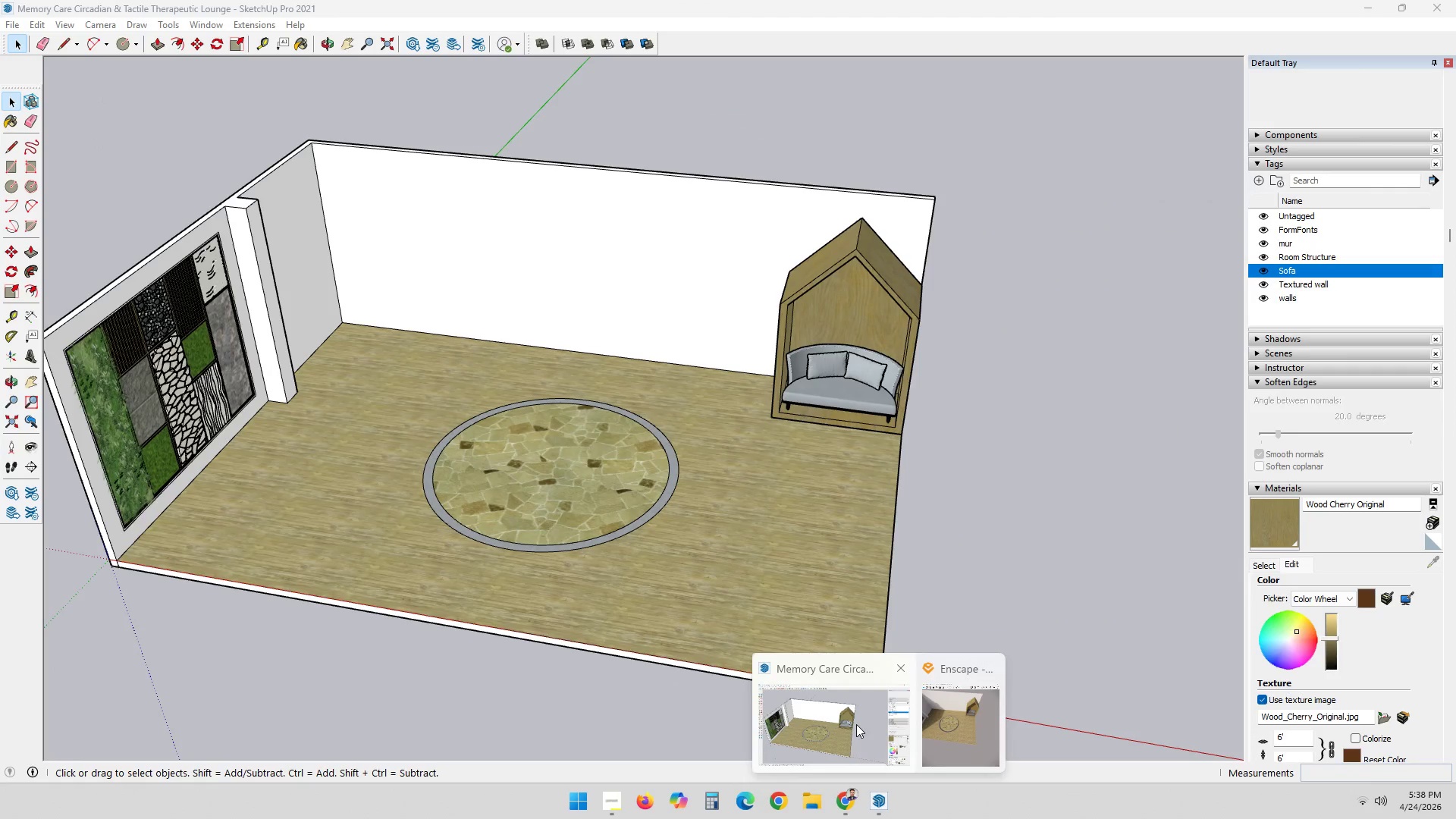 
left_click([856, 724])
 